 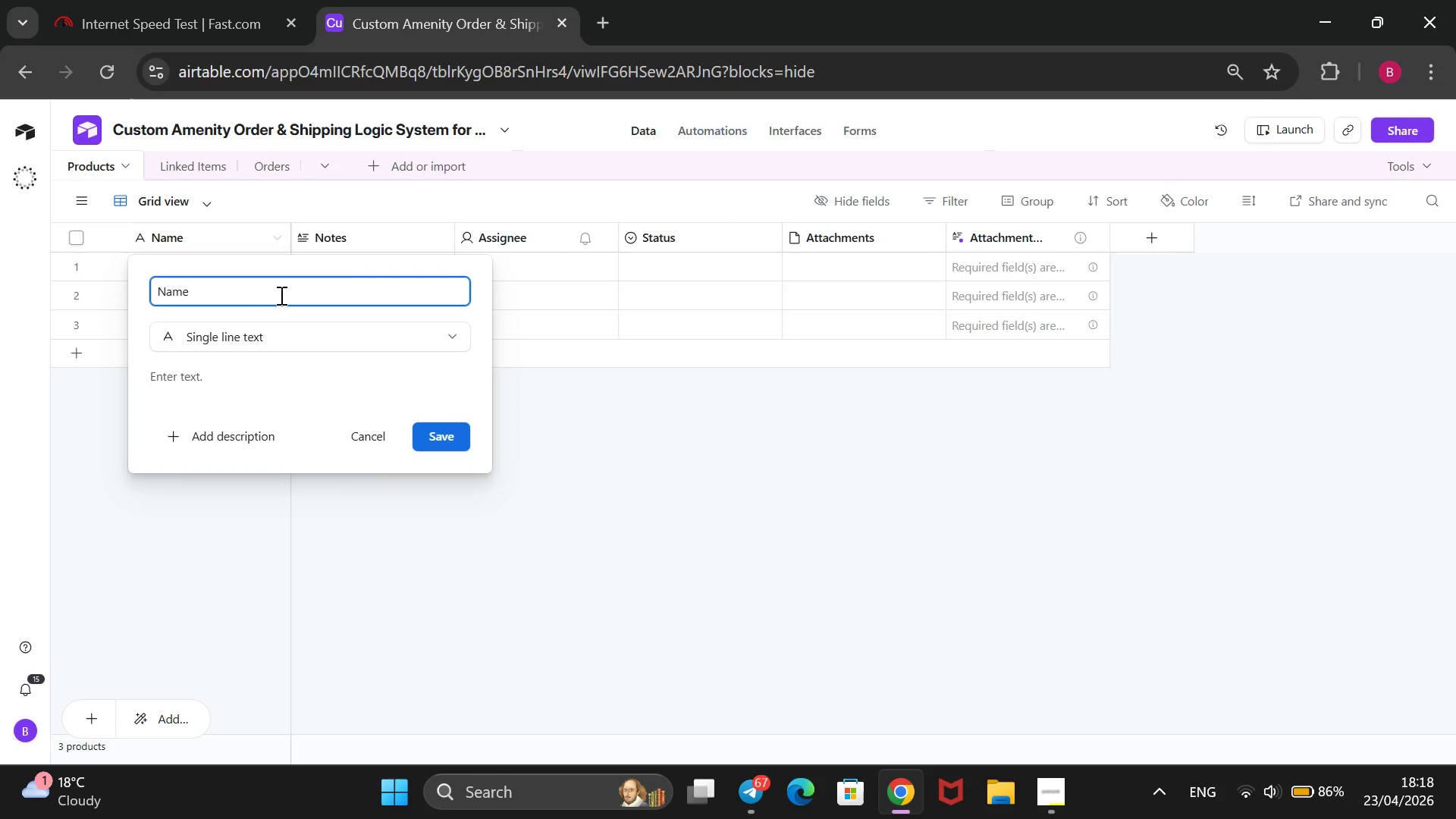 
key(ArrowLeft)
 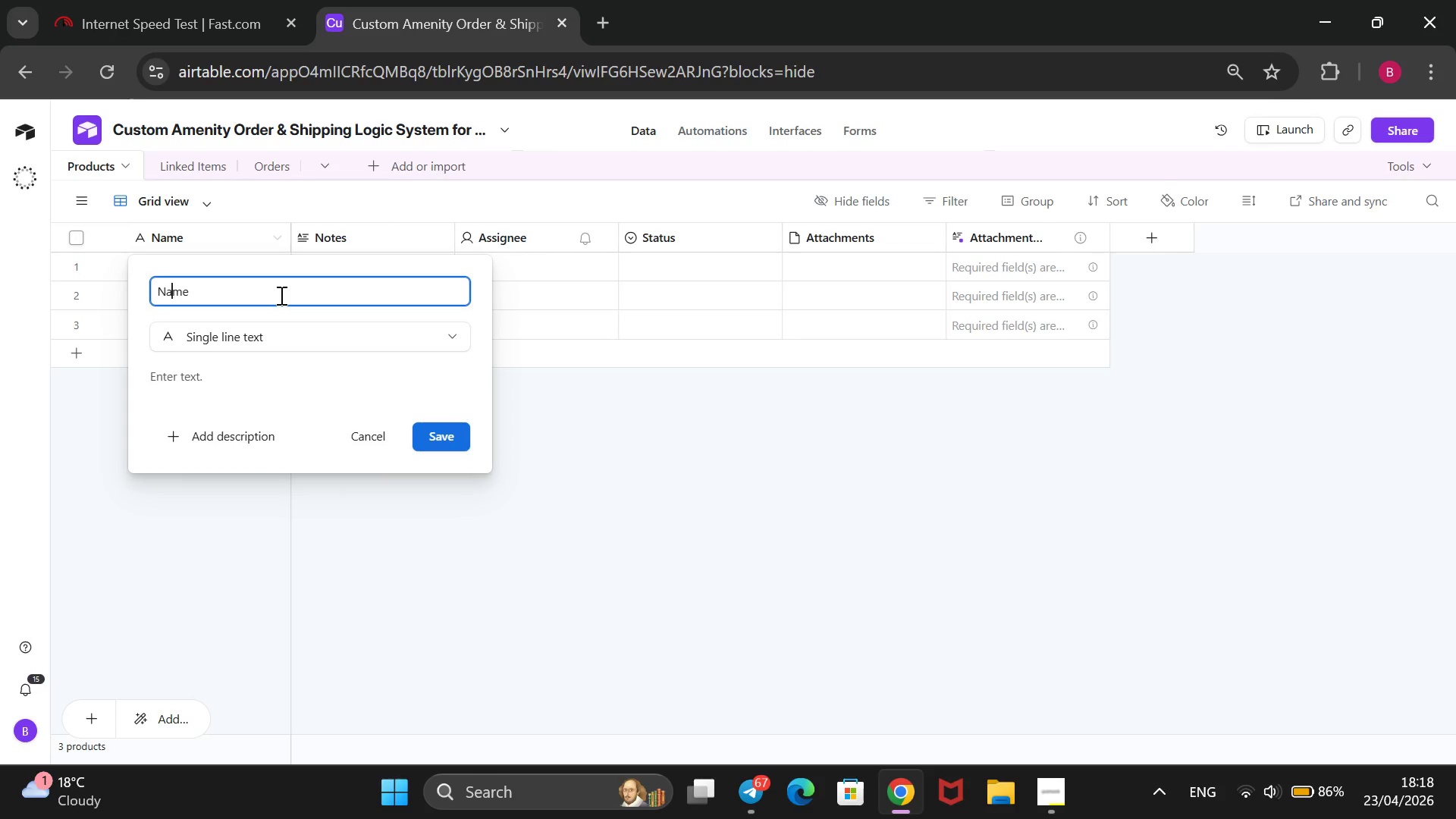 
key(ArrowLeft)
 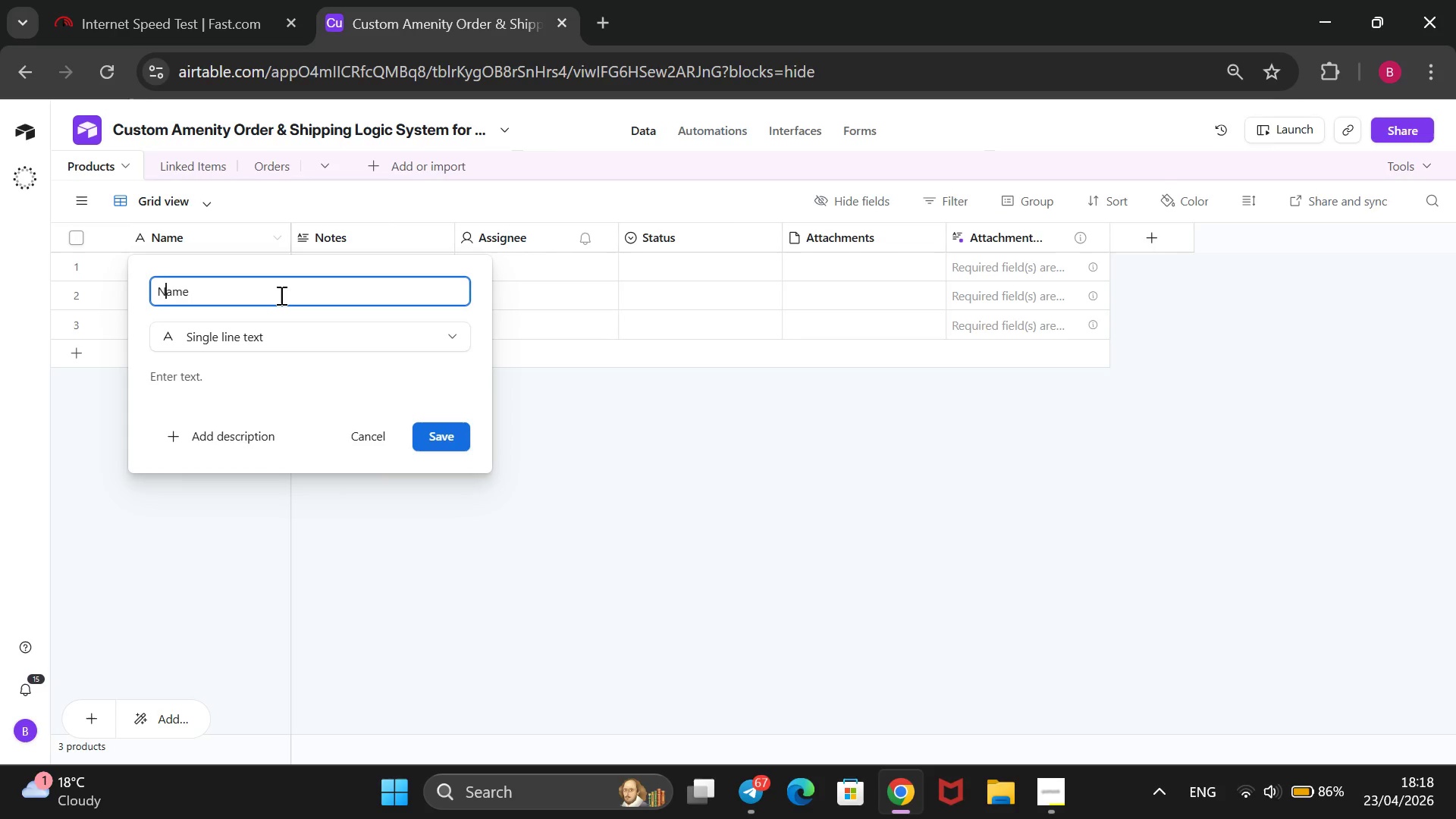 
key(ArrowLeft)
 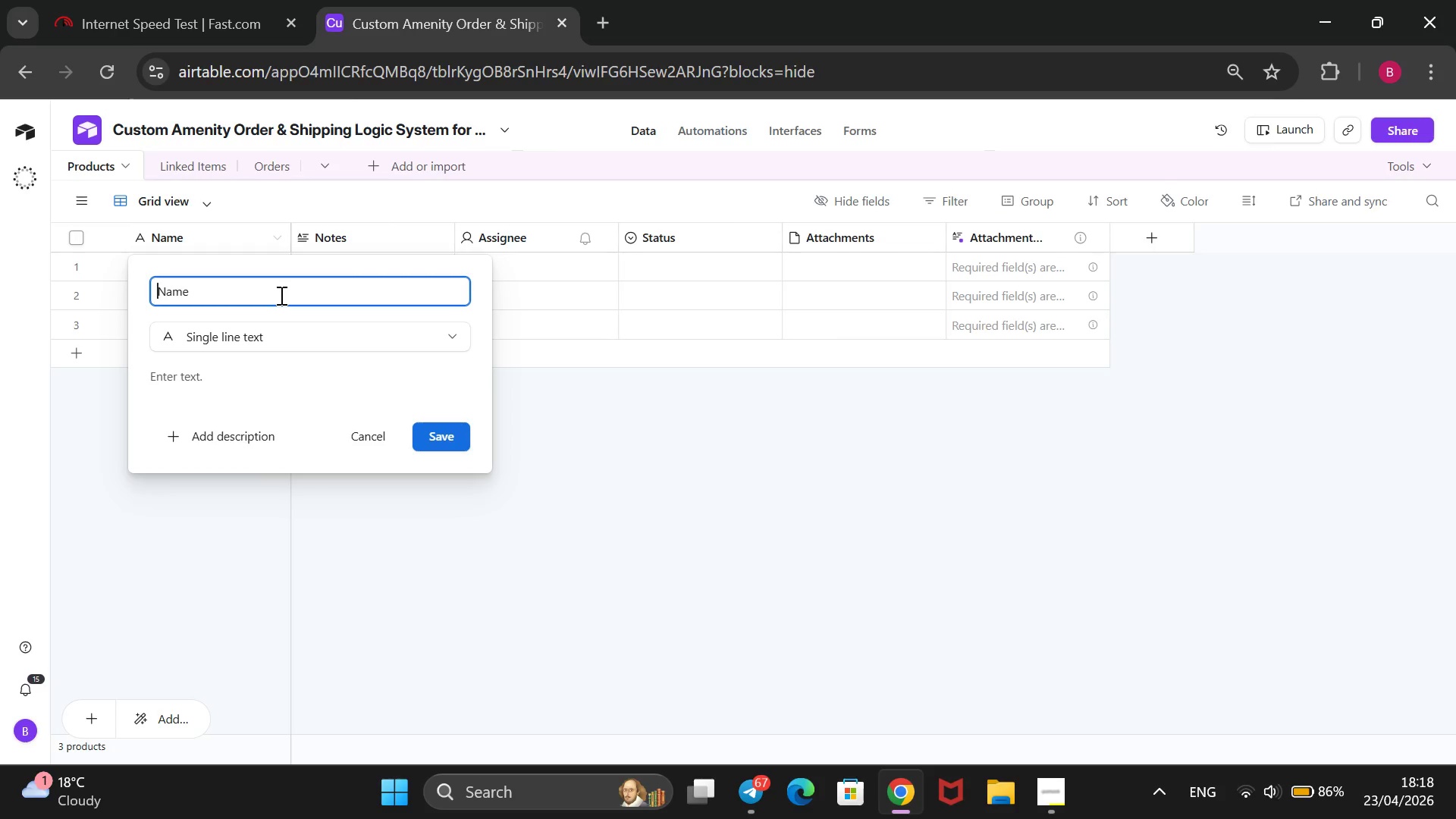 
key(ArrowLeft)
 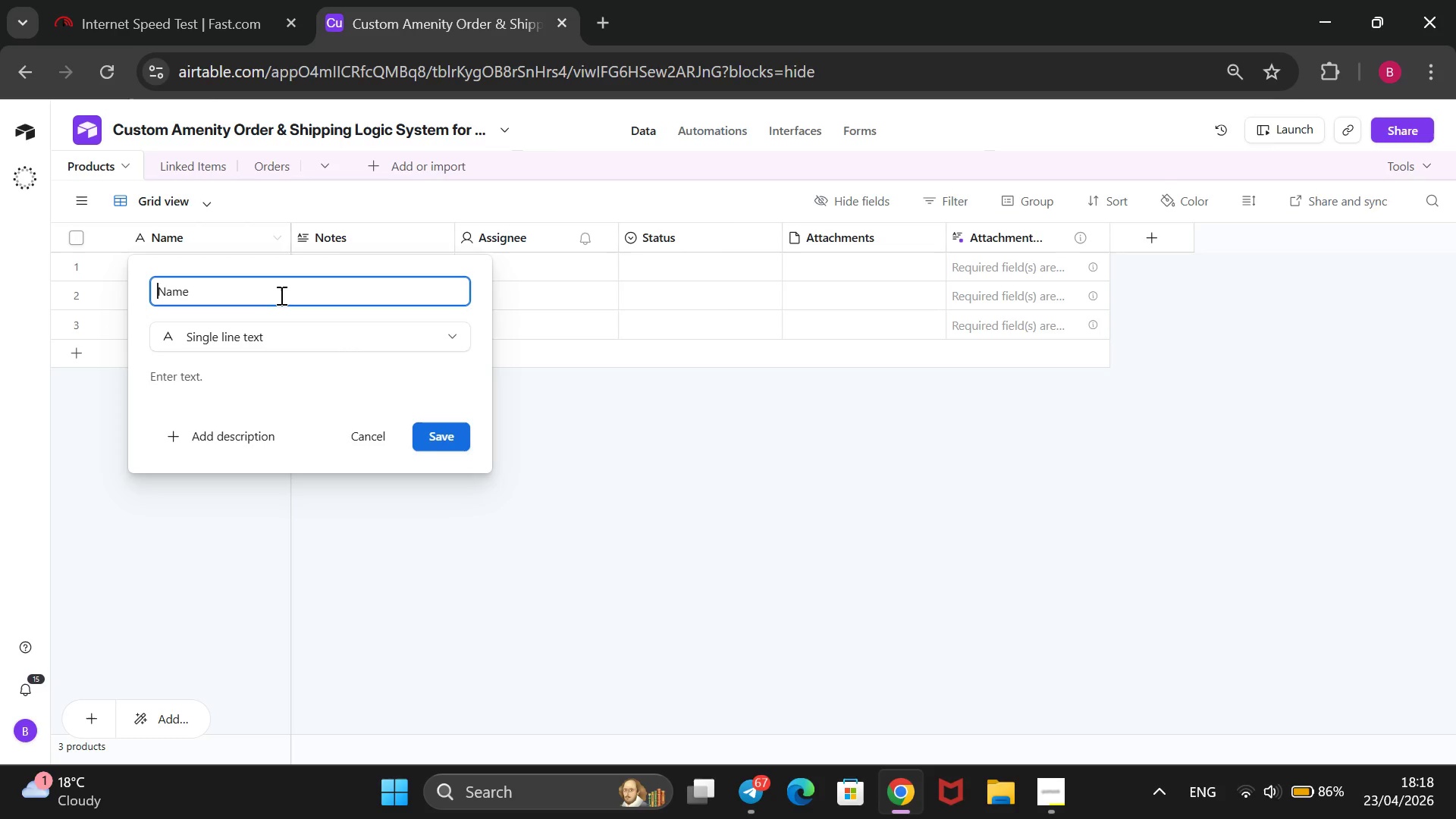 
key(ArrowLeft)
 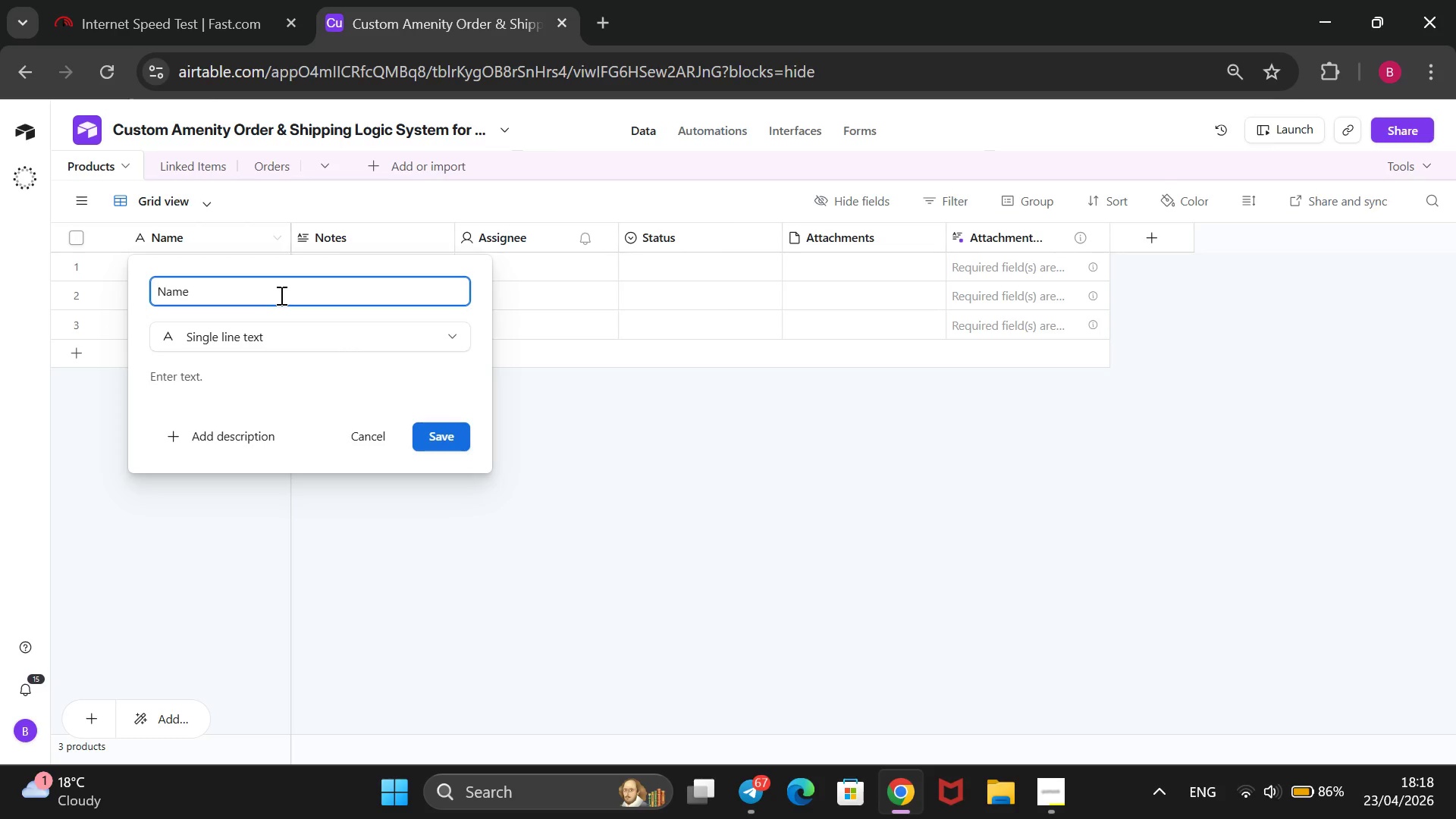 
key(ArrowLeft)
 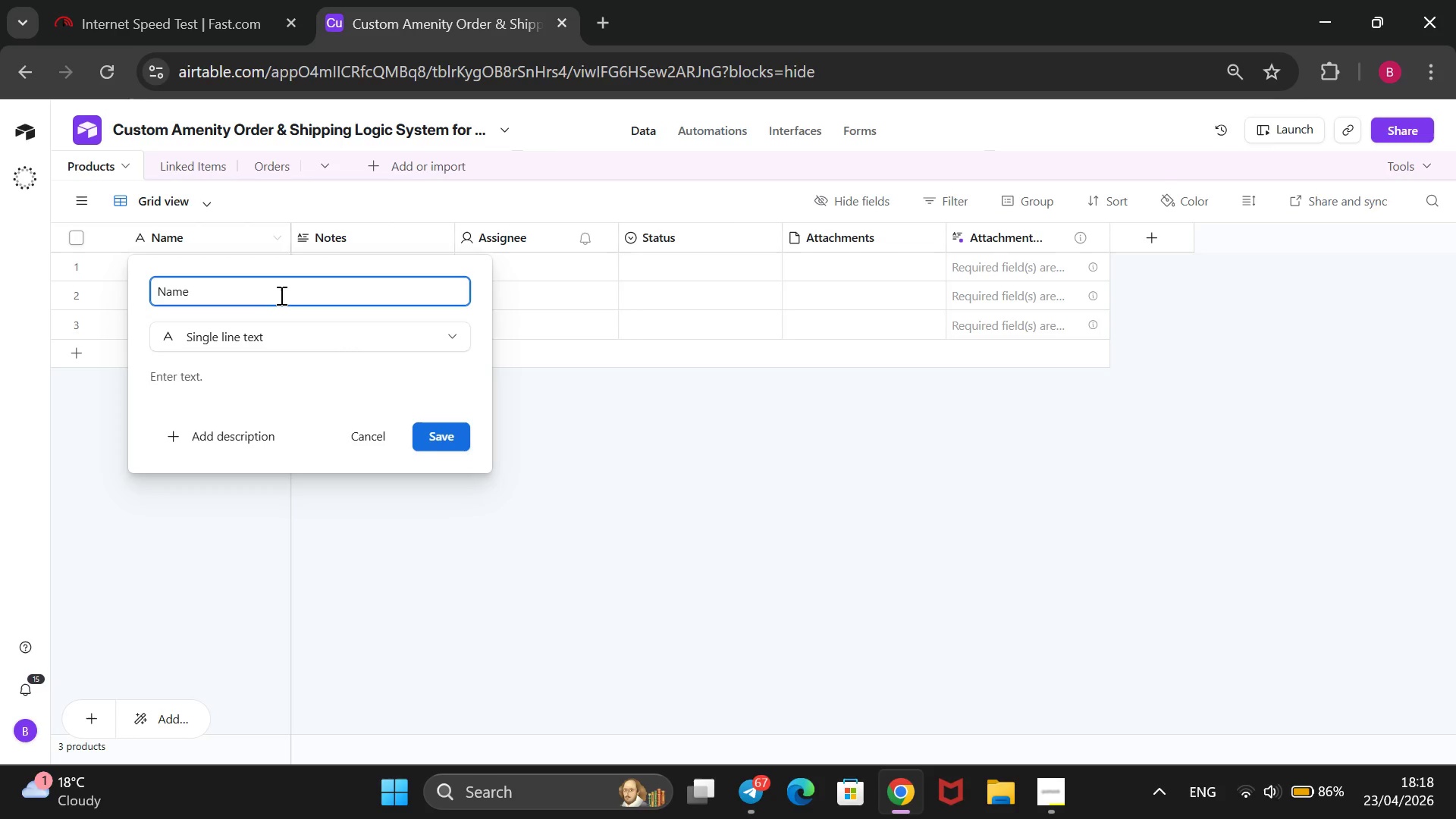 
type(Product )
 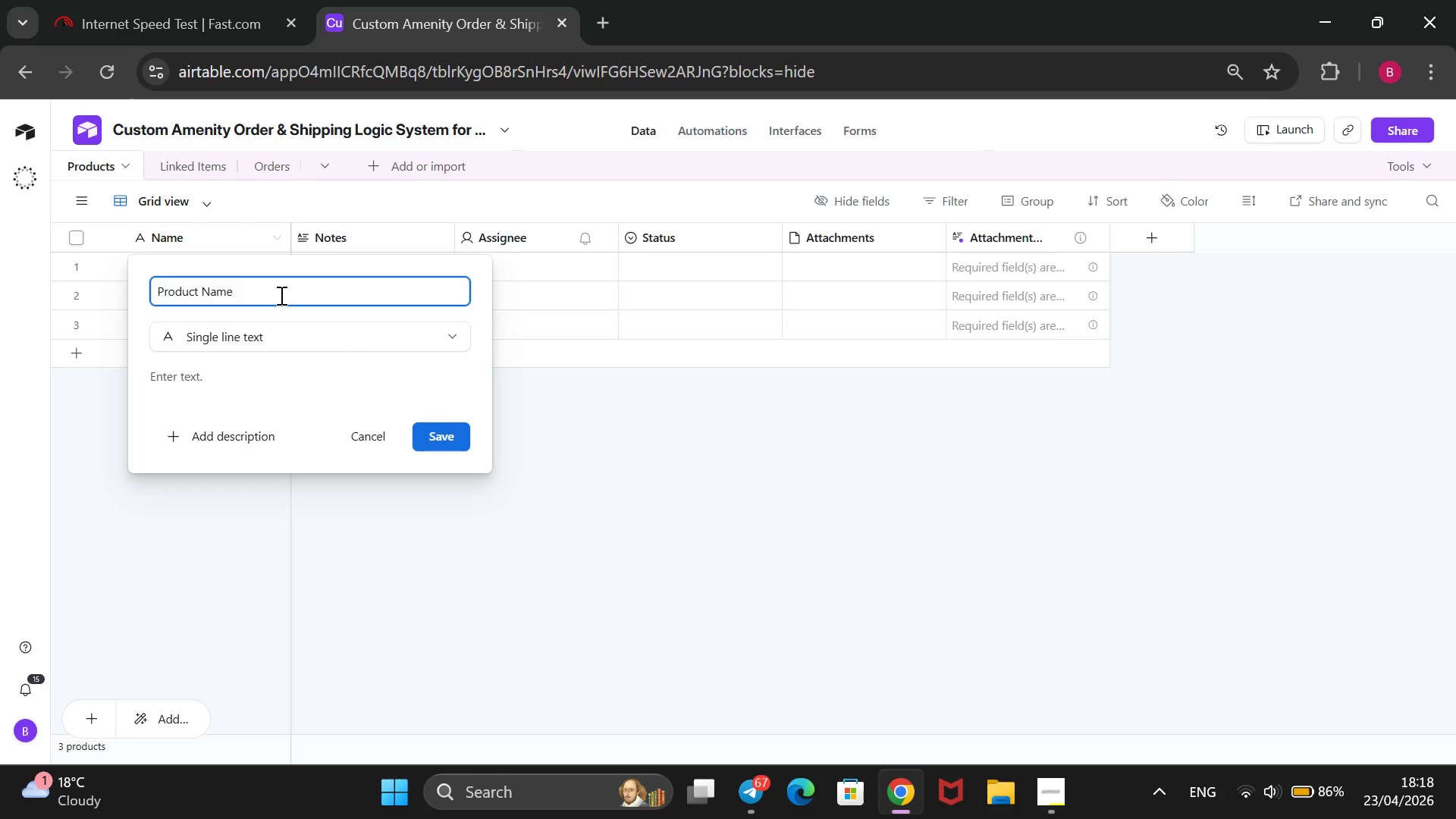 
key(Enter)
 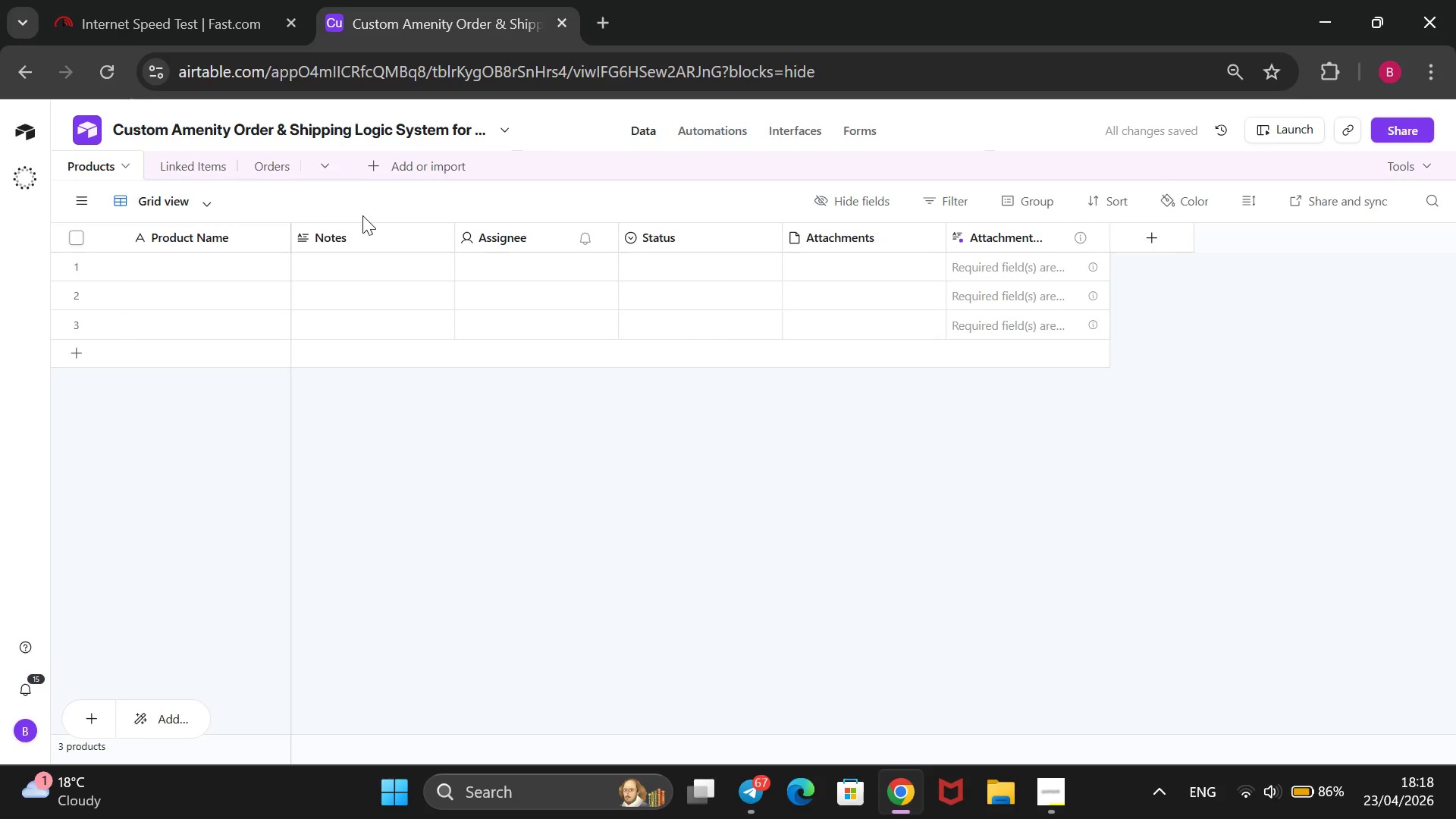 
right_click([362, 234])
 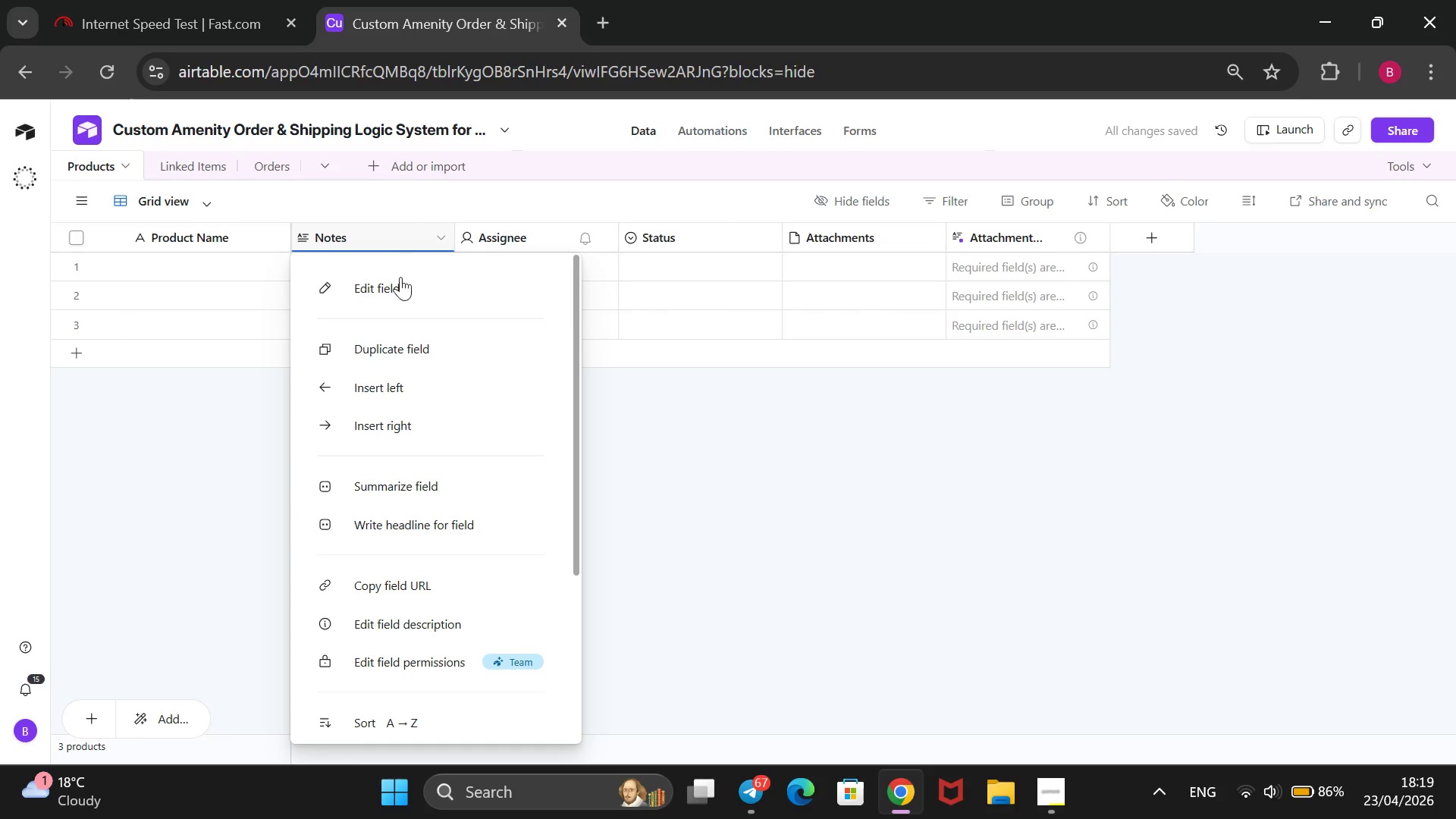 
left_click([377, 286])
 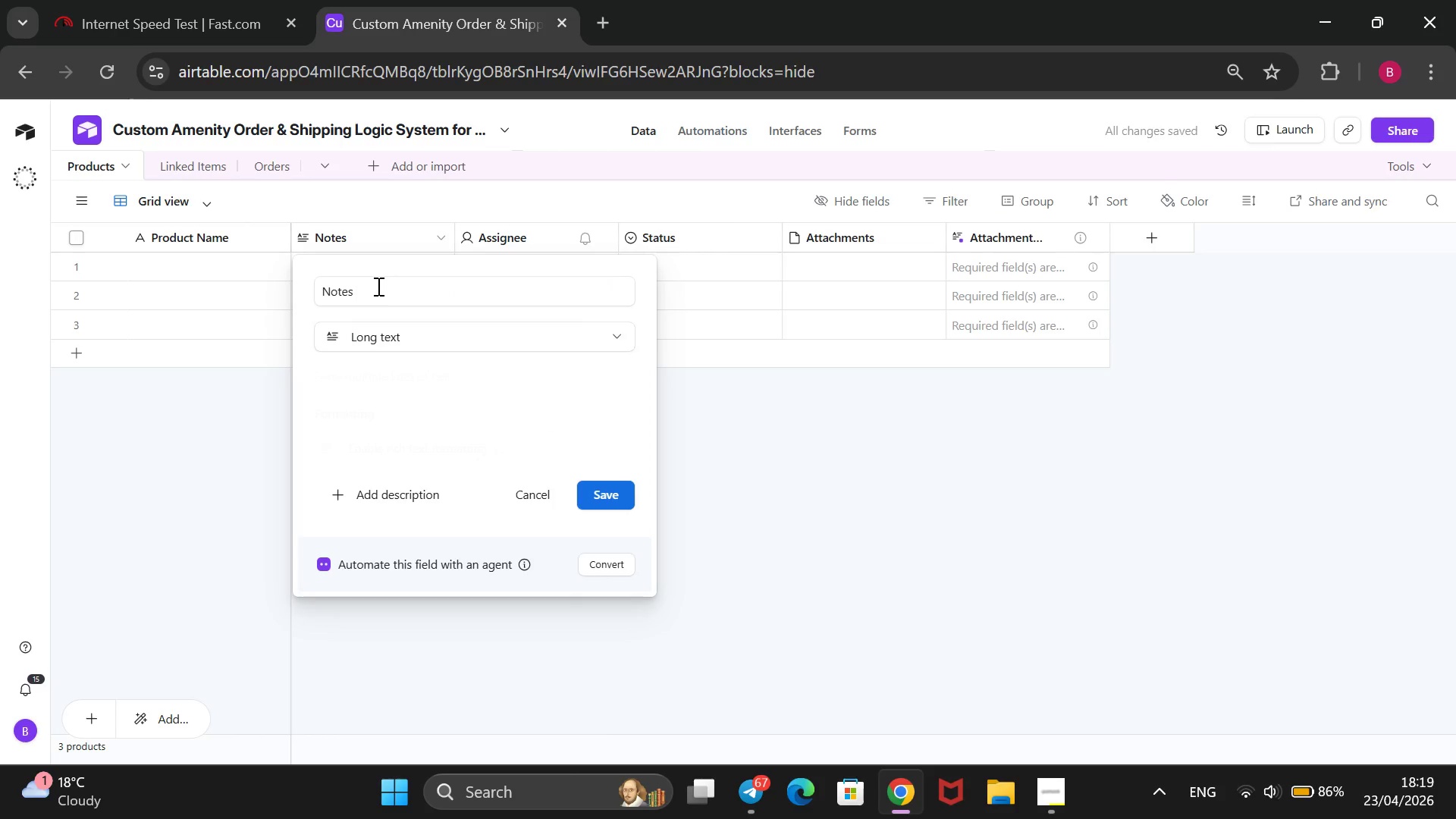 
left_click_drag(start_coordinate=[377, 286], to_coordinate=[285, 294])
 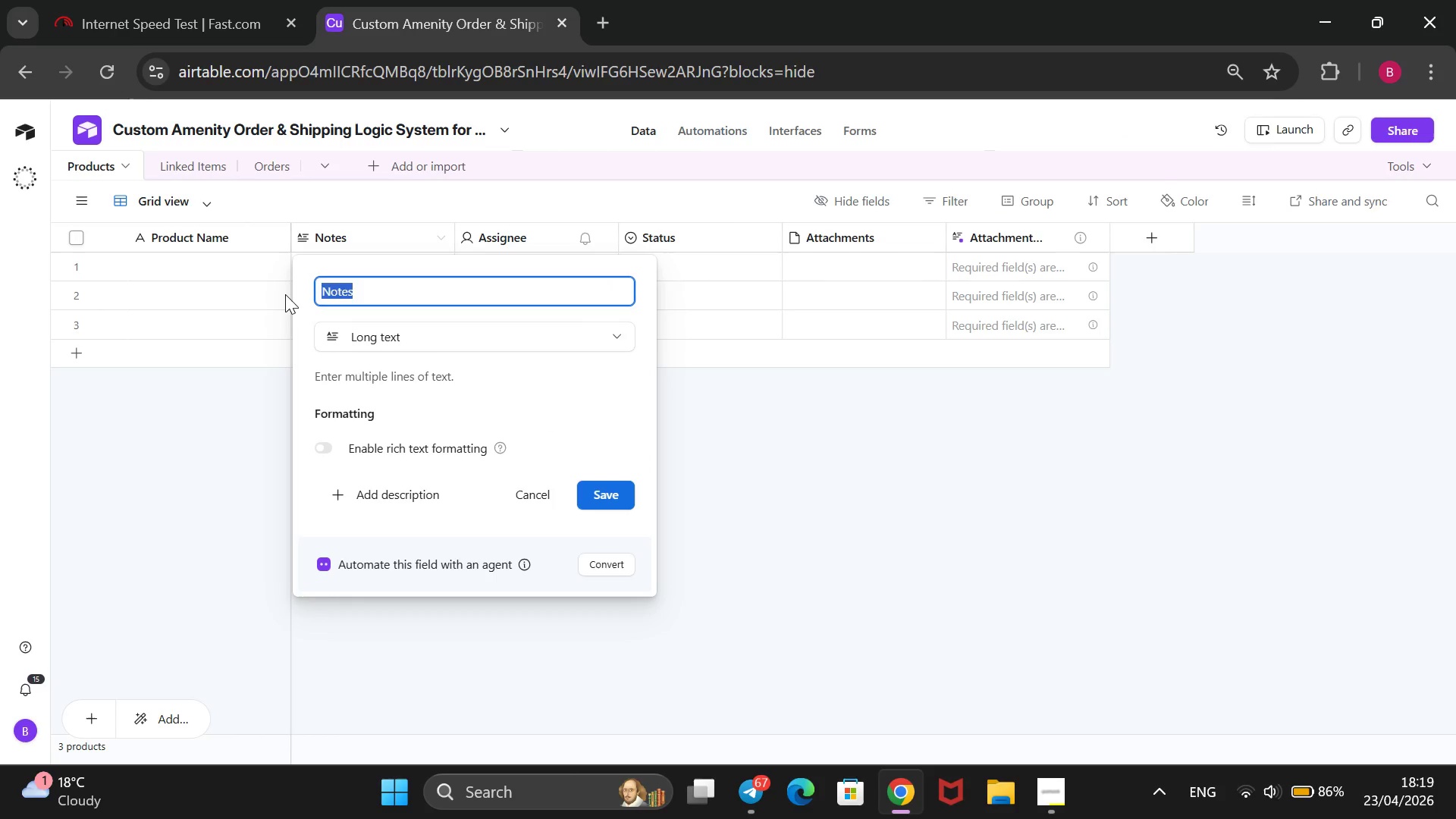 
key(Backspace)
type(SKU)
 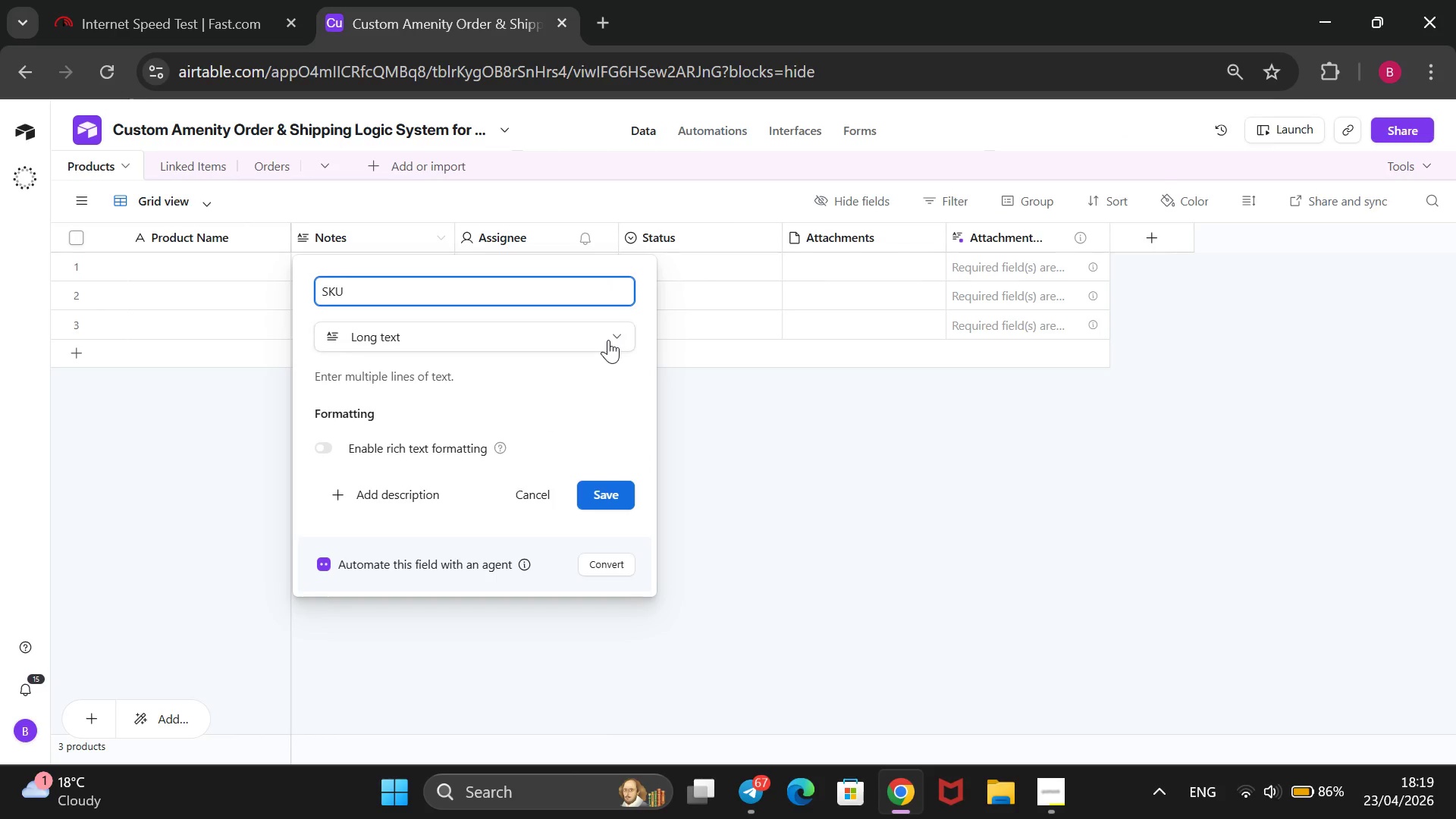 
left_click([608, 340])
 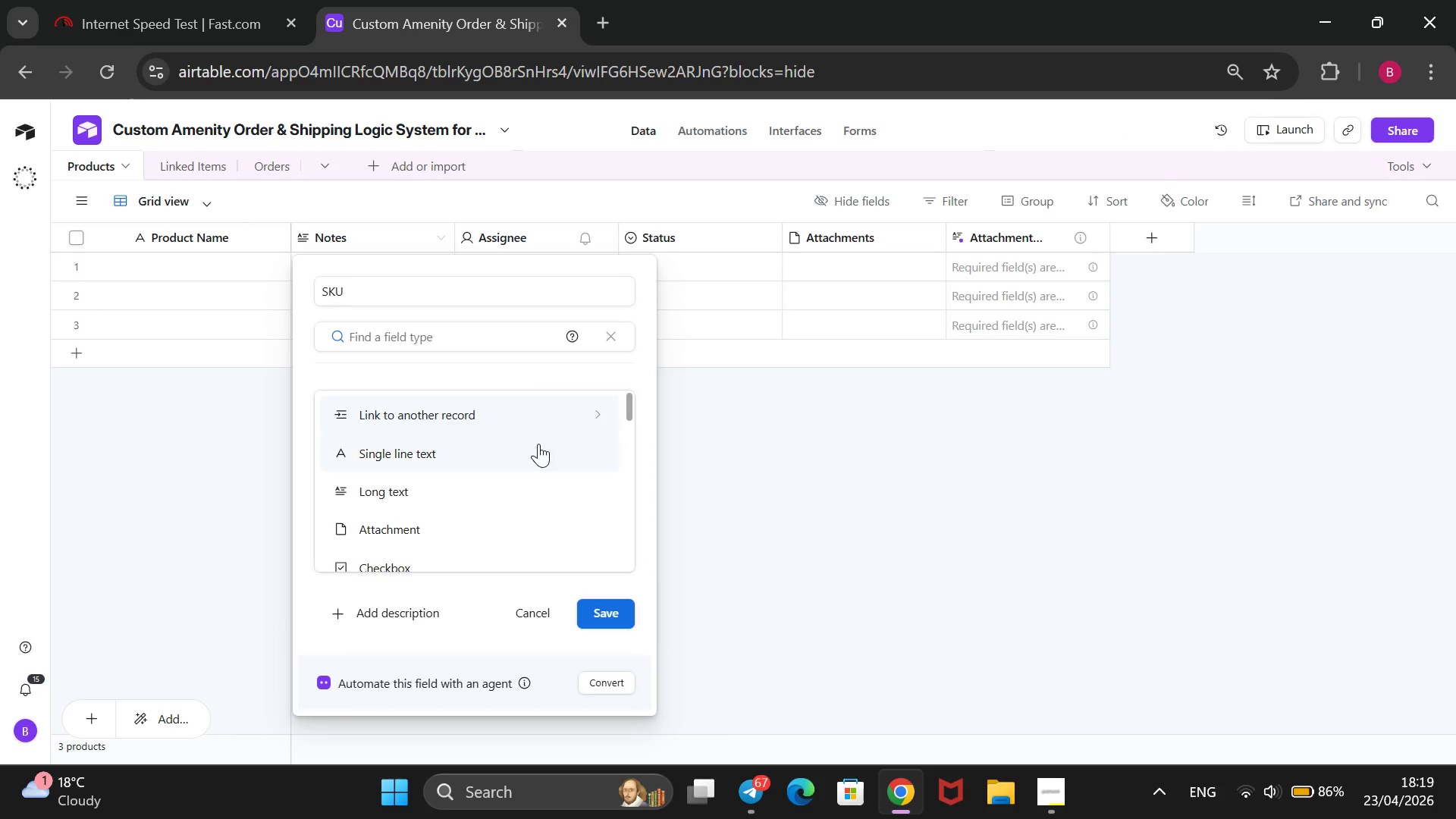 
left_click([538, 444])
 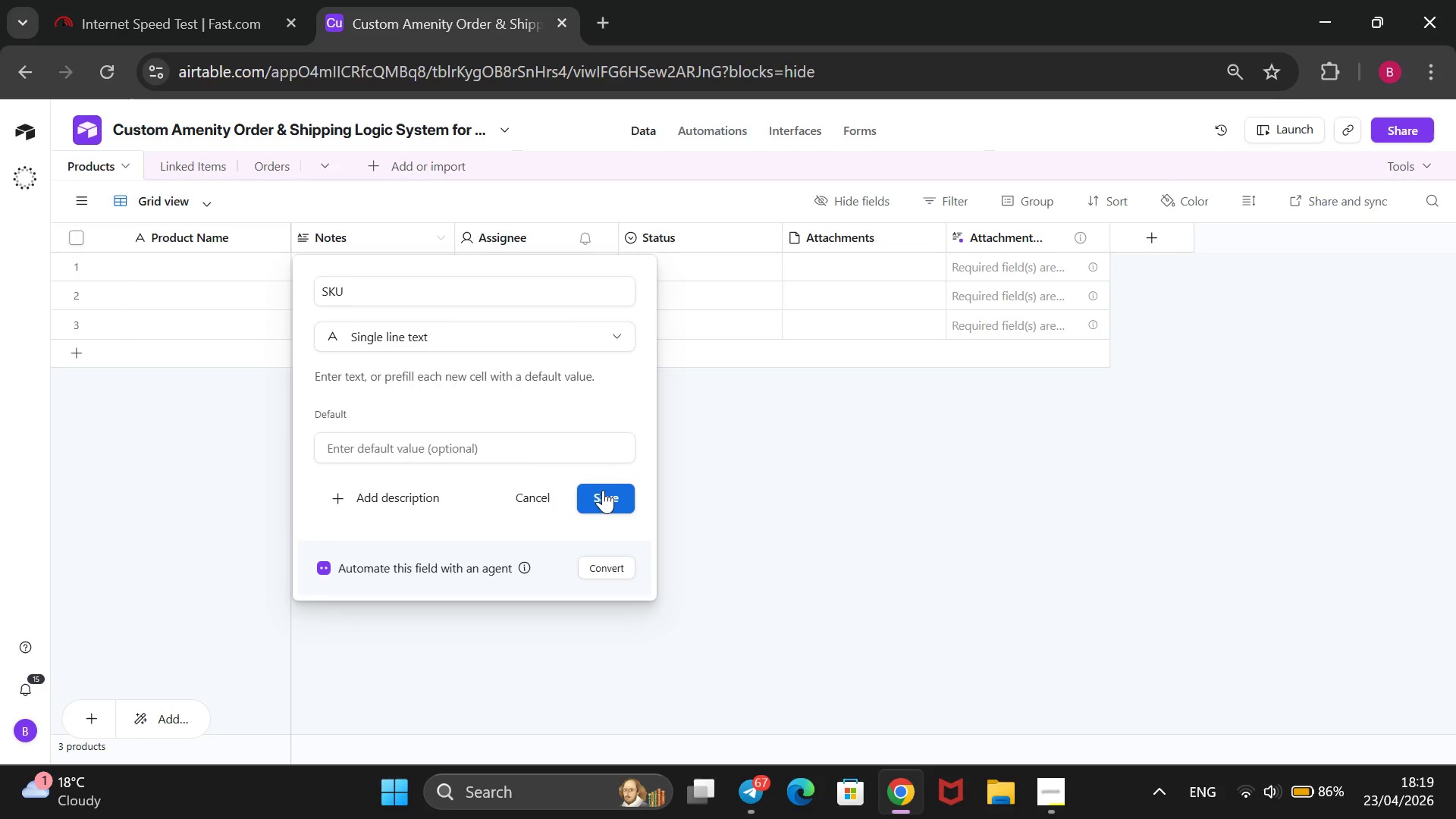 
left_click([604, 490])
 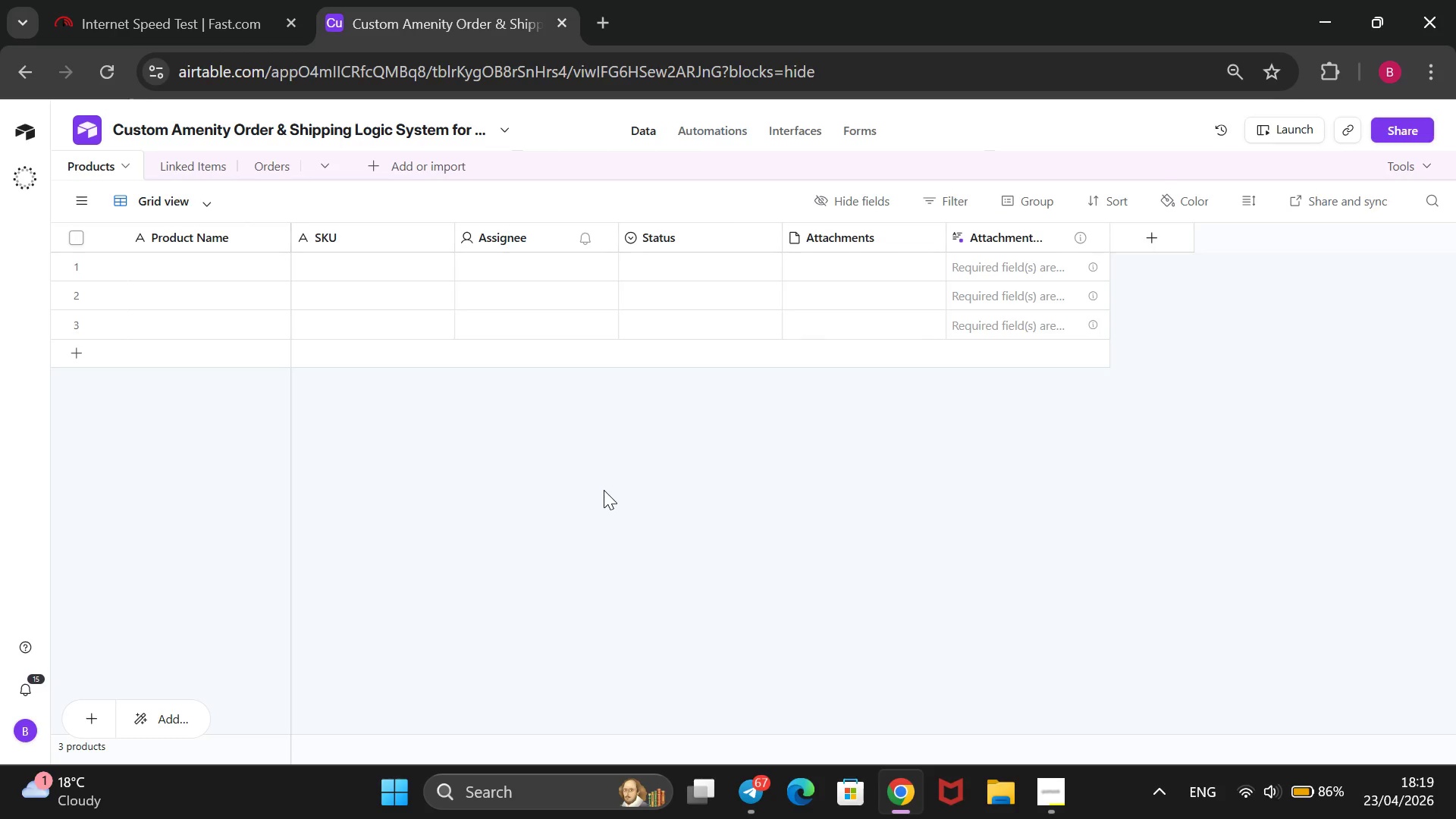 
wait(27.42)
 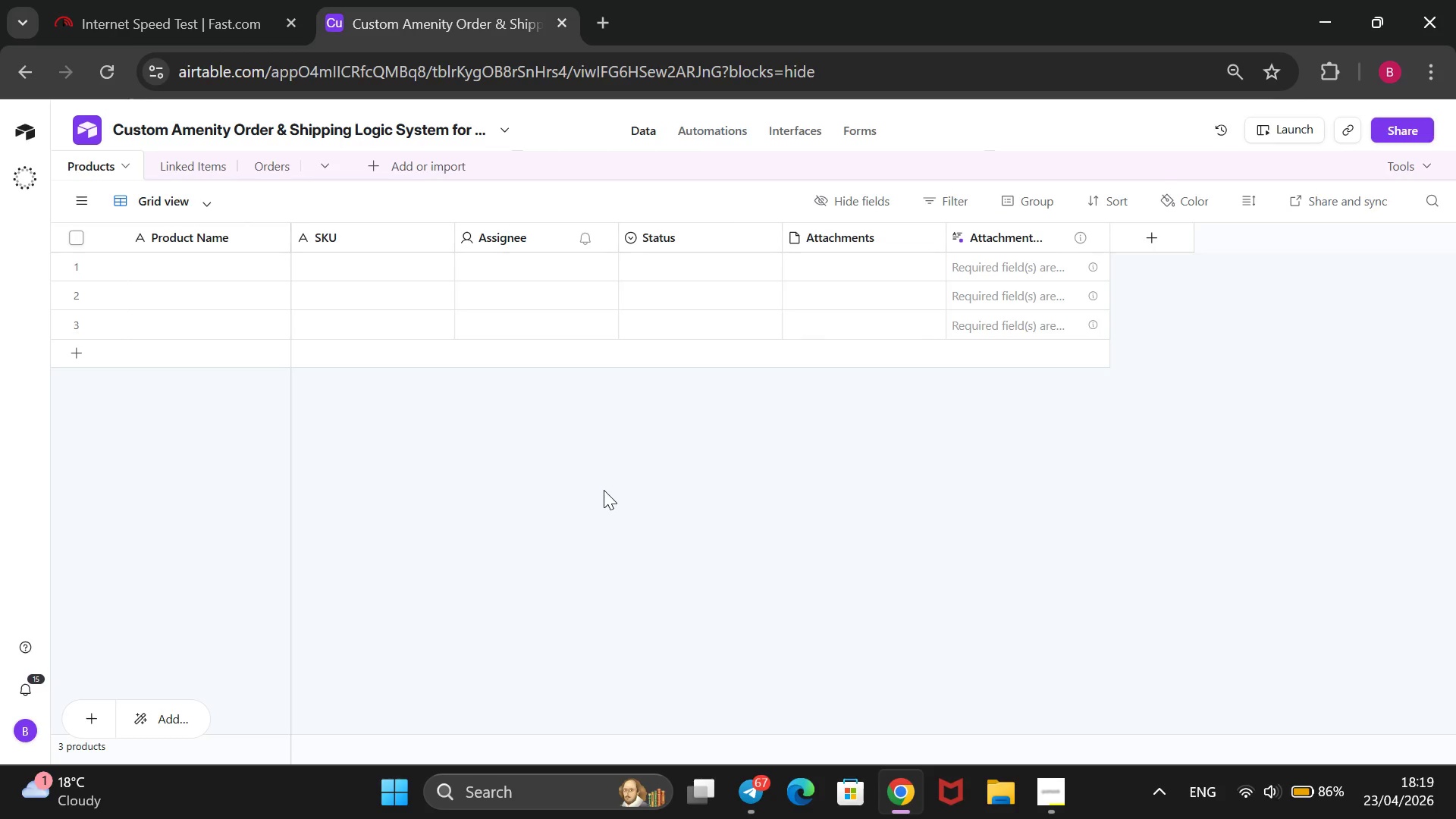 
right_click([529, 233])
 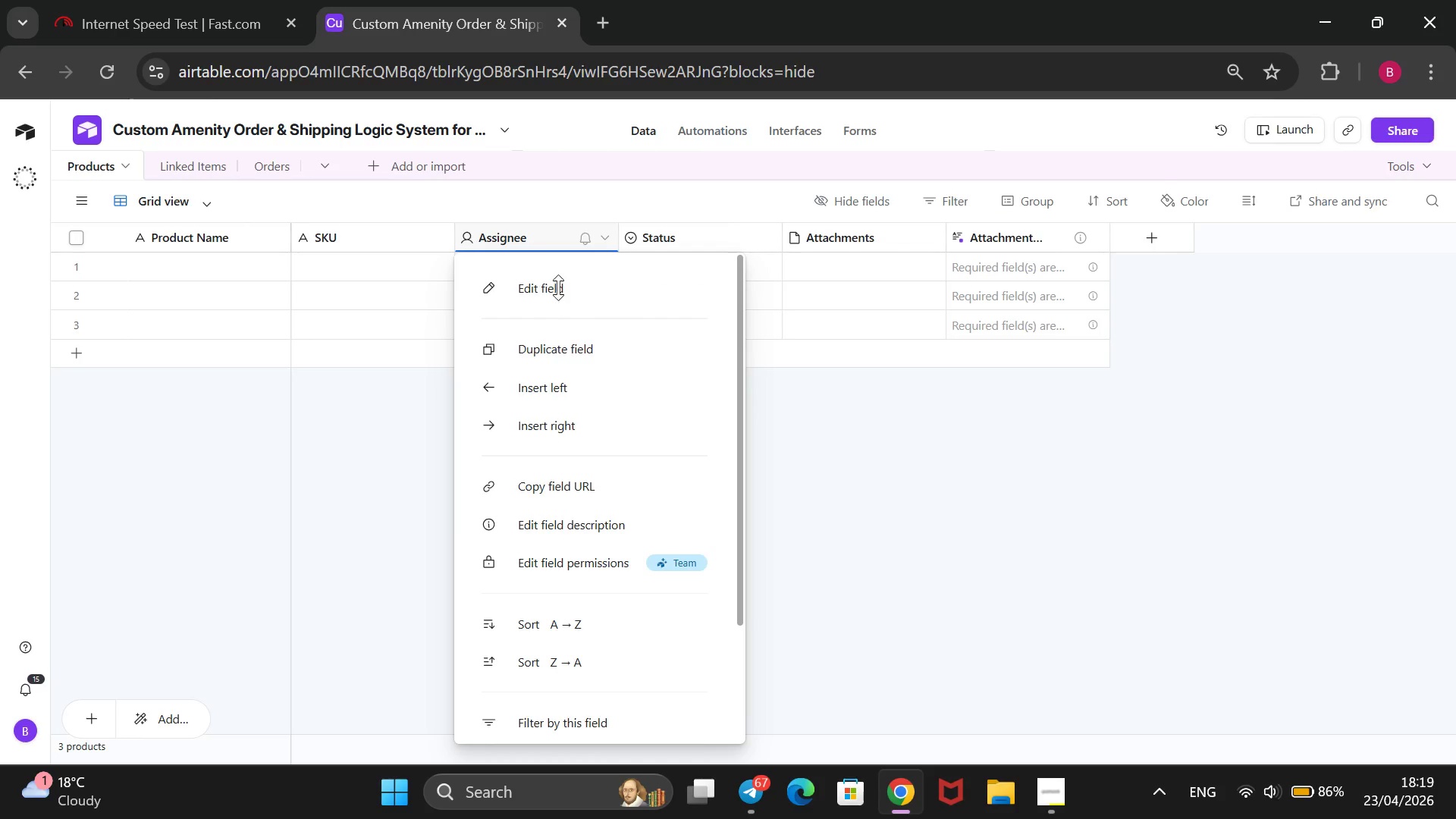 
left_click([558, 287])
 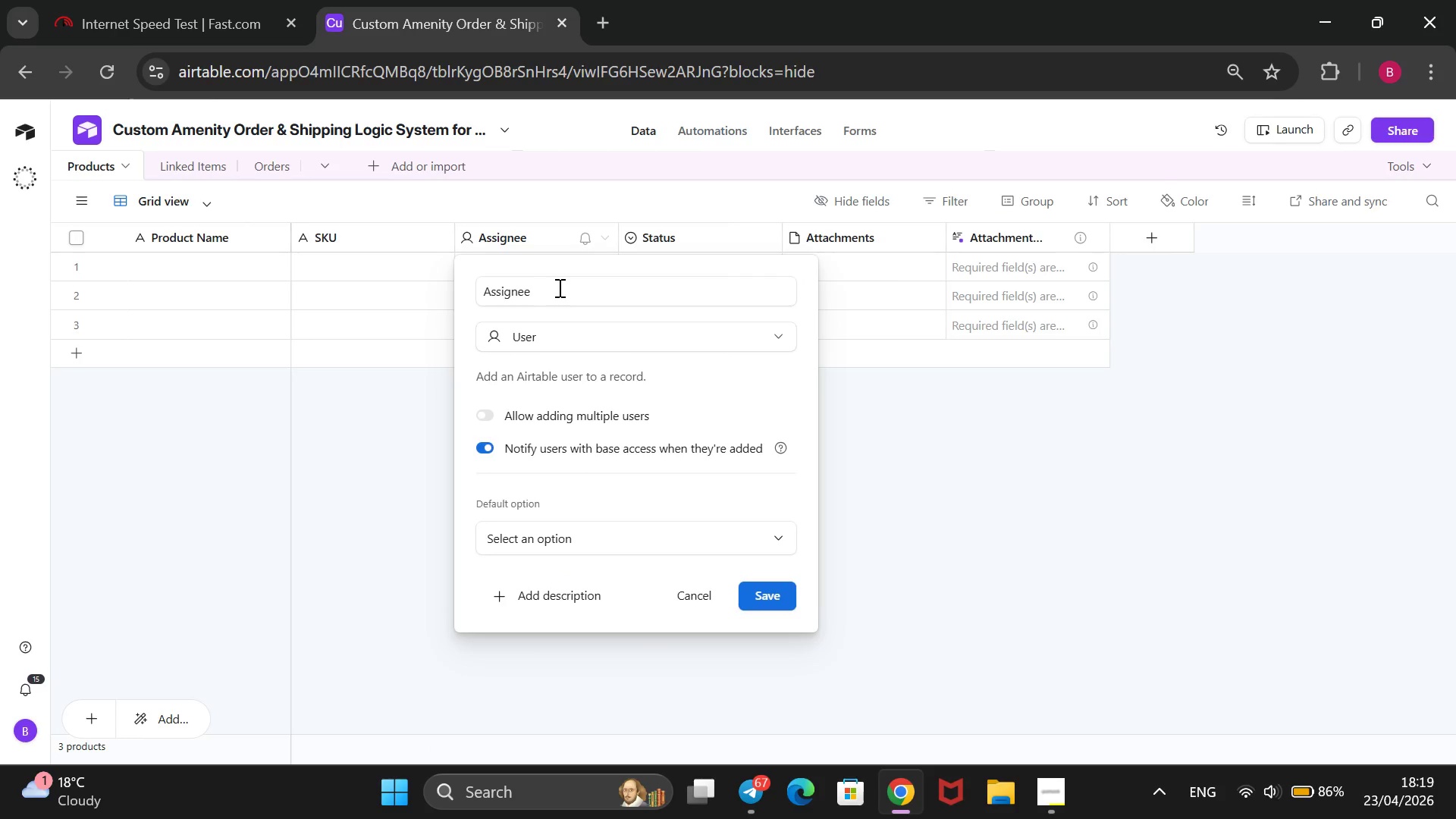 
left_click_drag(start_coordinate=[558, 287], to_coordinate=[477, 315])
 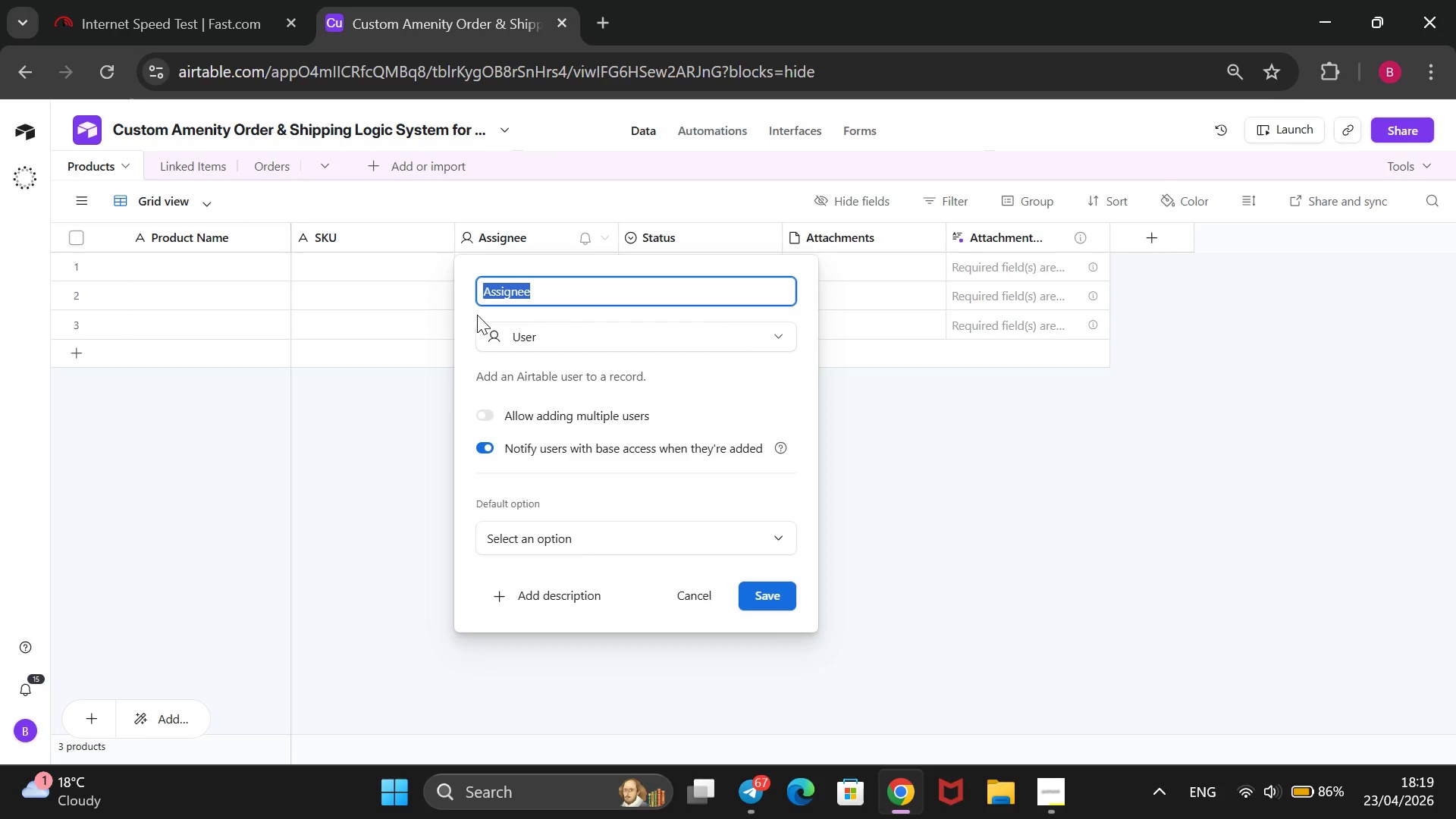 
key(Backspace)
 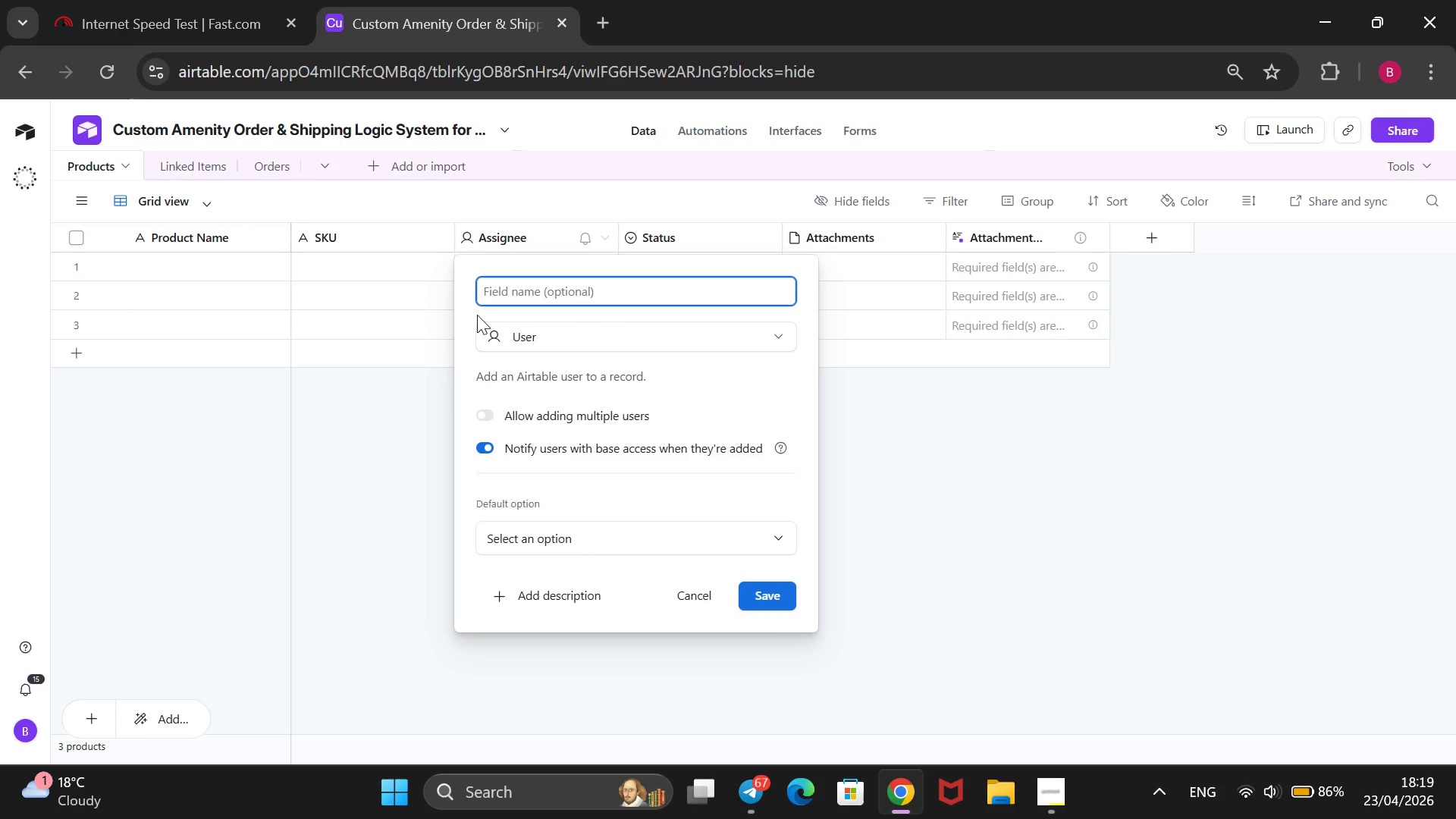 
wait(7.97)
 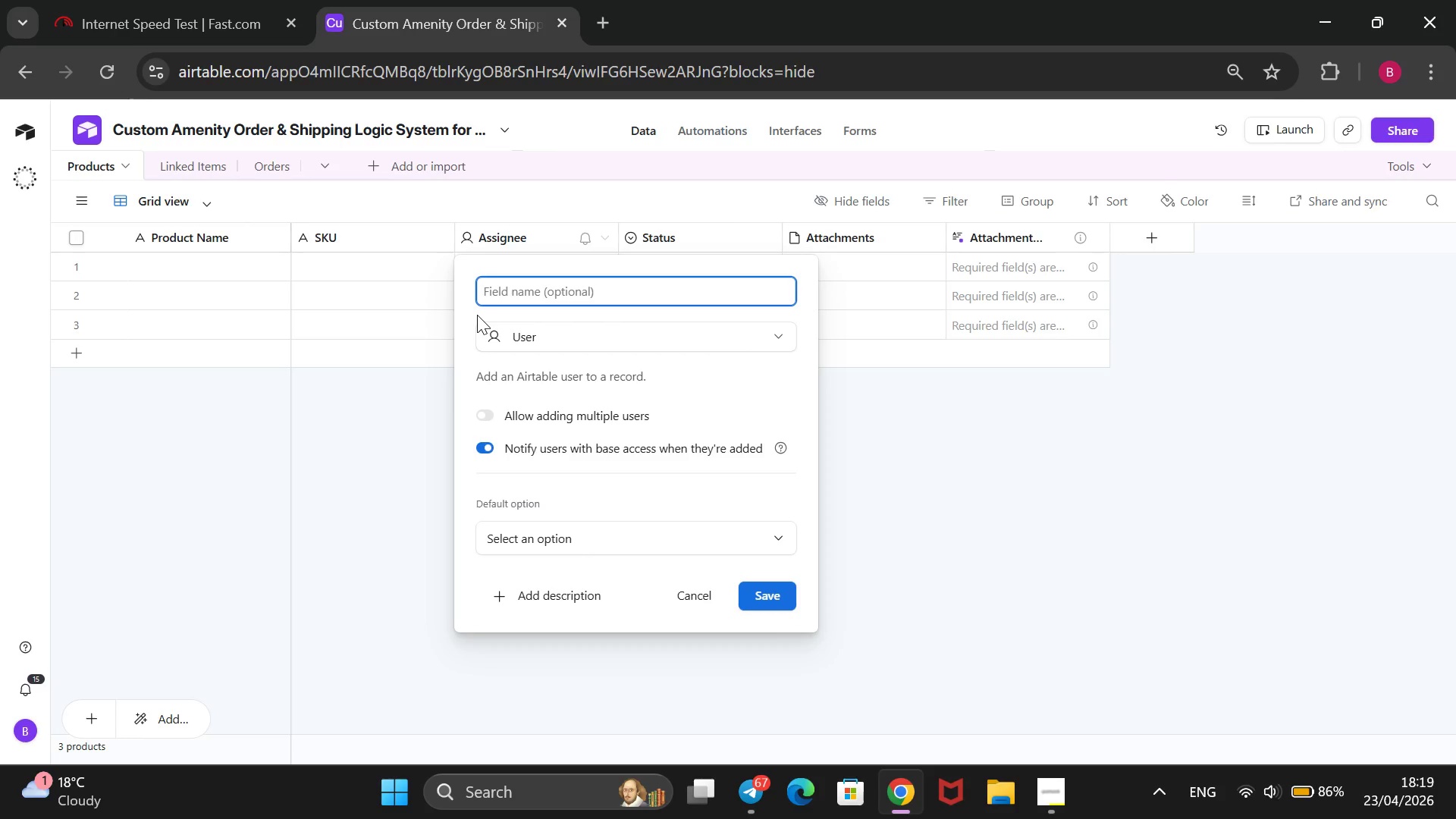 
type(Base Price)
 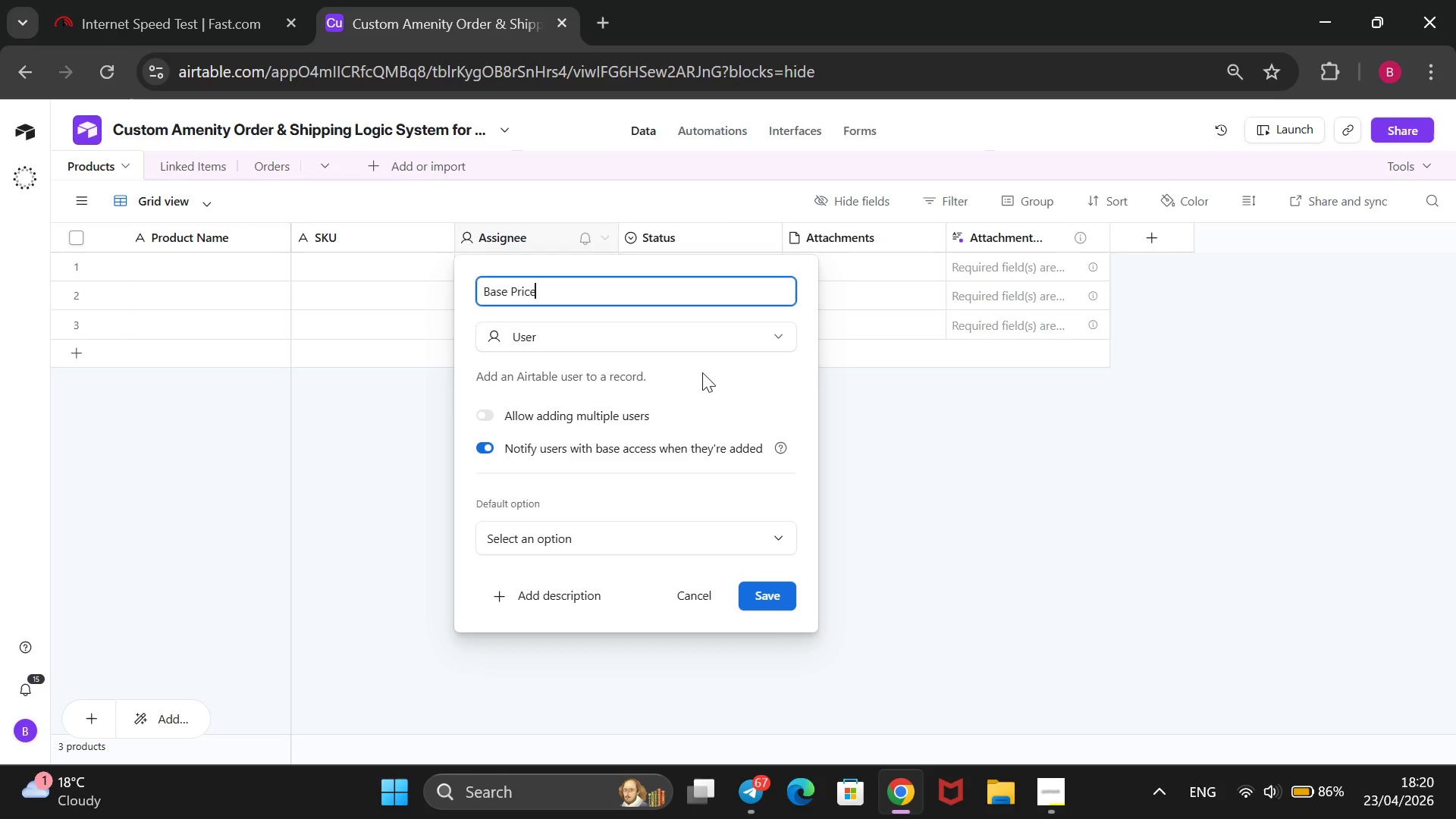 
left_click([703, 325])
 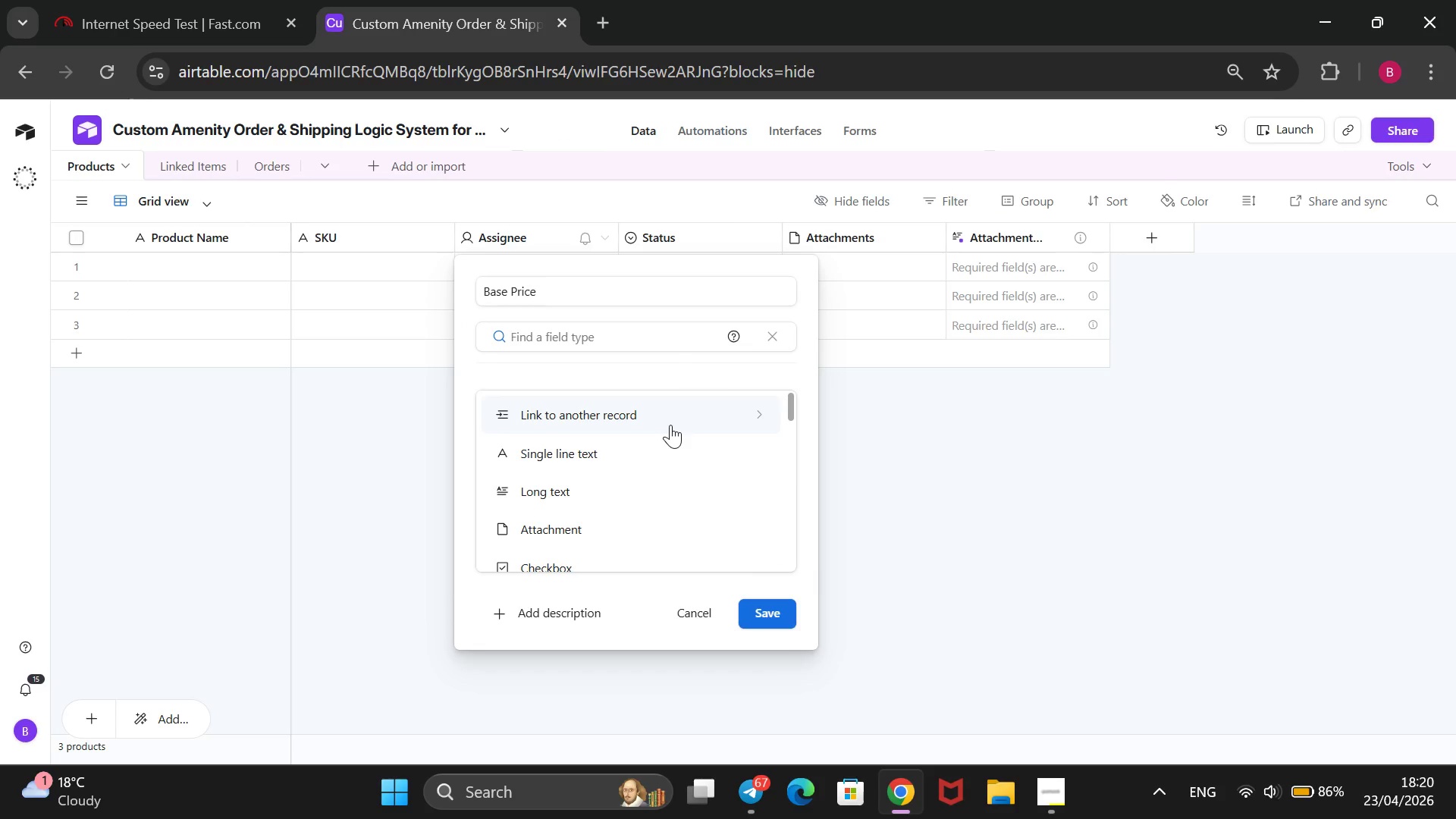 
scroll: coordinate [612, 479], scroll_direction: down, amount: 6.0
 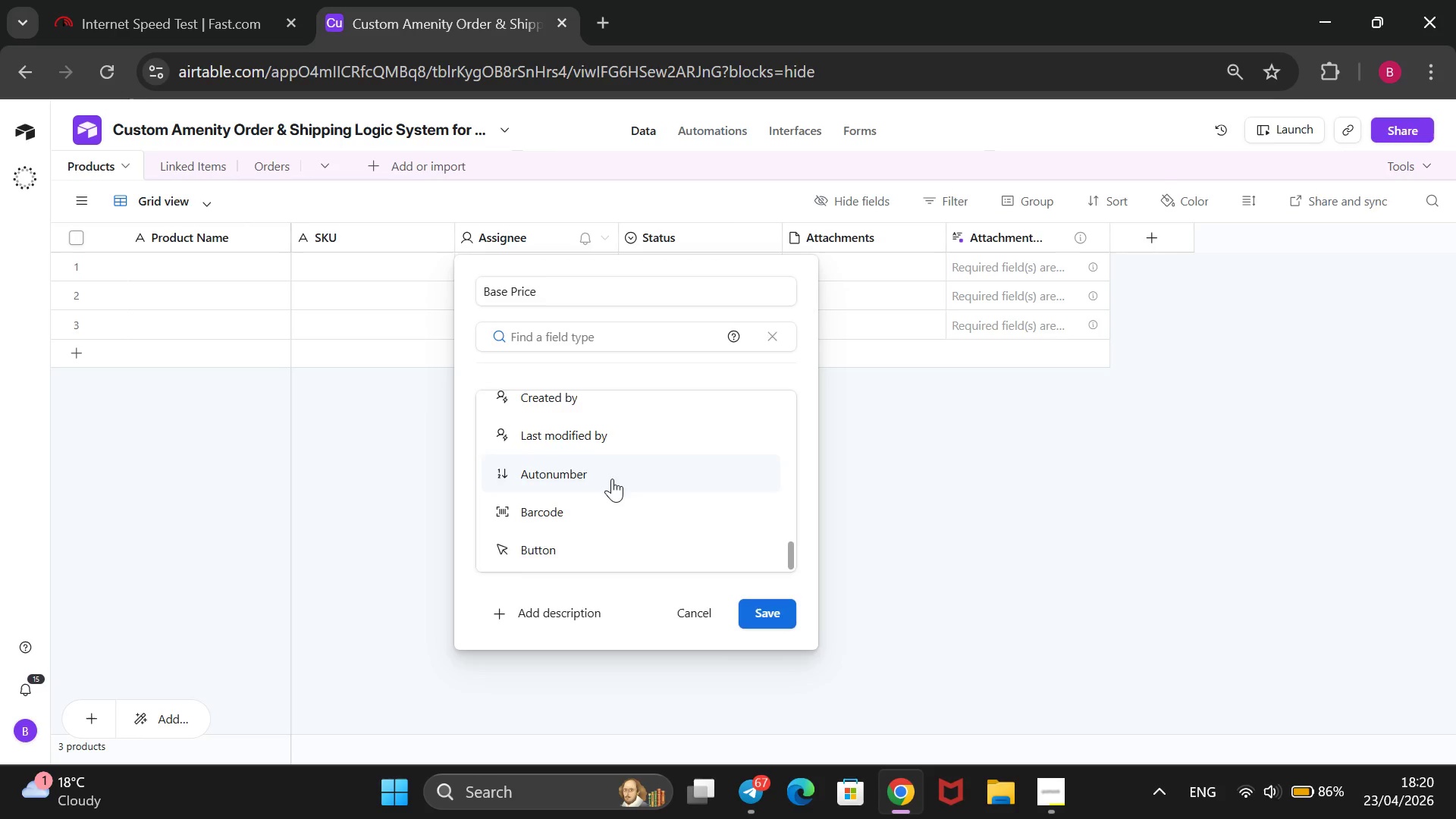 
scroll: coordinate [612, 479], scroll_direction: up, amount: 1.0
 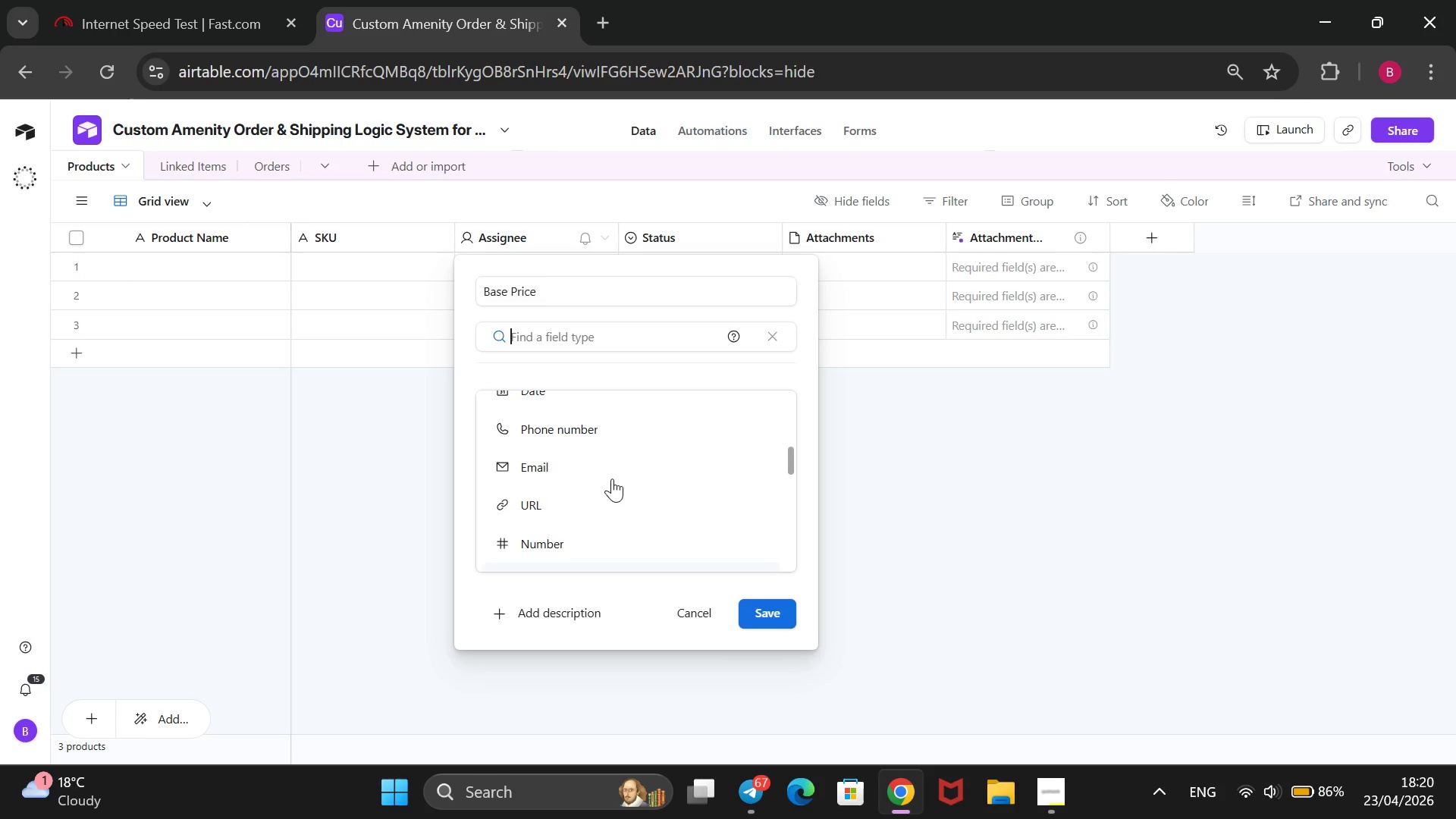 
scroll: coordinate [612, 479], scroll_direction: none, amount: 0.0
 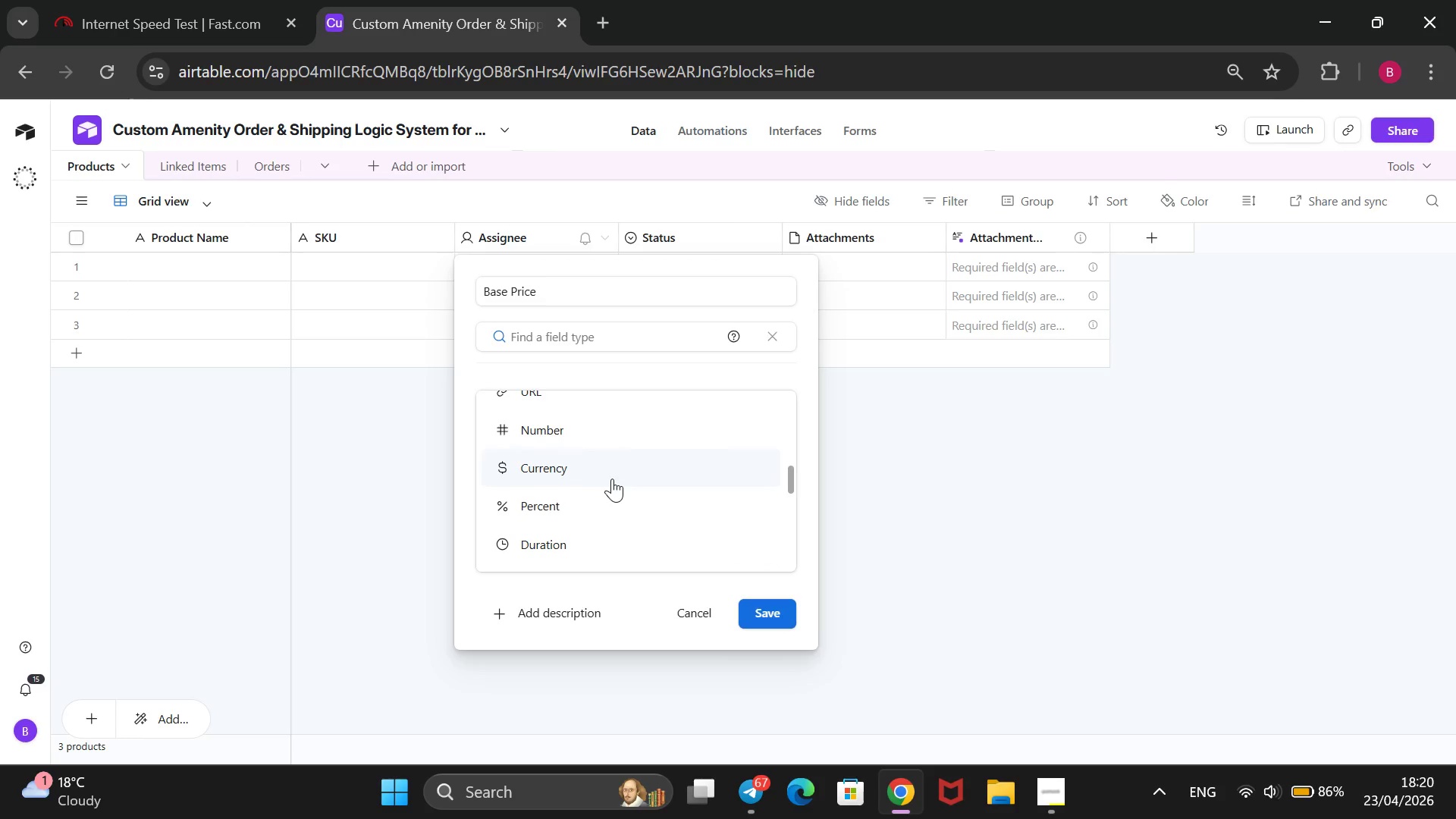 
left_click([612, 479])
 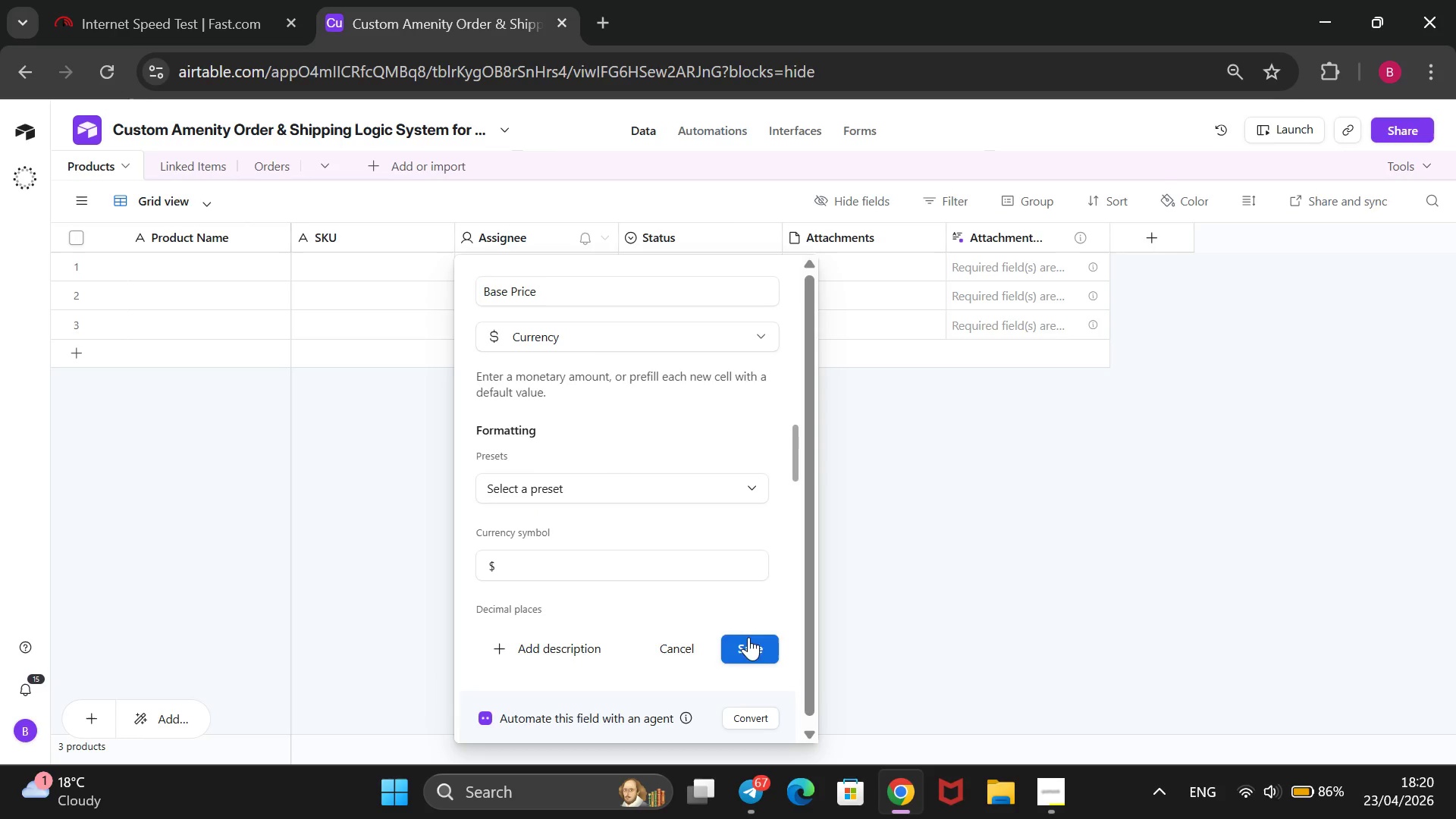 
left_click([748, 642])
 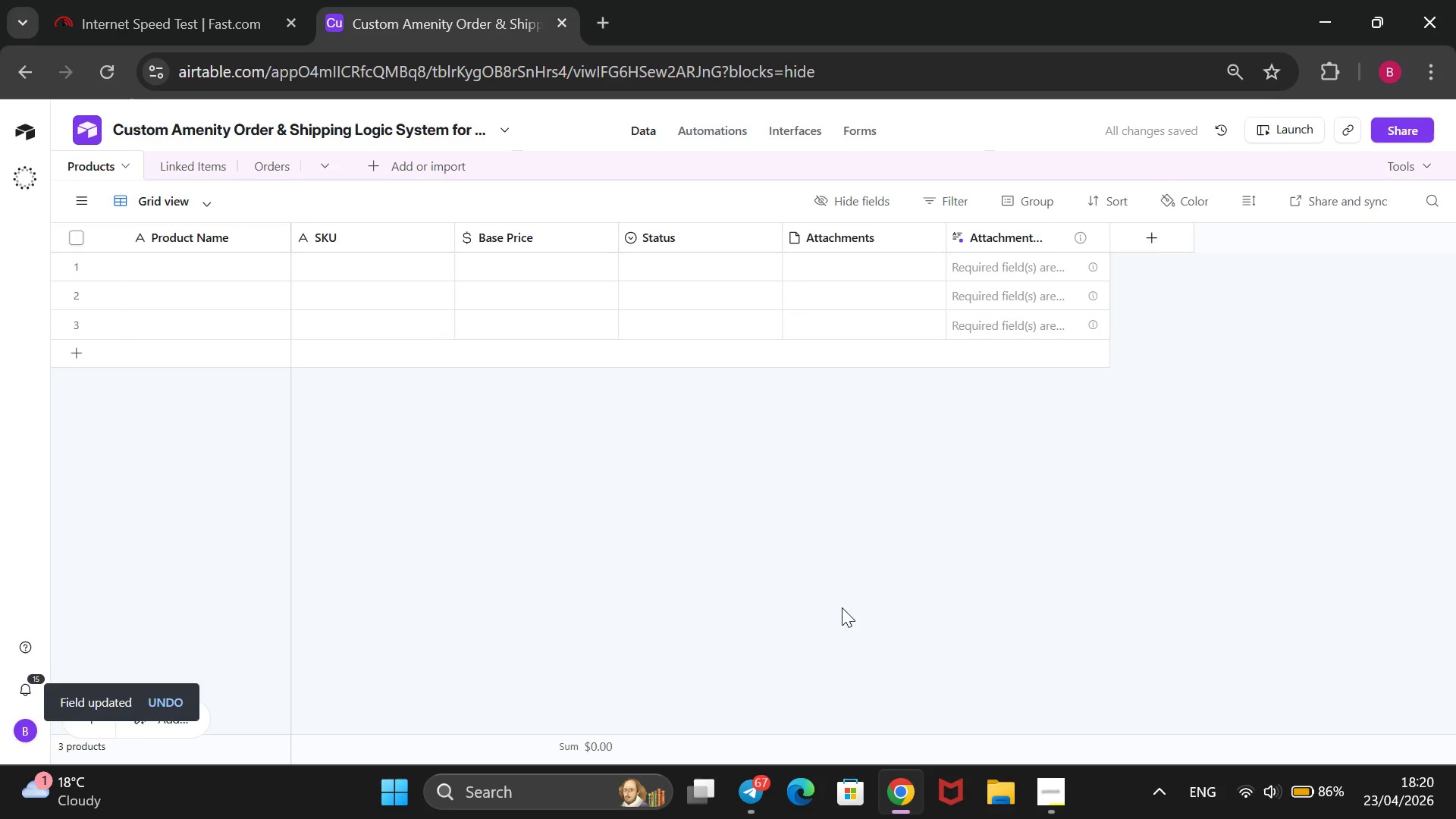 
wait(11.11)
 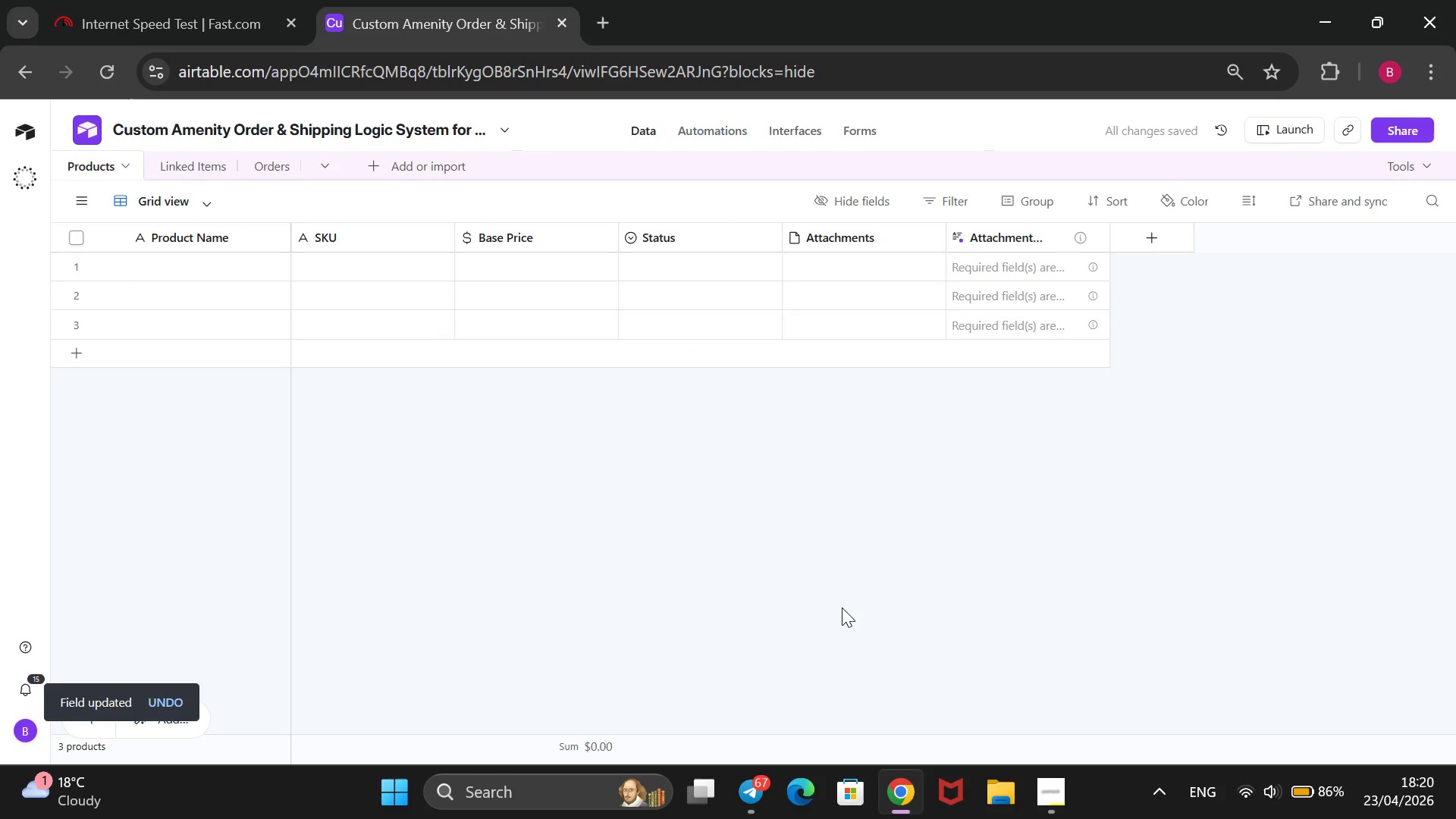 
right_click([730, 240])
 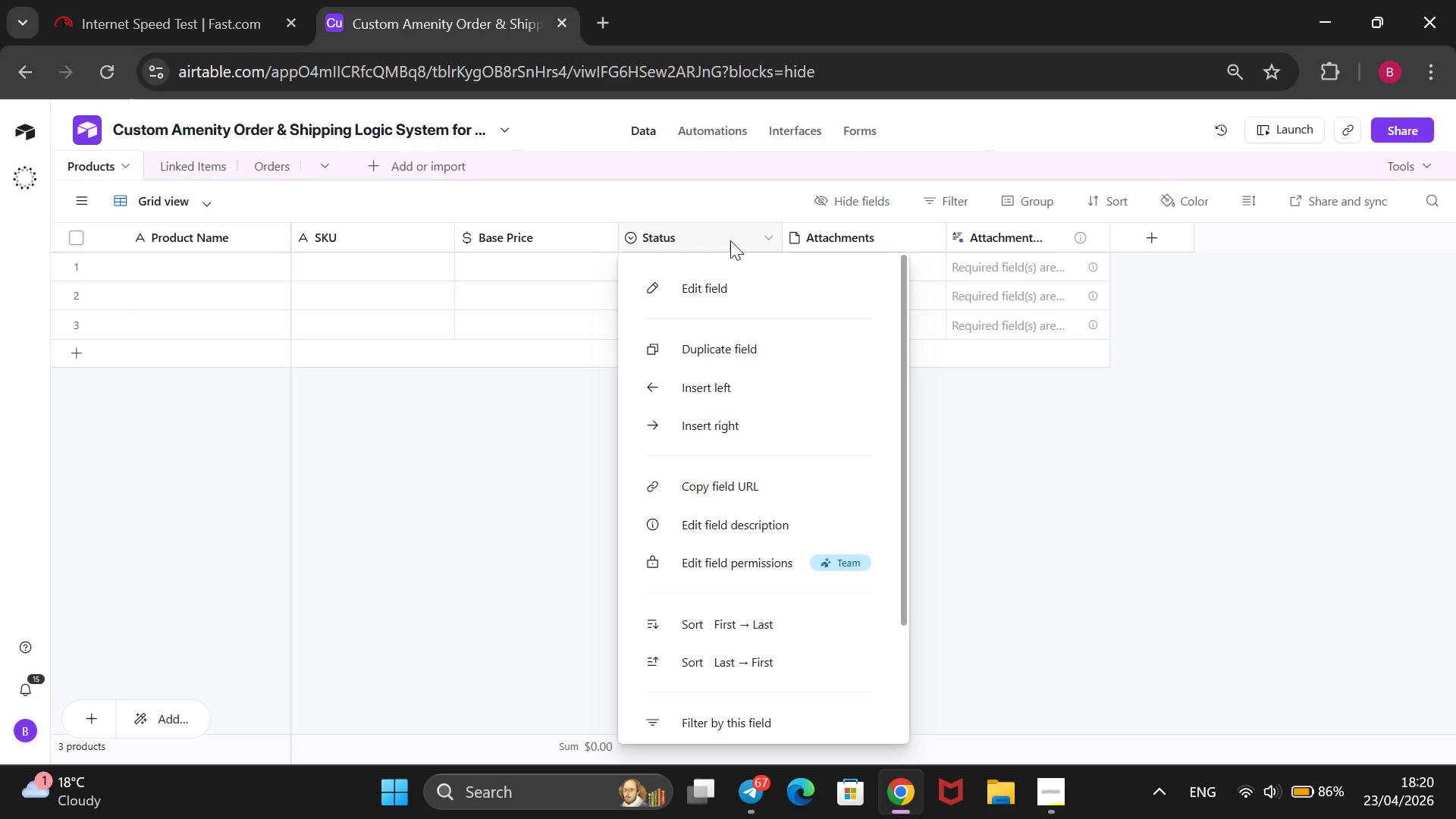 
wait(8.61)
 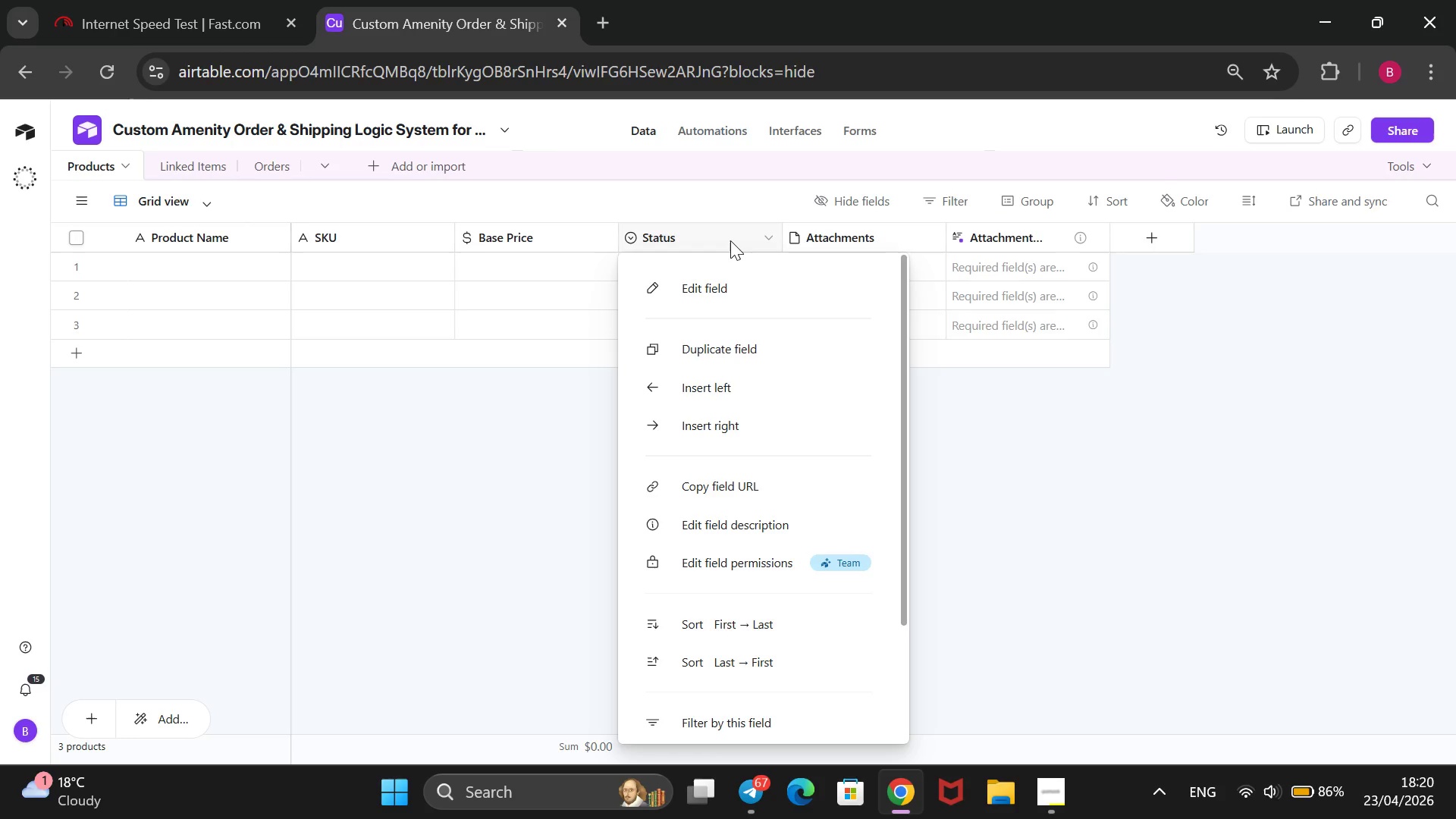 
left_click([704, 287])
 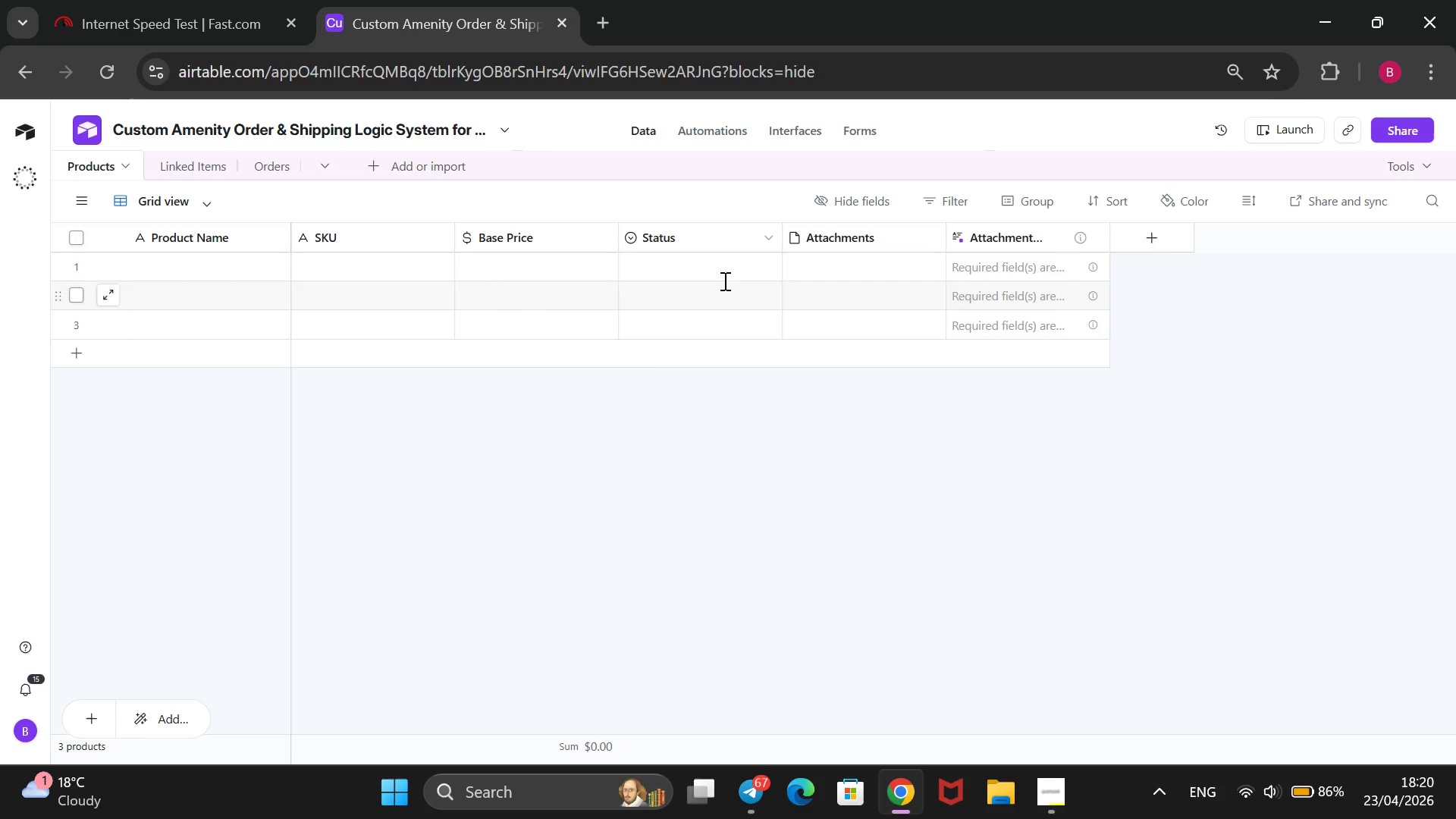 
left_click_drag(start_coordinate=[726, 280], to_coordinate=[656, 285])
 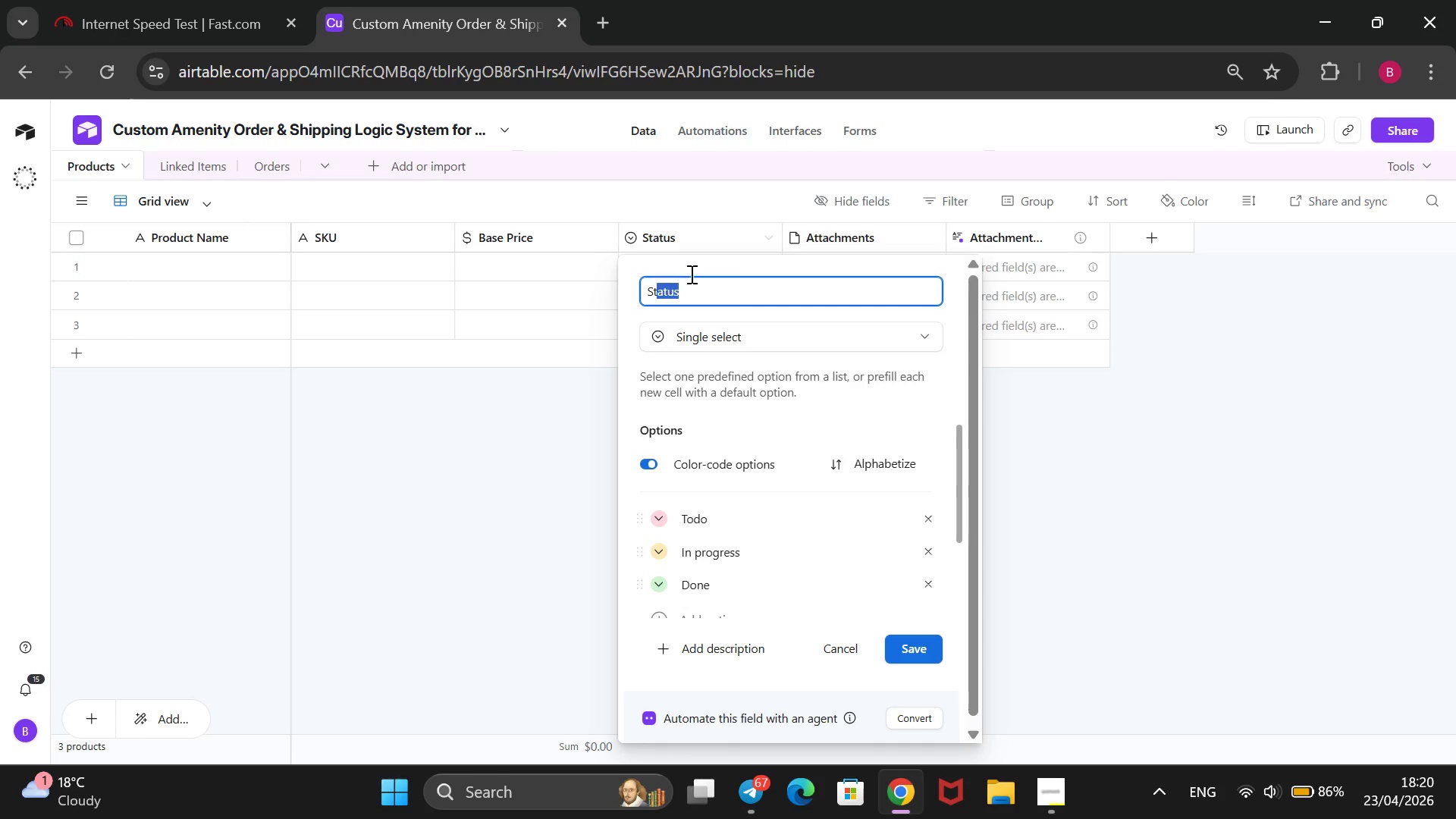 
key(Backspace)
key(Backspace)
key(Backspace)
key(Backspace)
type(Fragility Rating)
 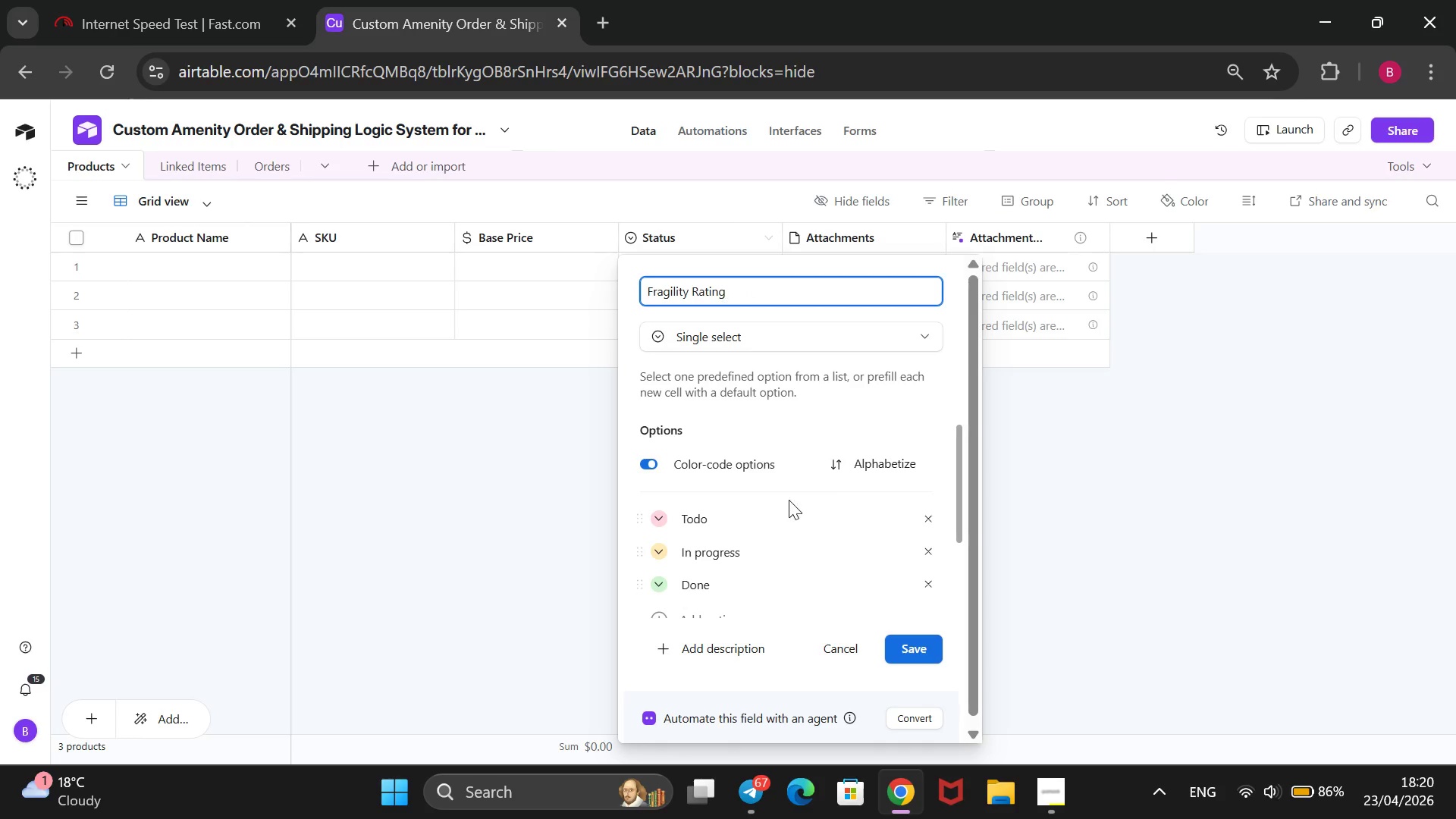 
left_click([755, 525])
 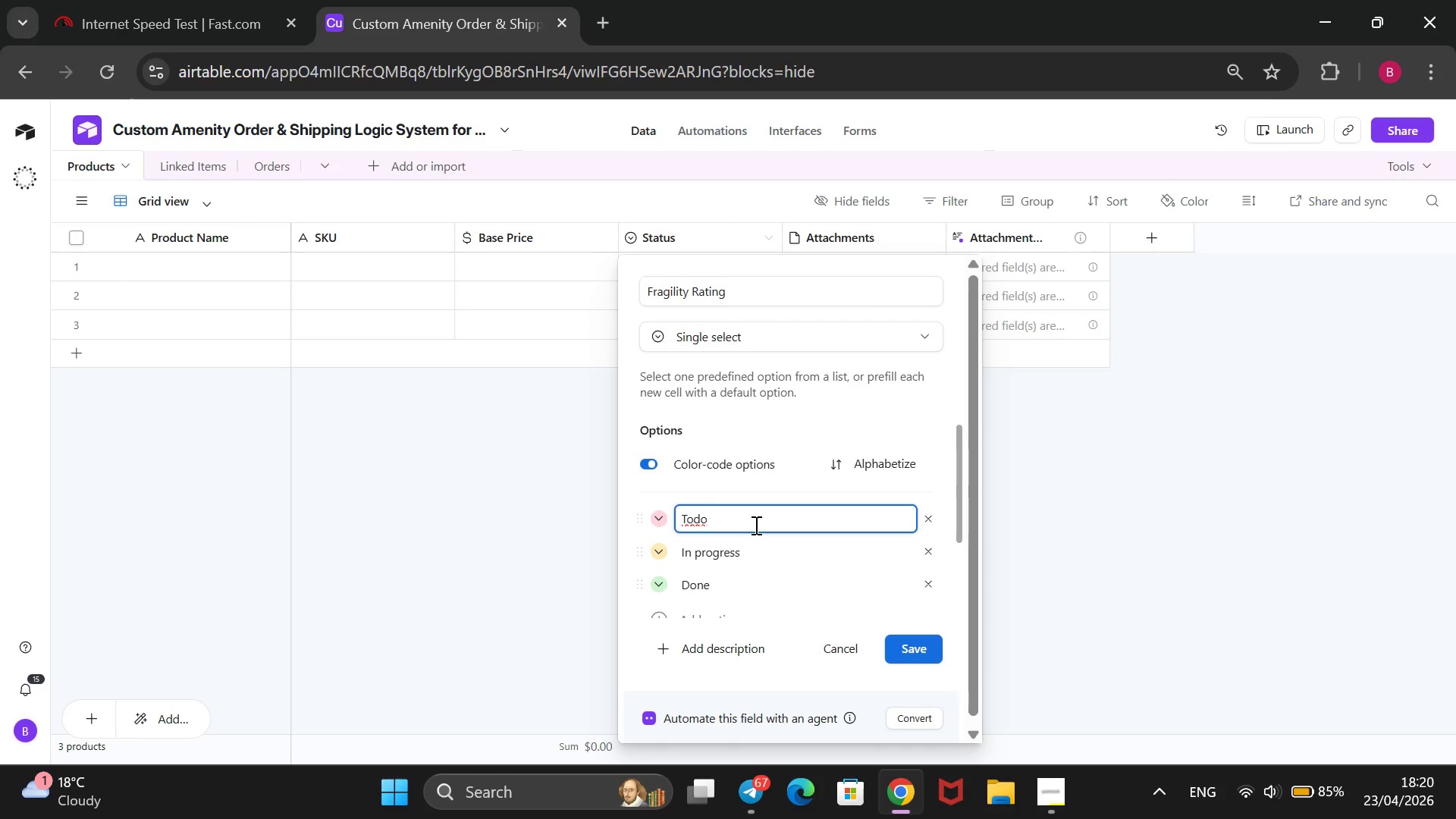 
key(Backspace)
 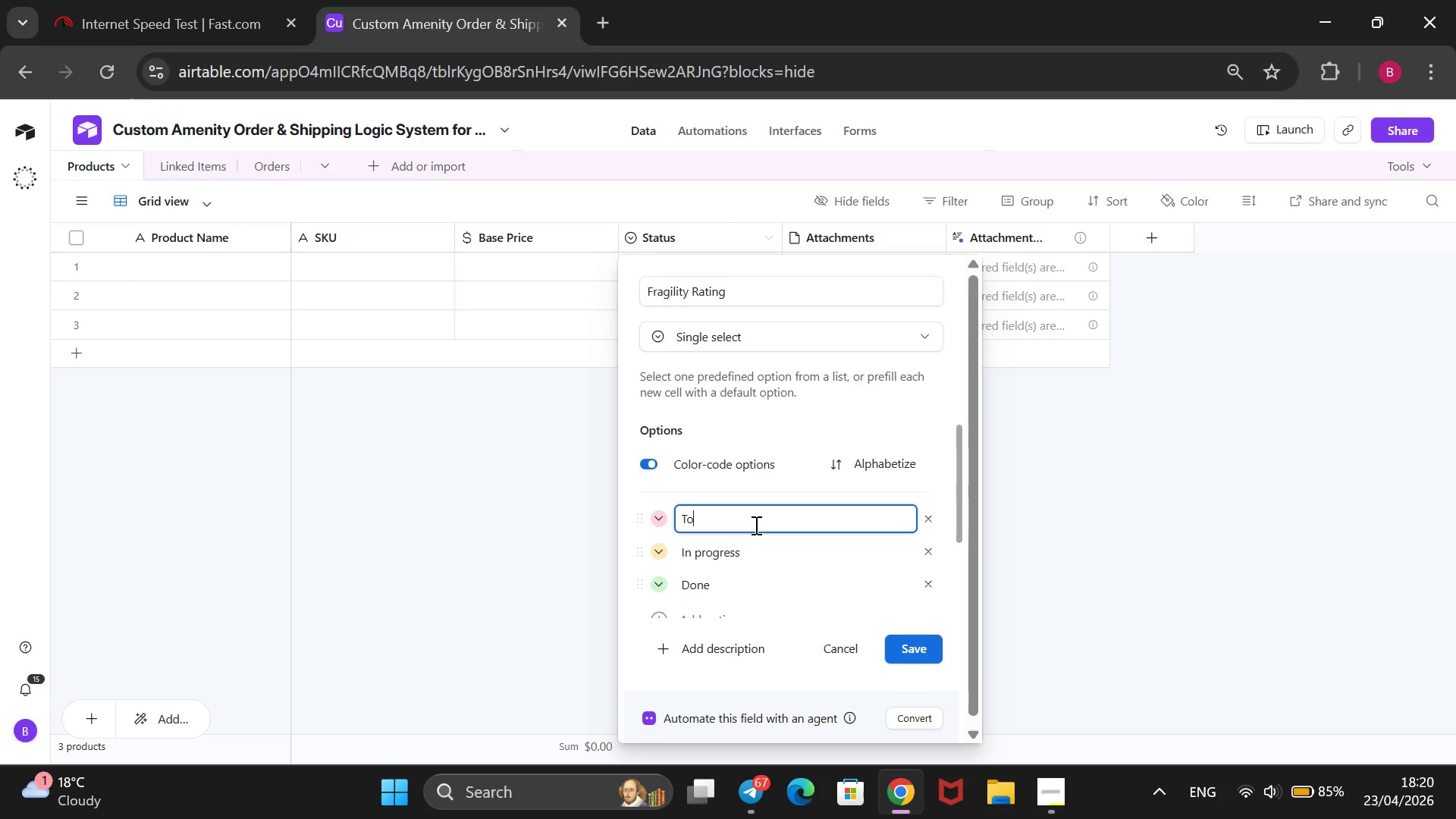 
key(Backspace)
 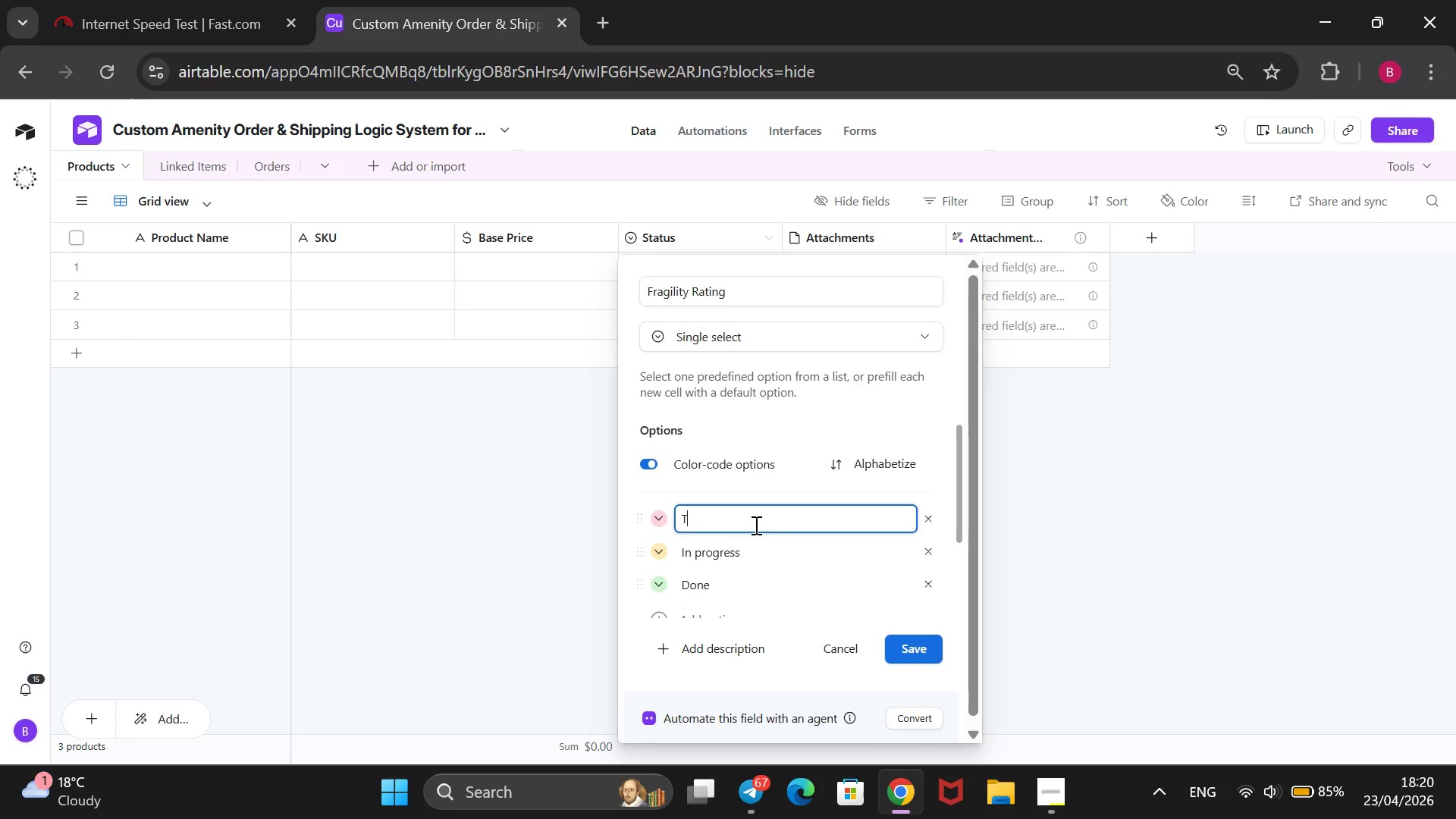 
key(Backspace)
 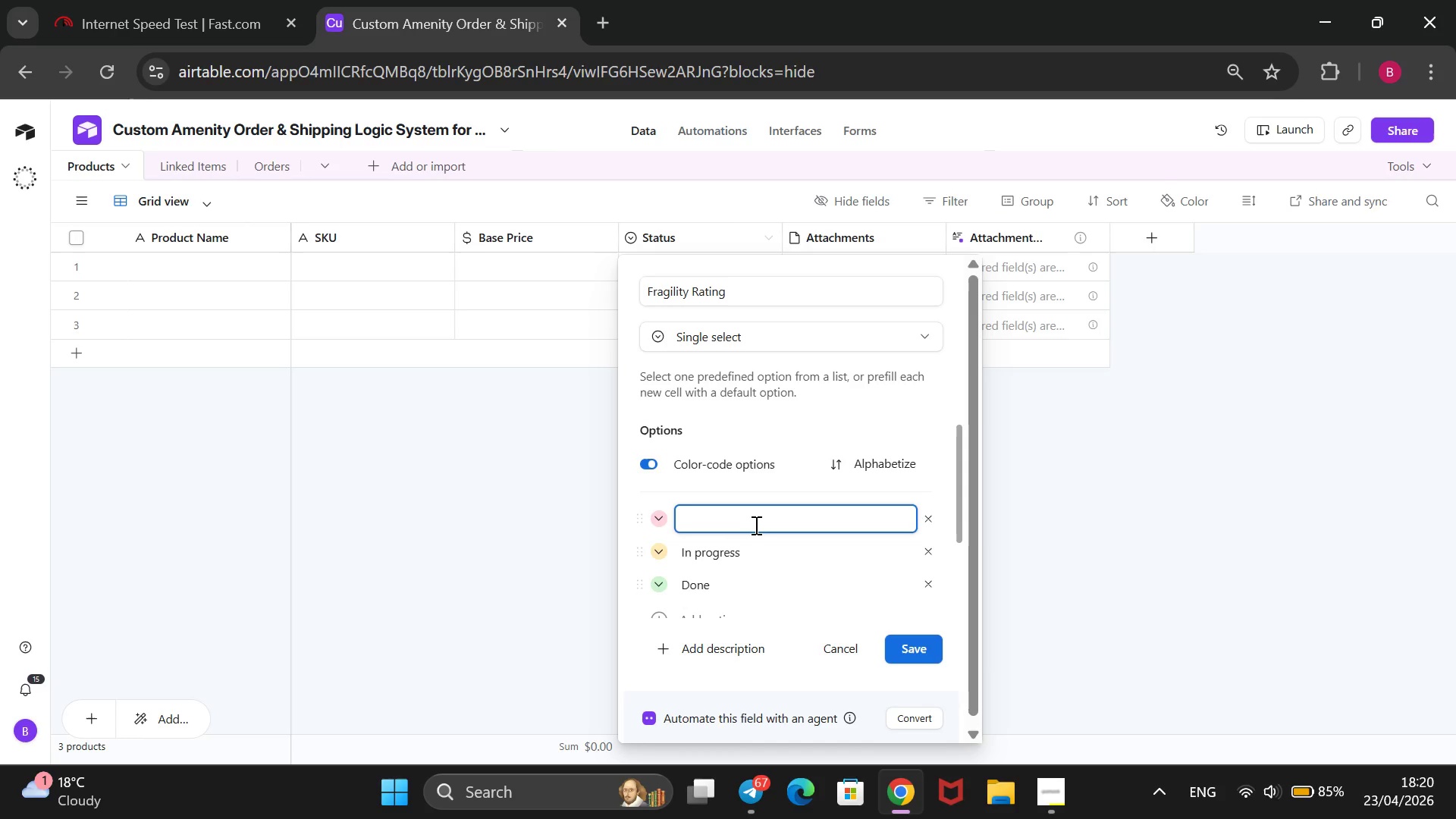 
key(Backspace)
 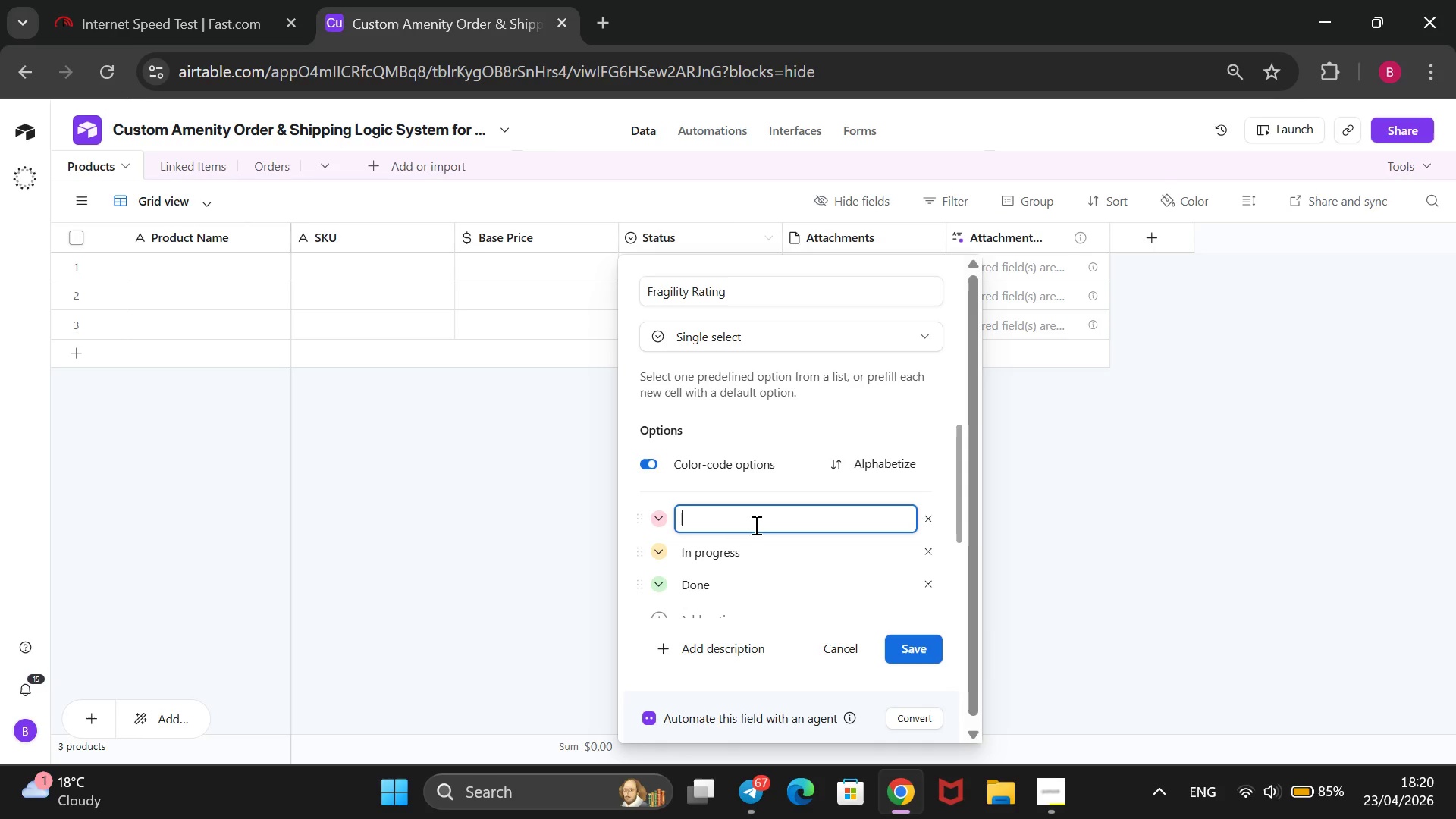 
type(Low)
 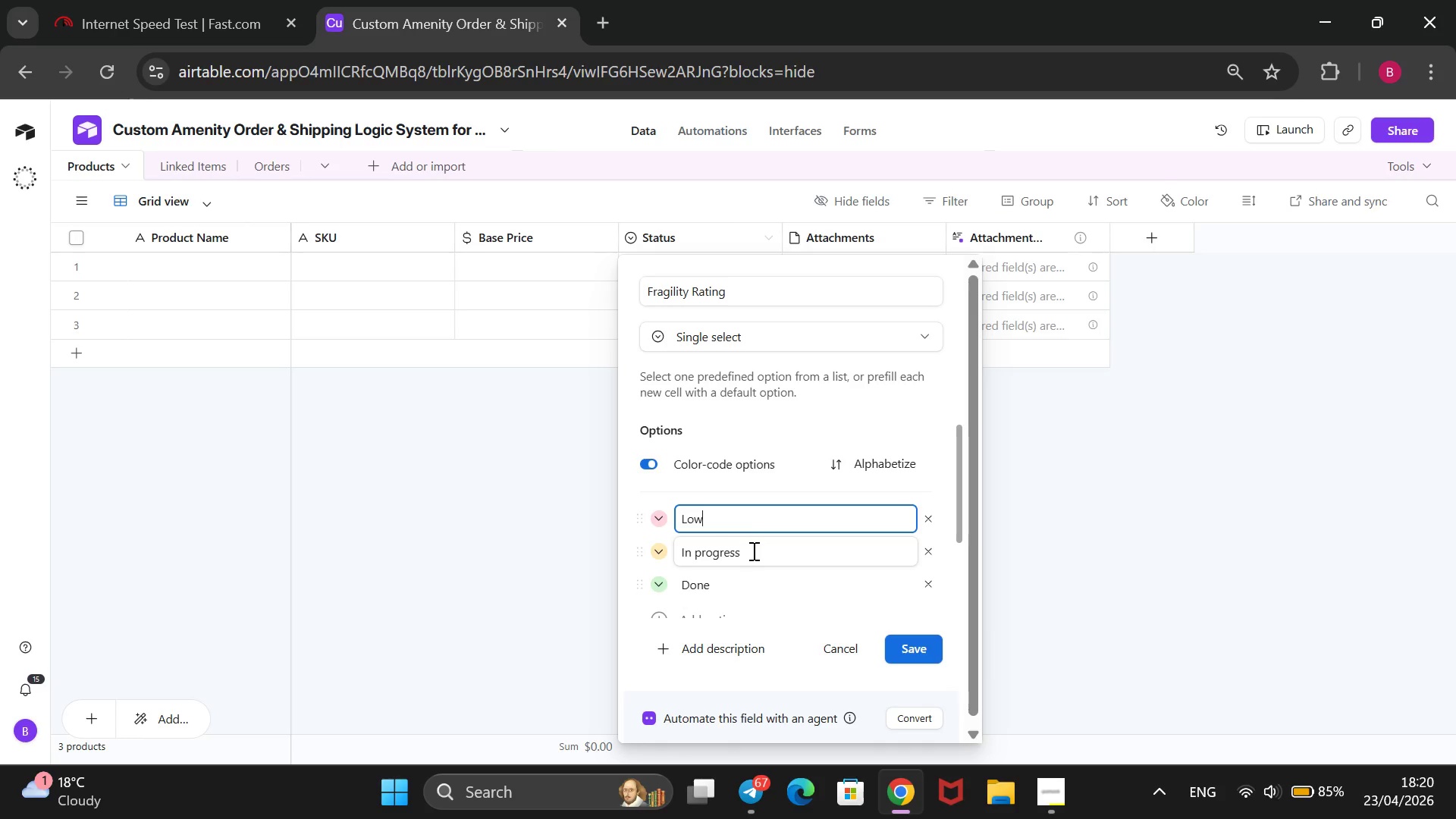 
left_click([752, 551])
 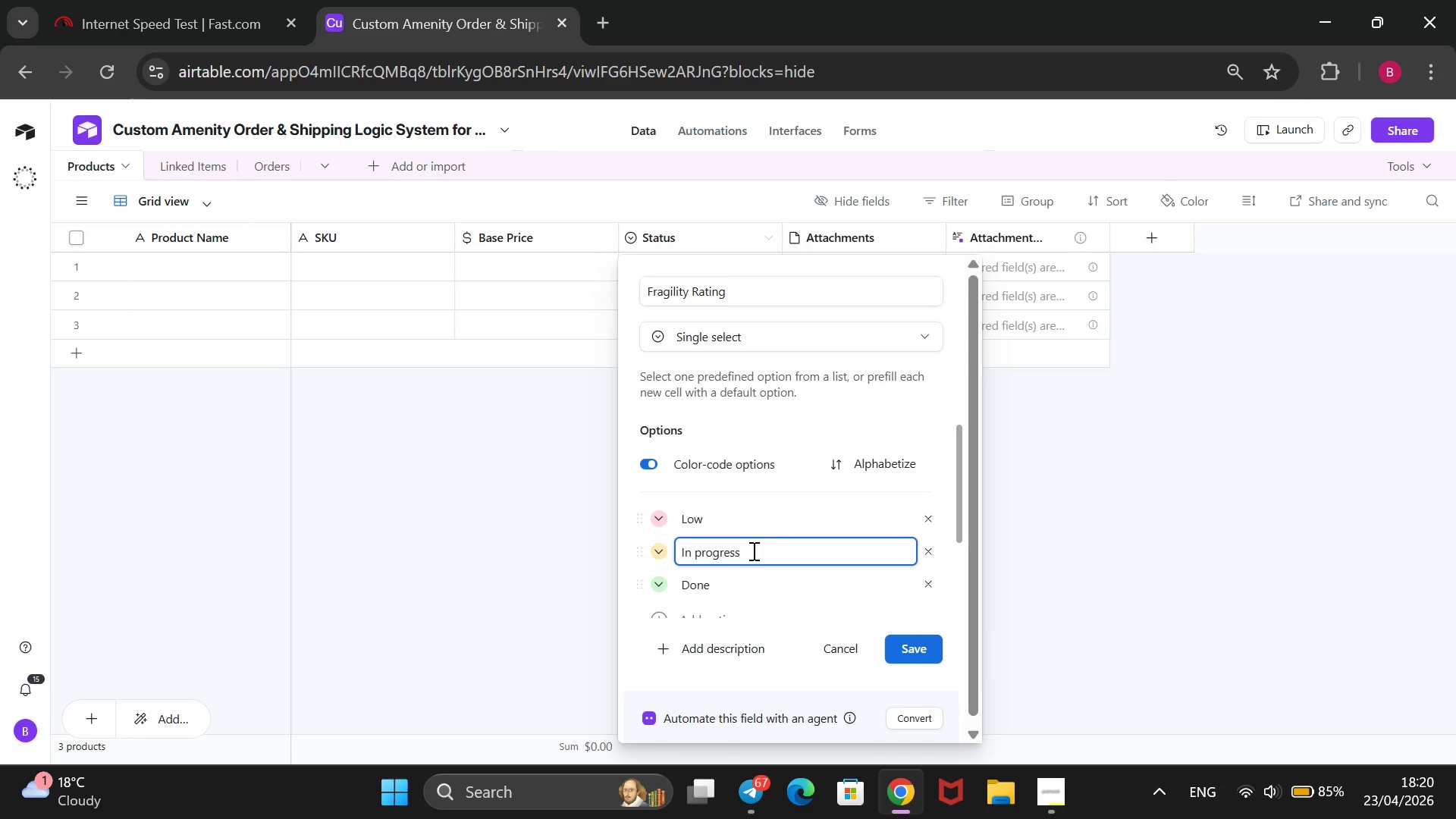 
key(Backspace)
key(Backspace)
key(Backspace)
key(Backspace)
key(Backspace)
key(Backspace)
key(Backspace)
key(Backspace)
key(Backspace)
key(Backspace)
key(Backspace)
type(Meidum)
 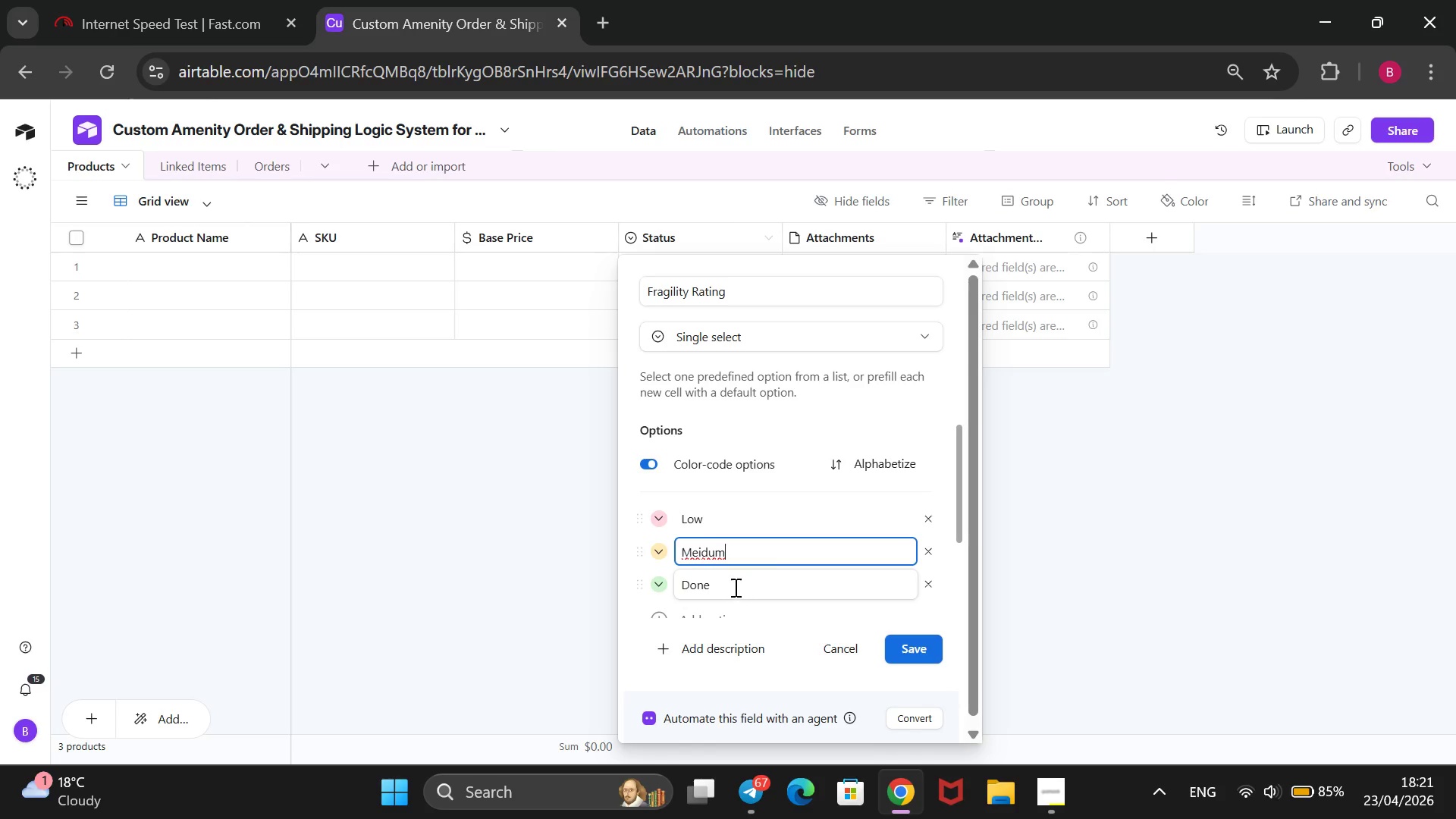 
key(Backspace)
key(Backspace)
key(Backspace)
key(Backspace)
type(dium)
 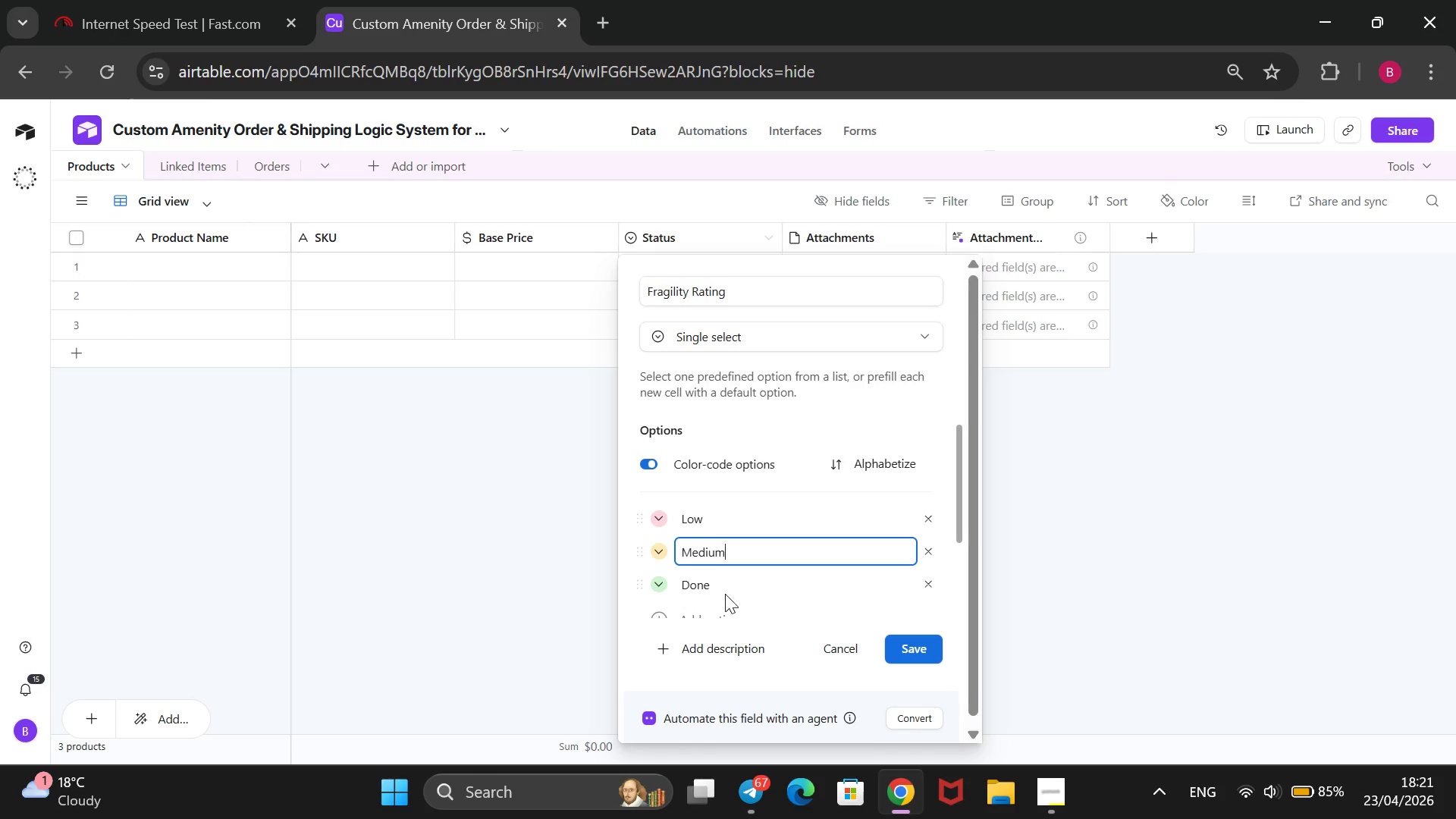 
left_click([749, 586])
 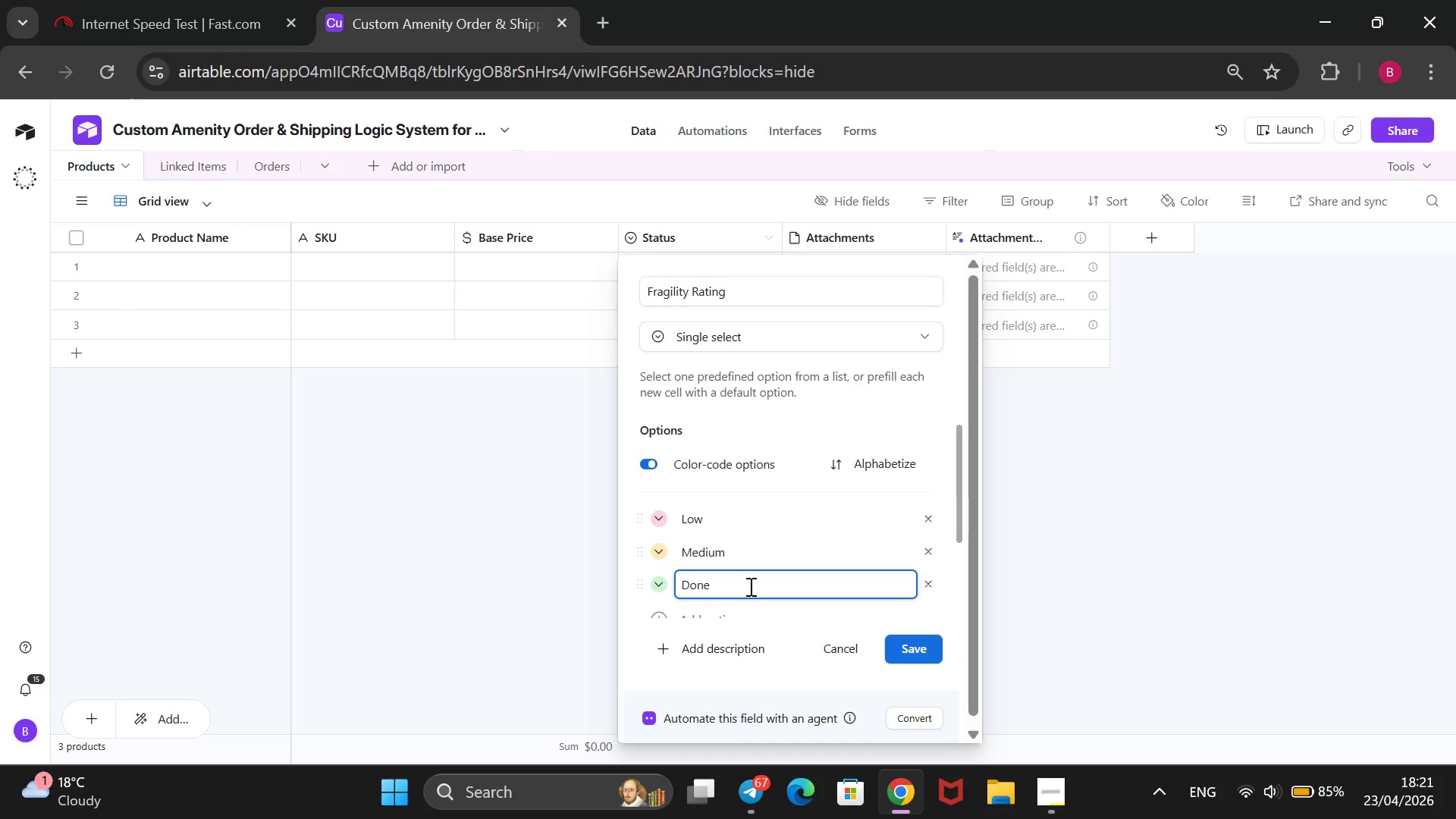 
key(Backspace)
 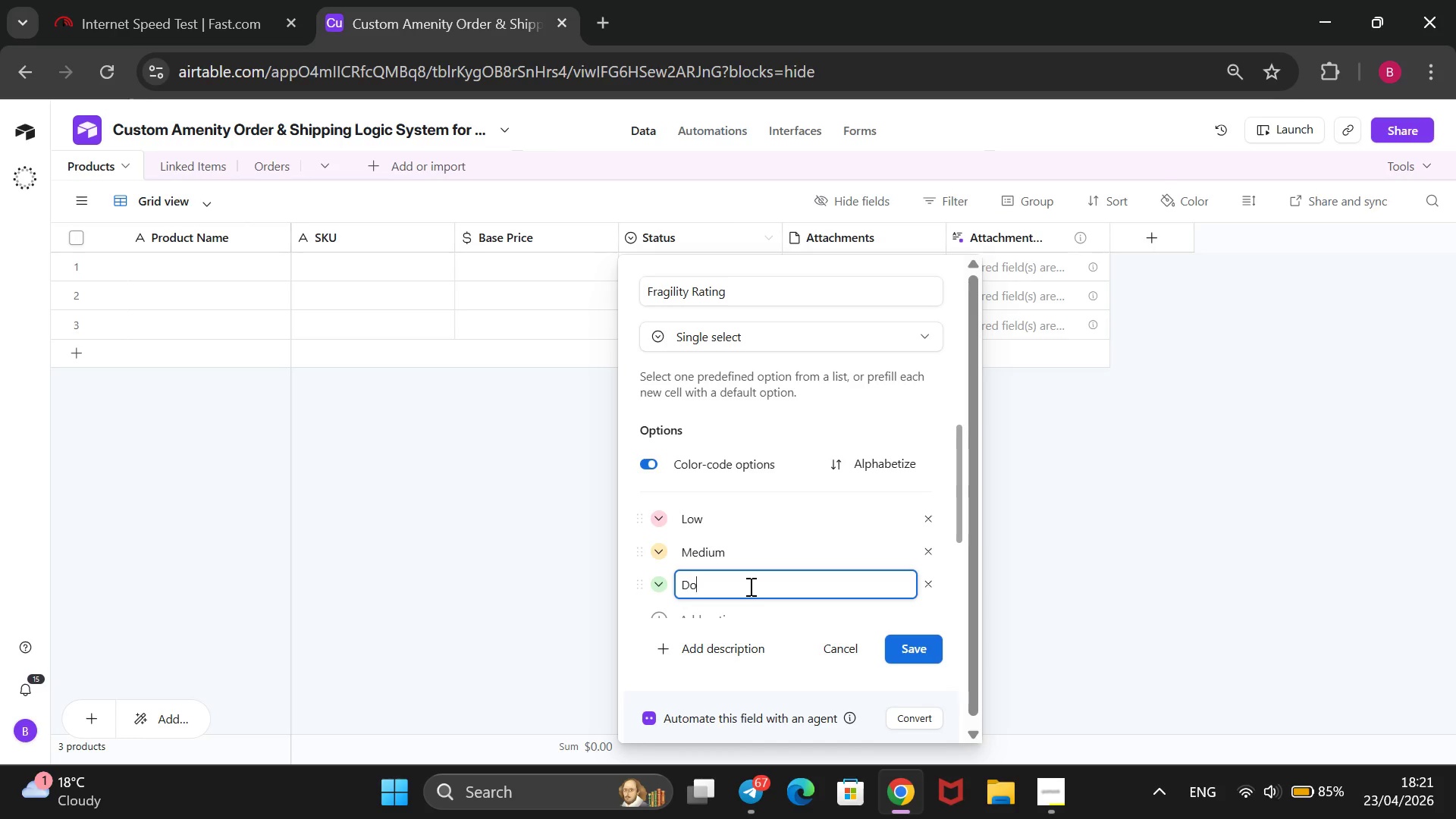 
key(Backspace)
 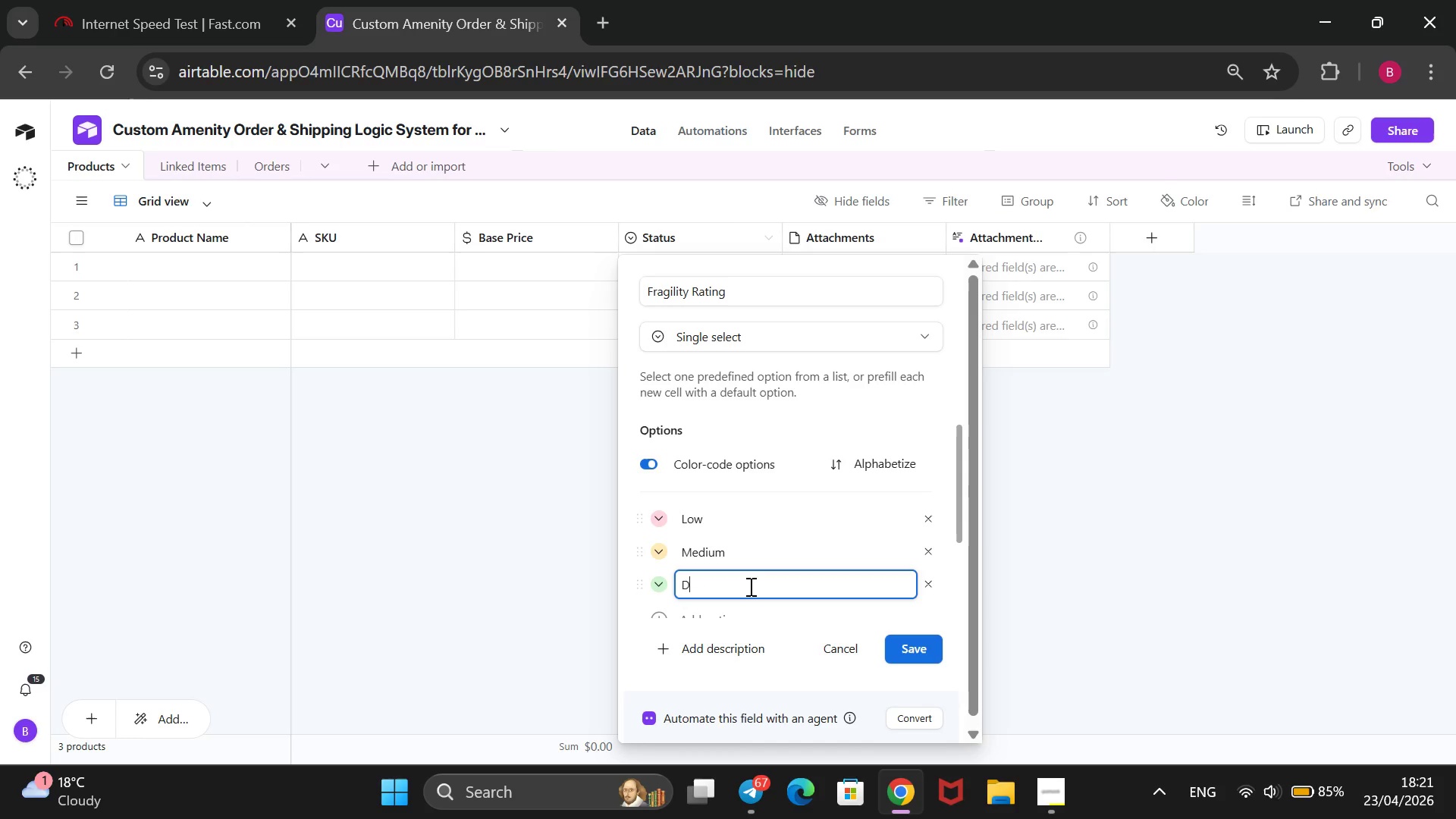 
key(Backspace)
 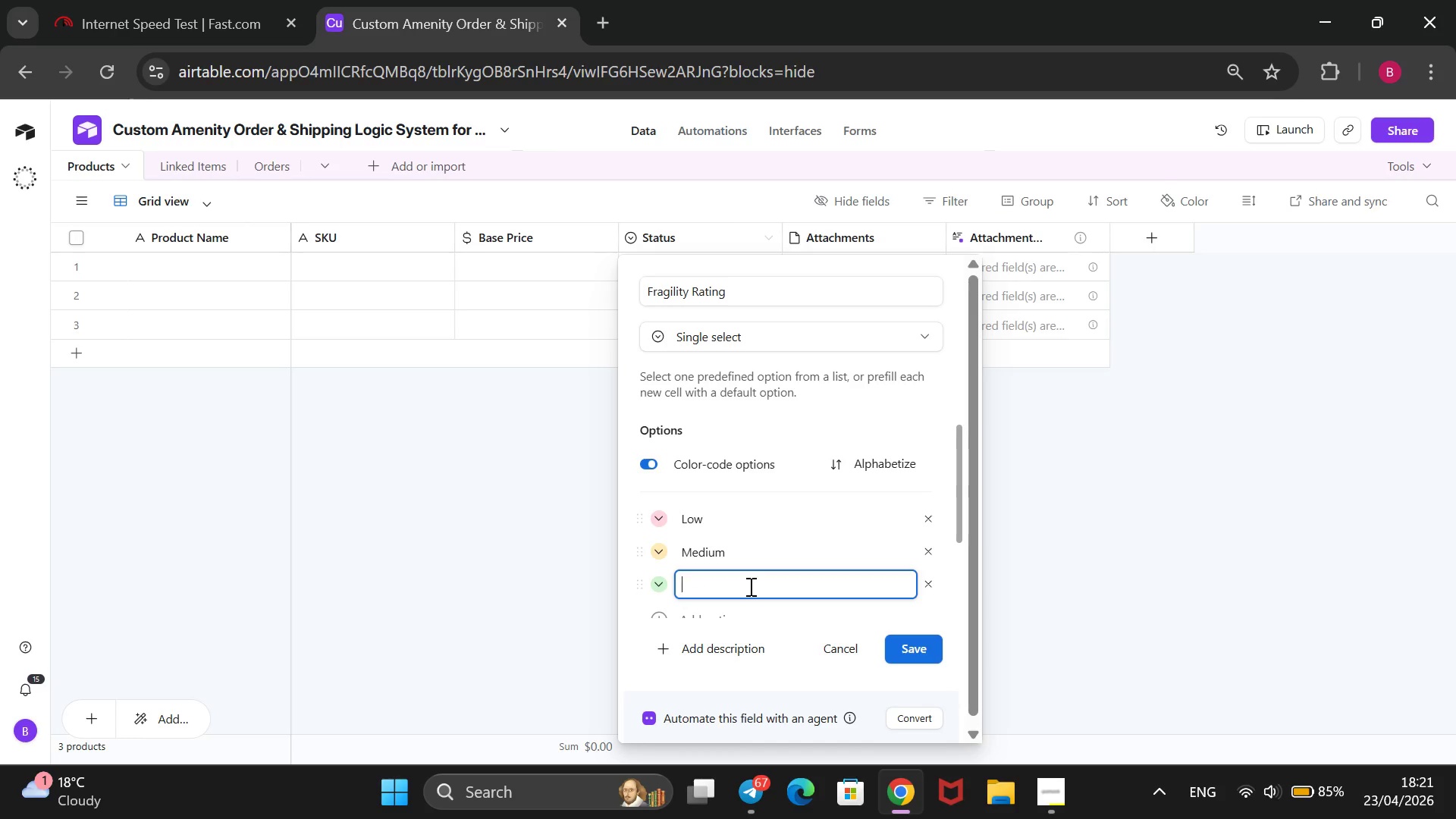 
key(Backspace)
 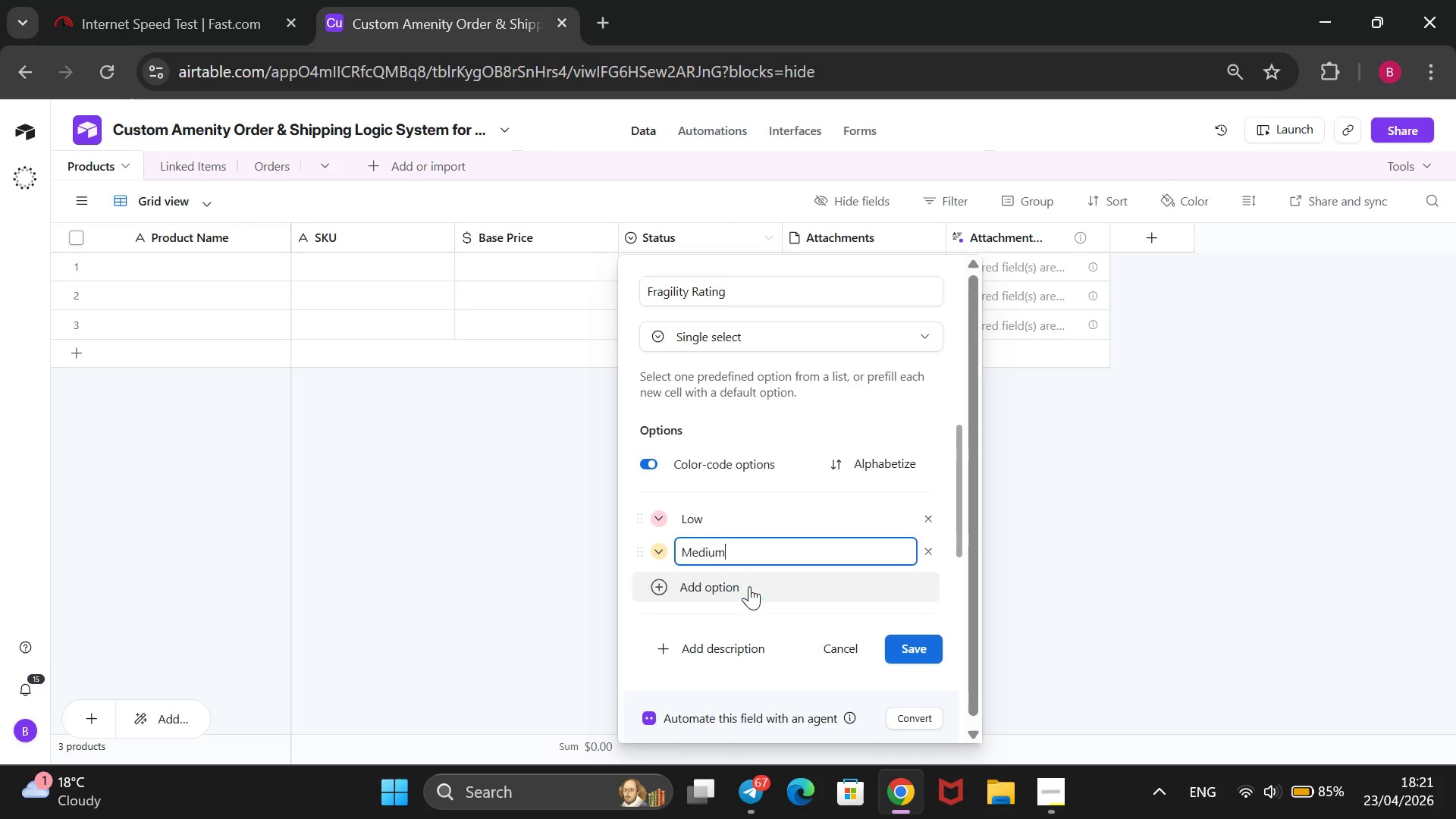 
key(Backspace)
 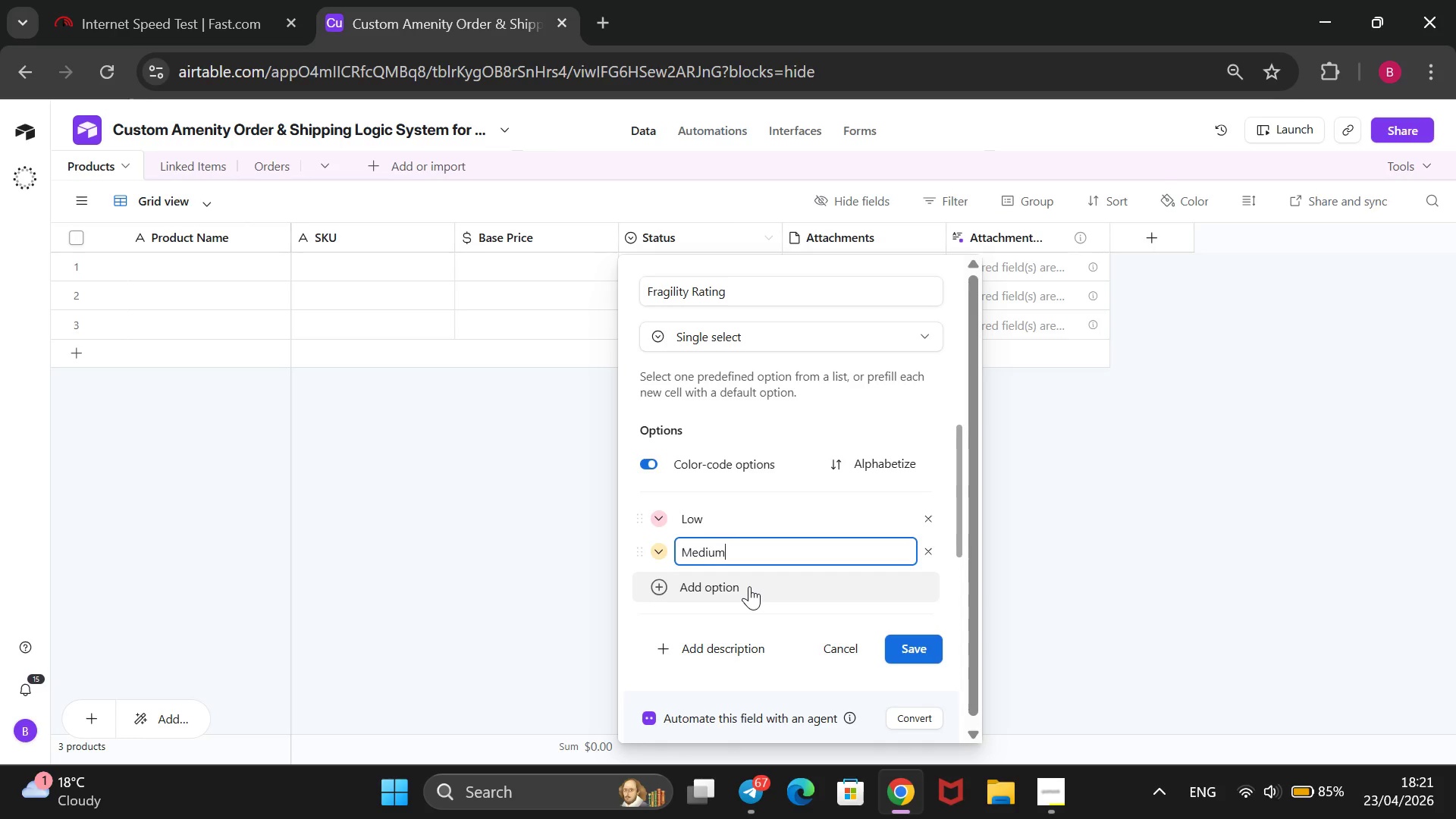 
key(Enter)
 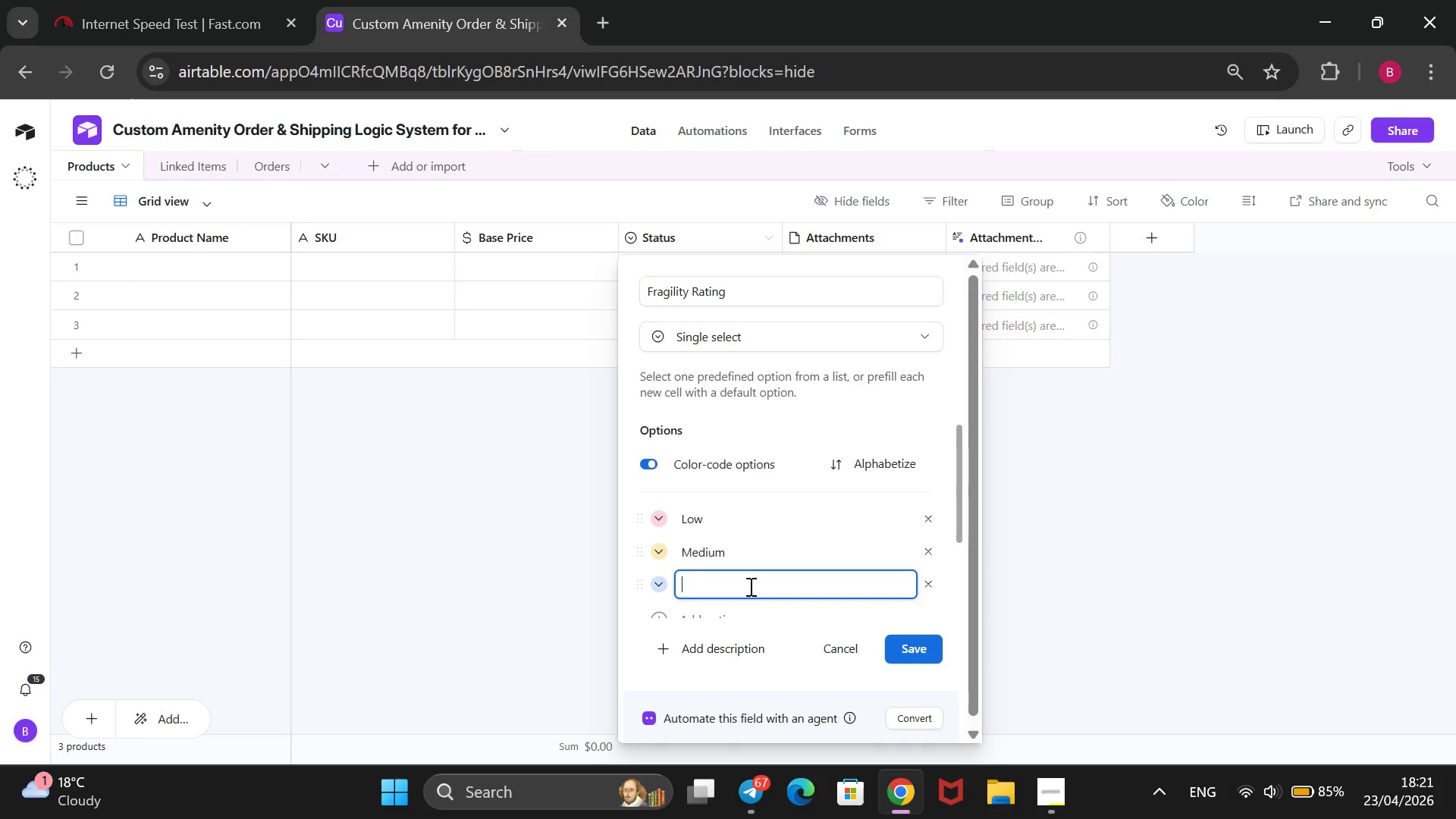 
type(High)
 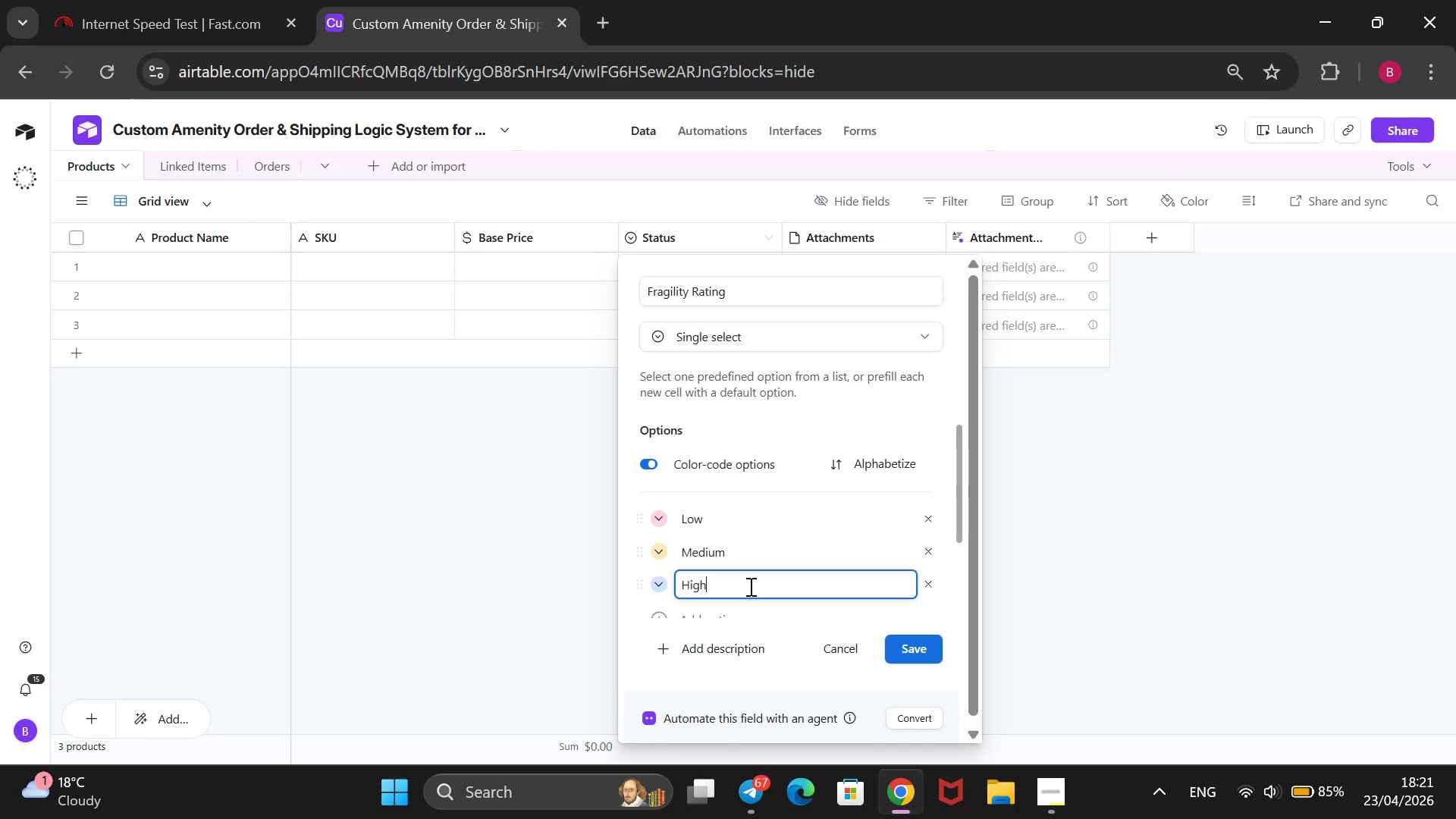 
key(Enter)
 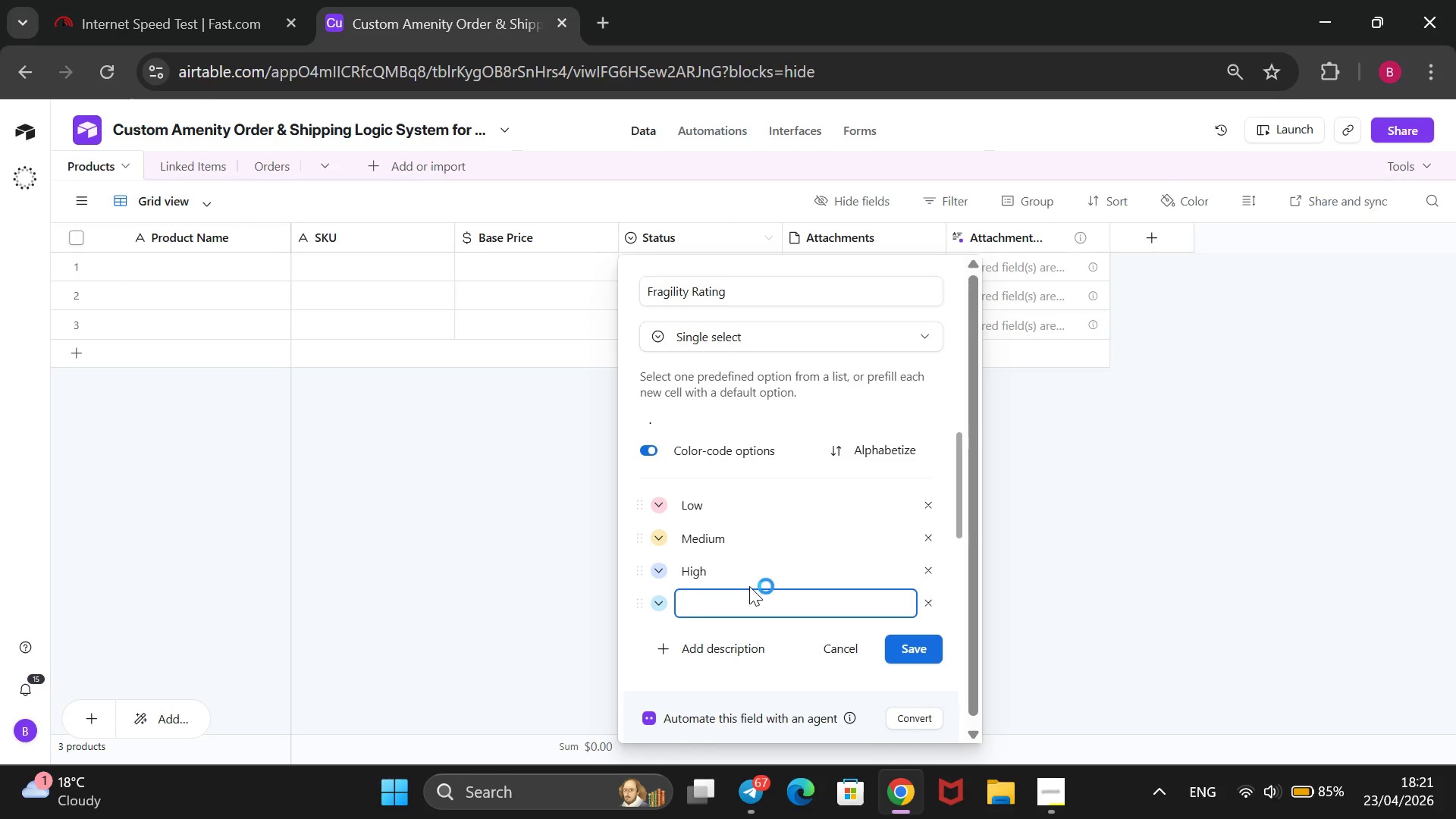 
wait(7.59)
 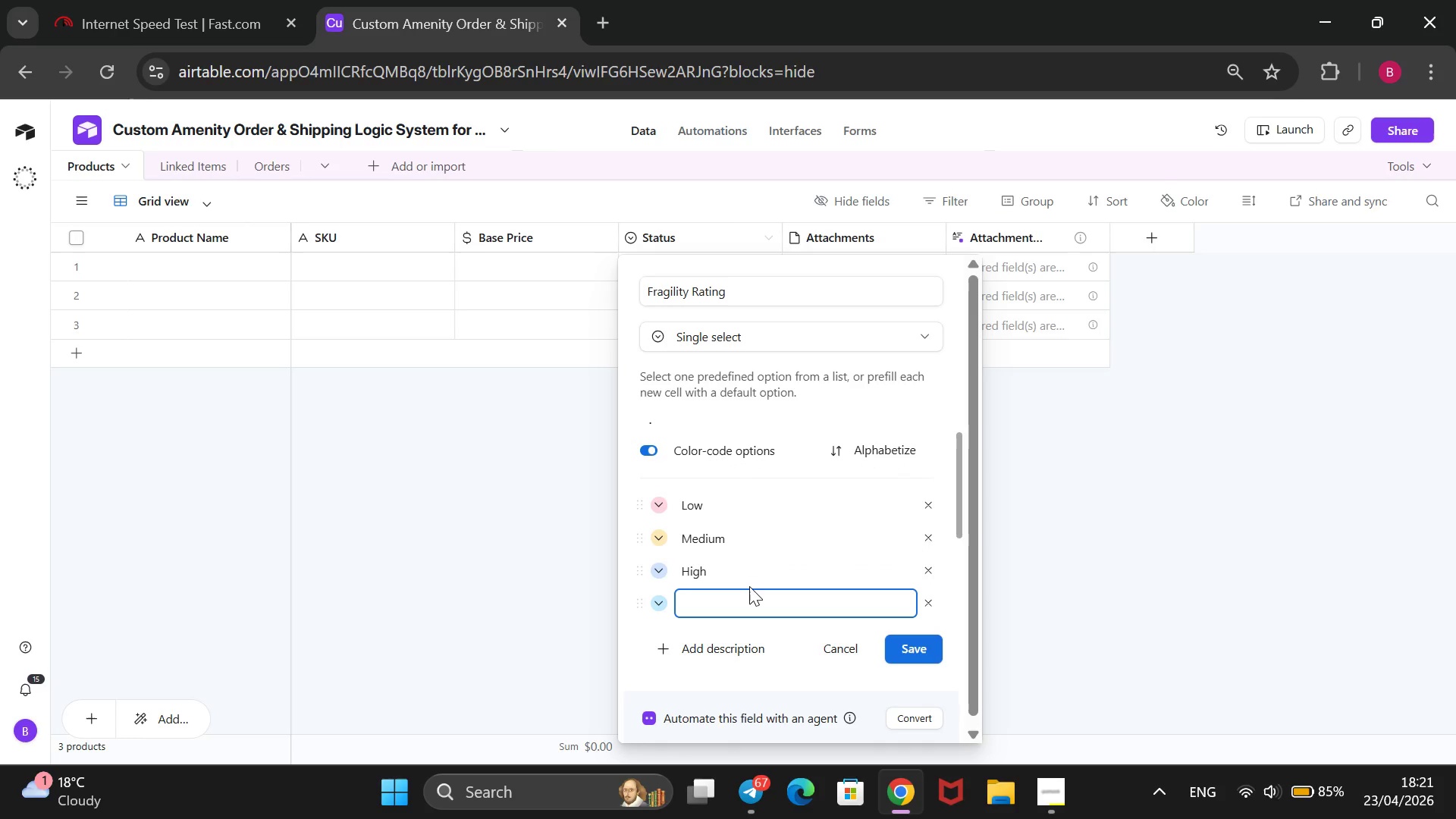 
left_click([936, 602])
 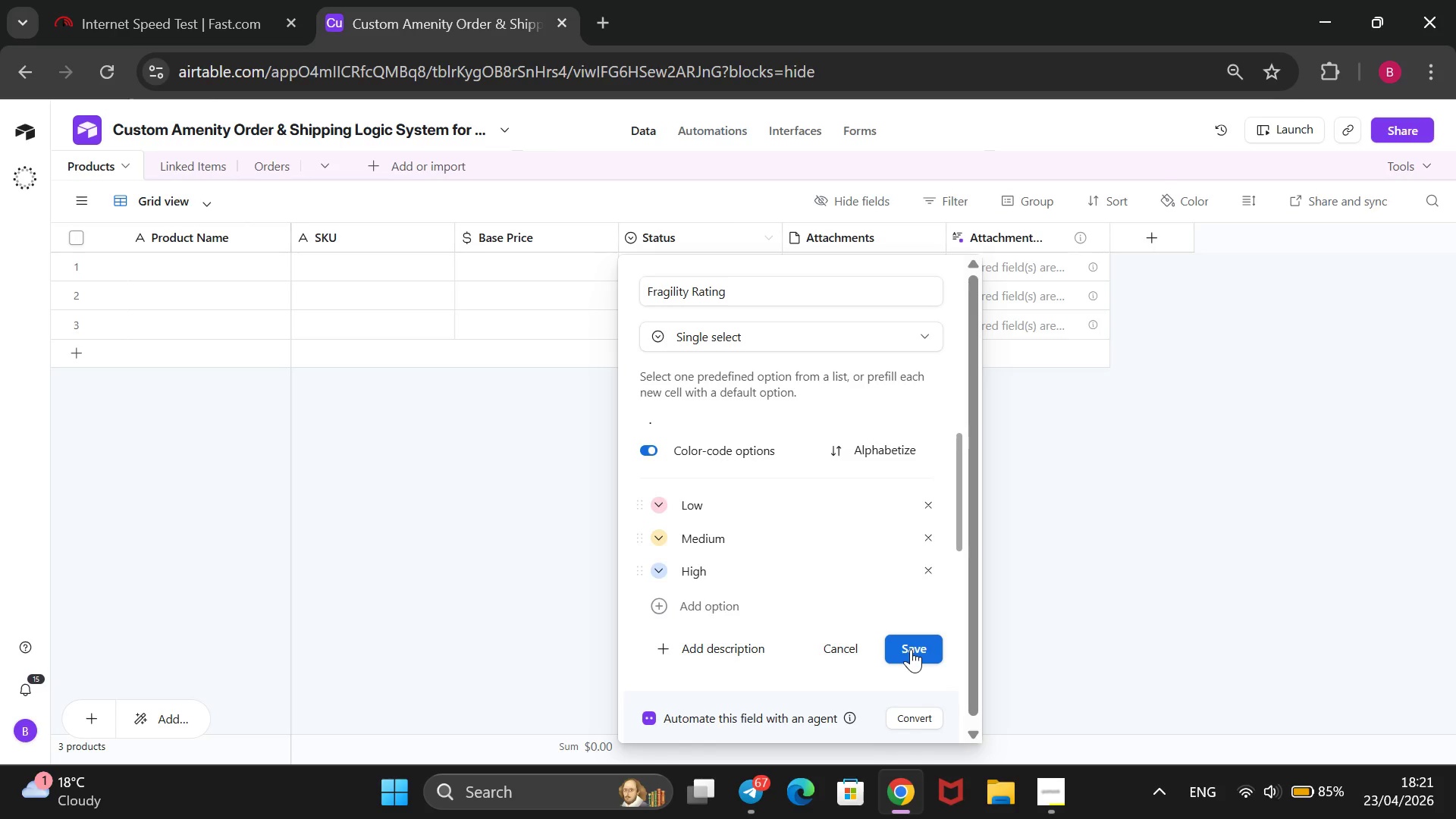 
left_click([911, 649])
 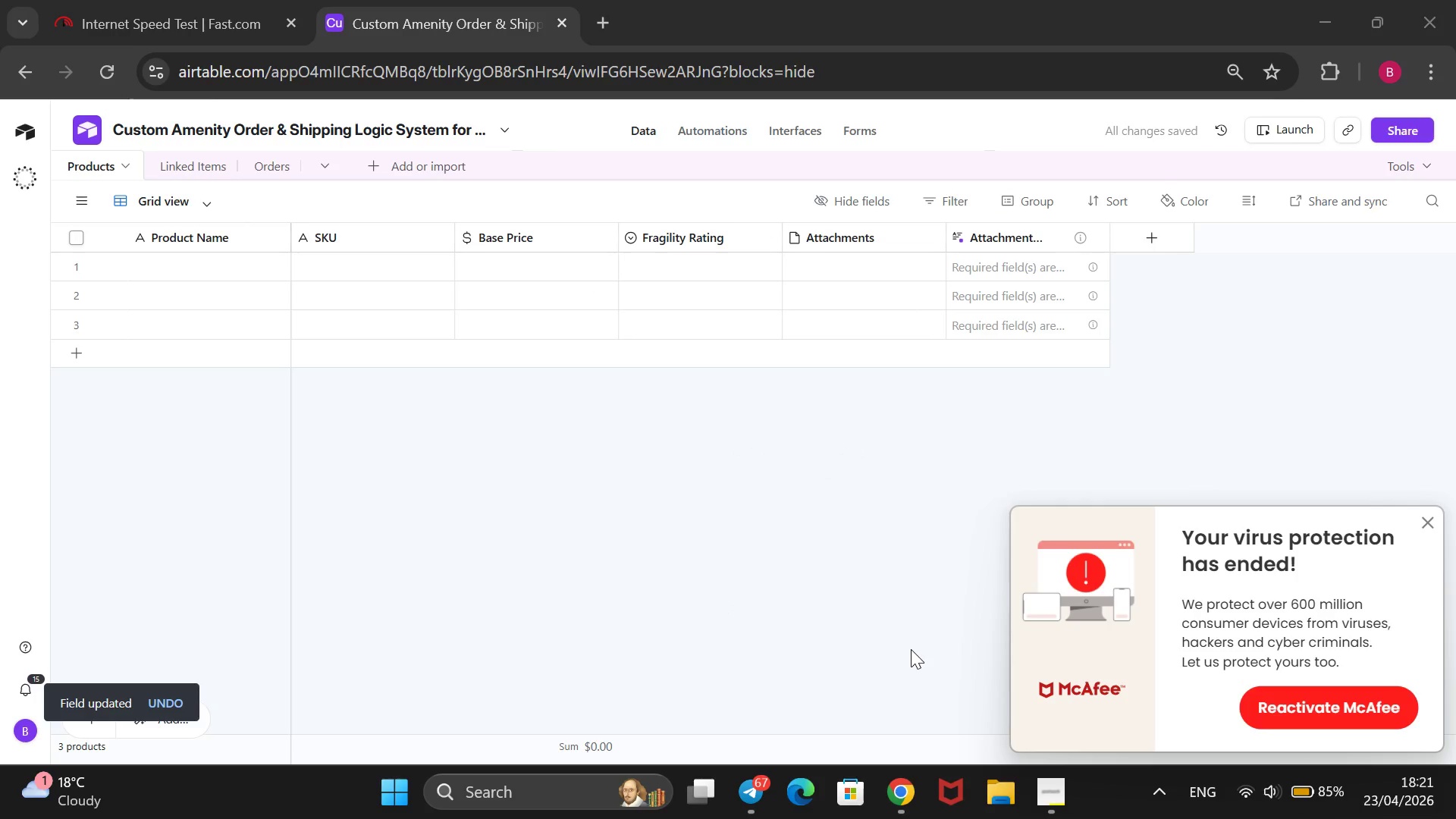 
wait(10.94)
 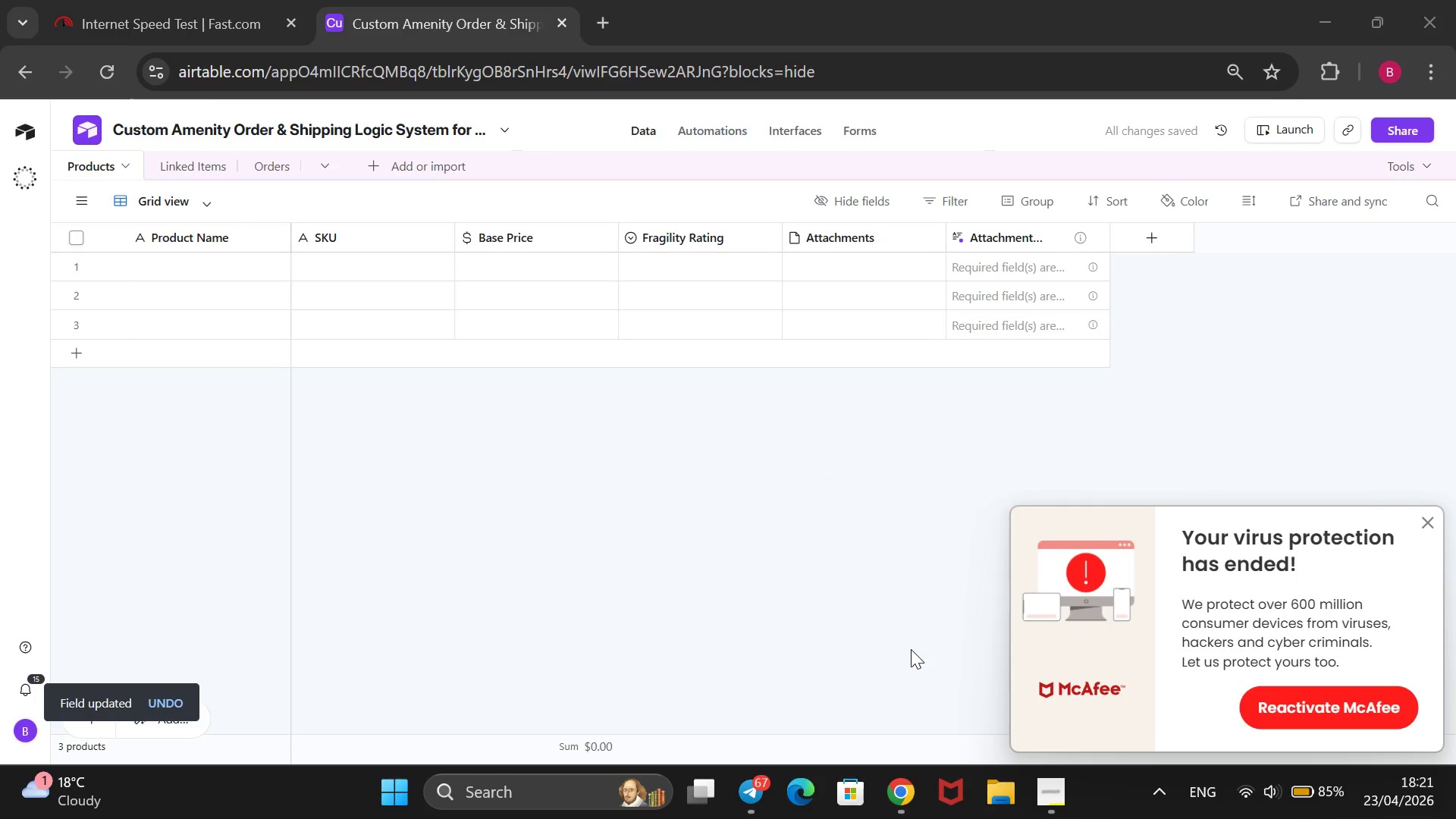 
mouse_move([832, 252])
 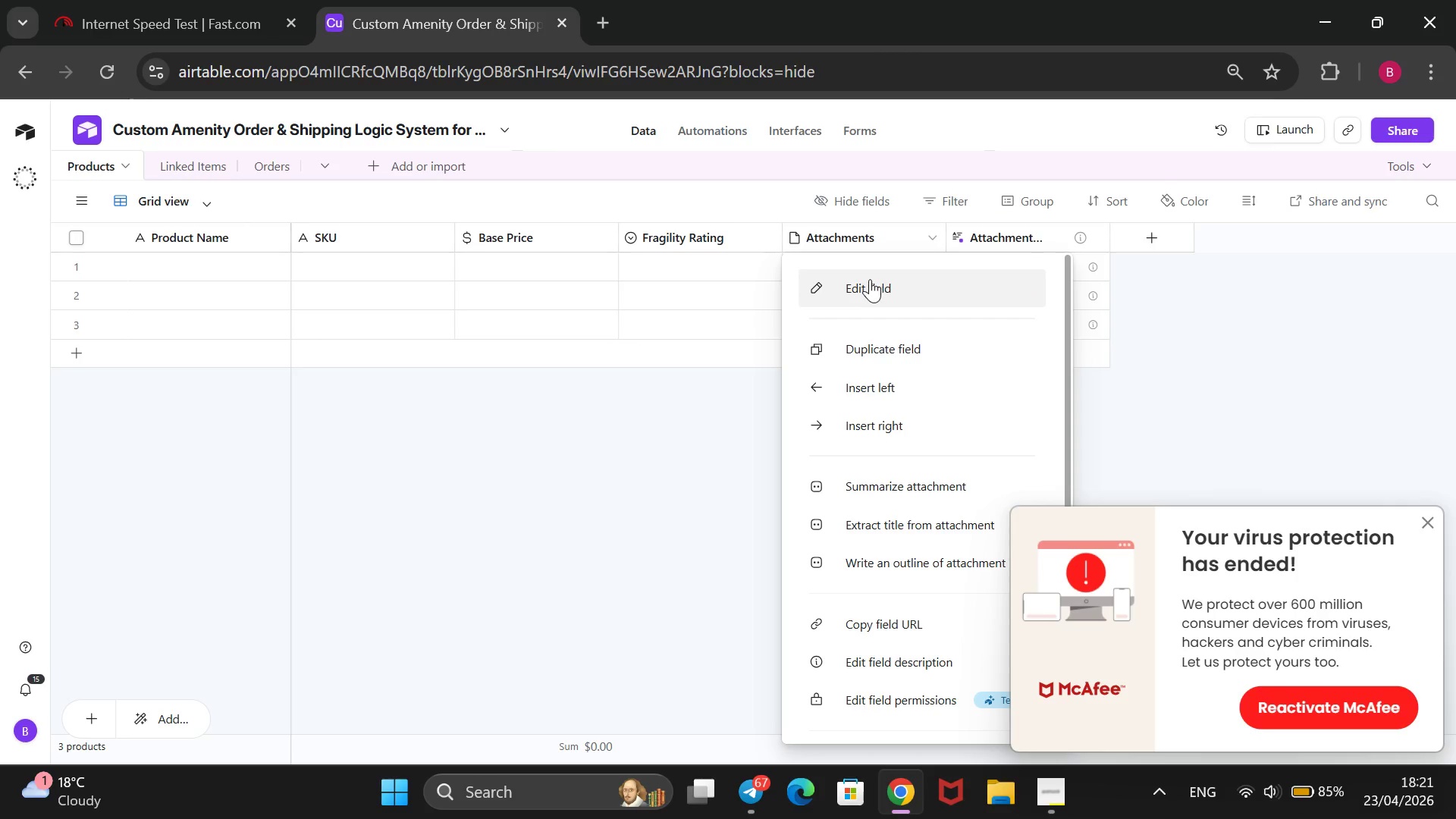 
left_click([870, 279])
 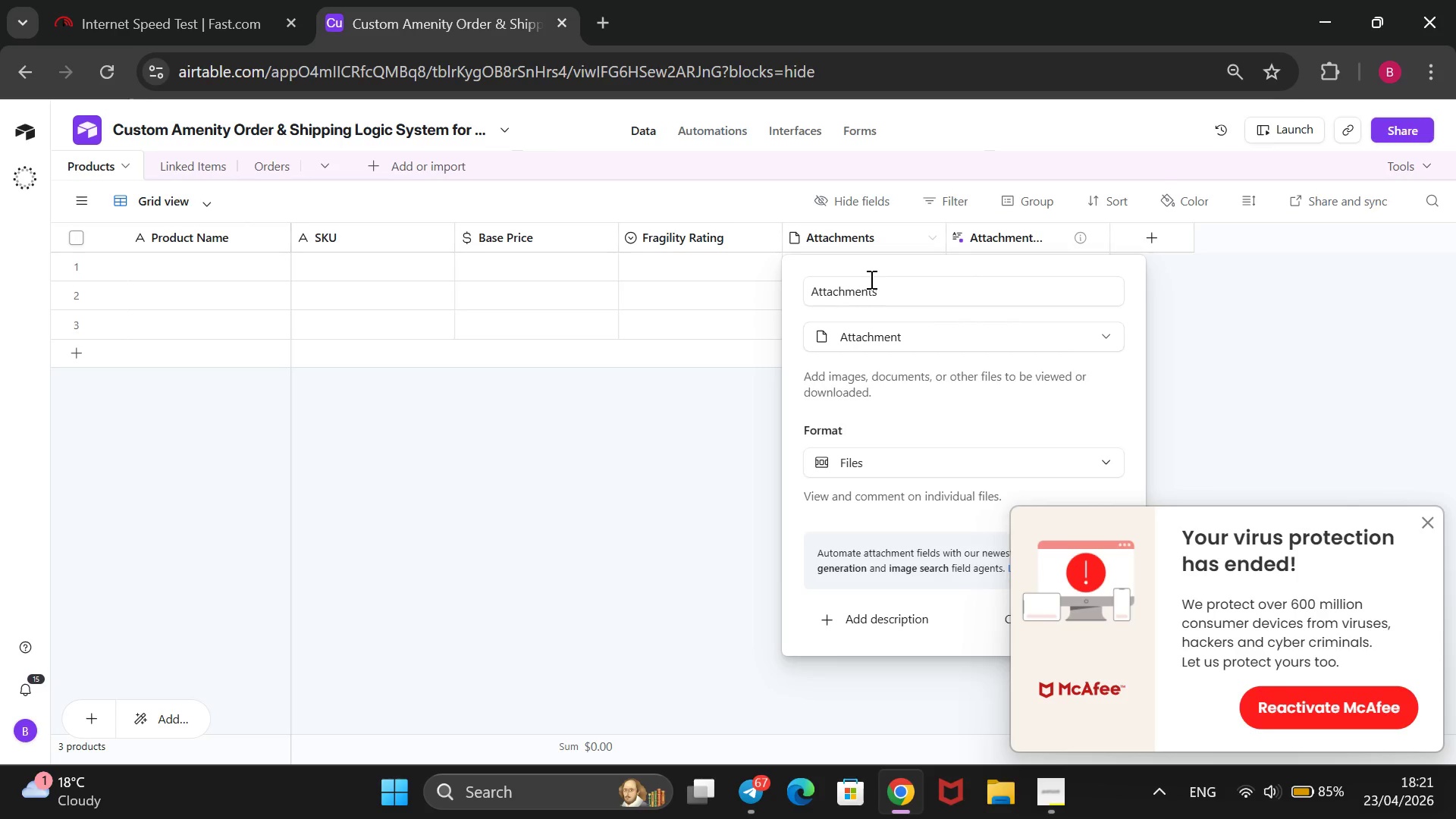 
left_click_drag(start_coordinate=[879, 285], to_coordinate=[767, 297])
 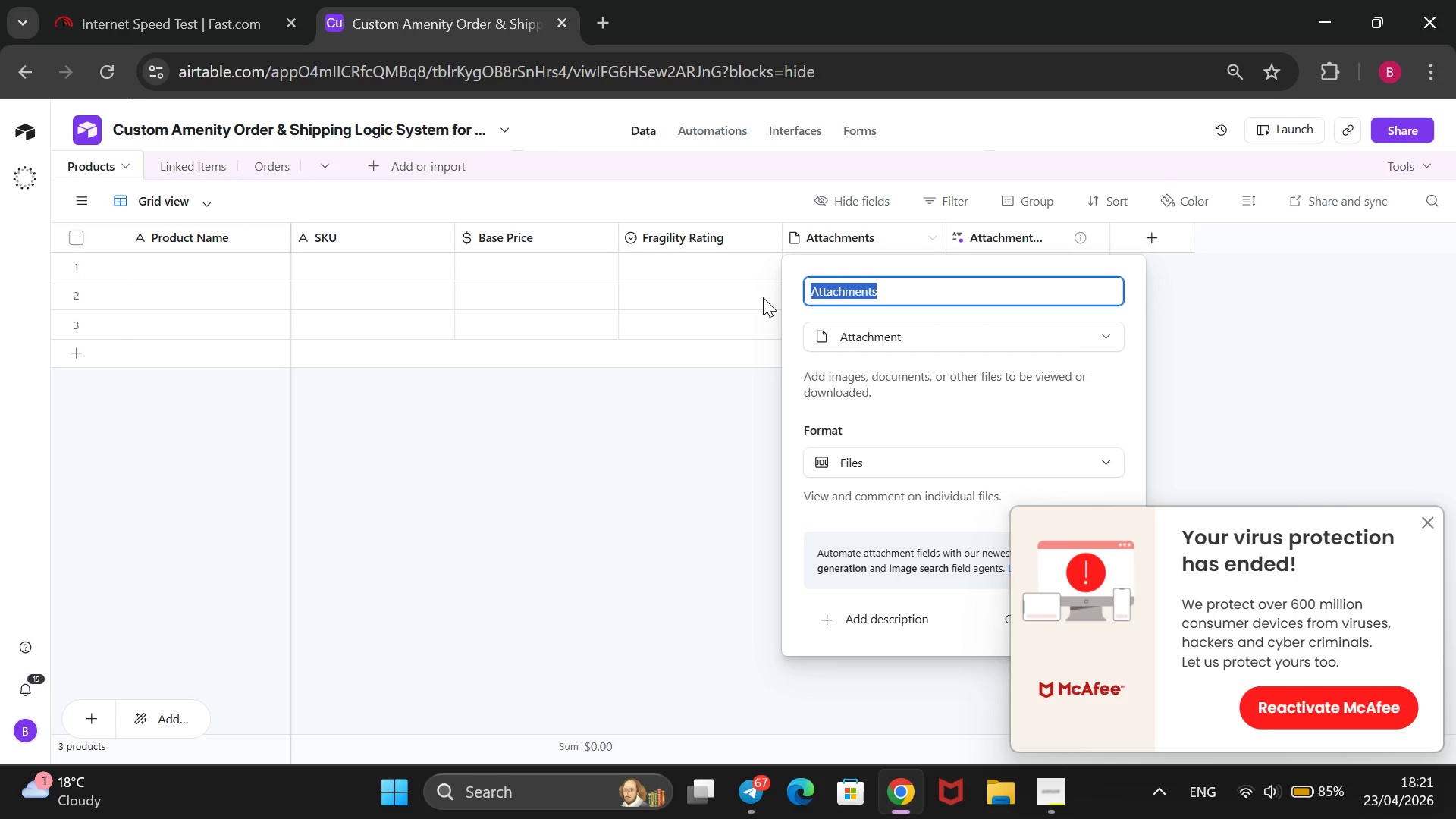 
key(Backspace)
type(Unit Weight)
 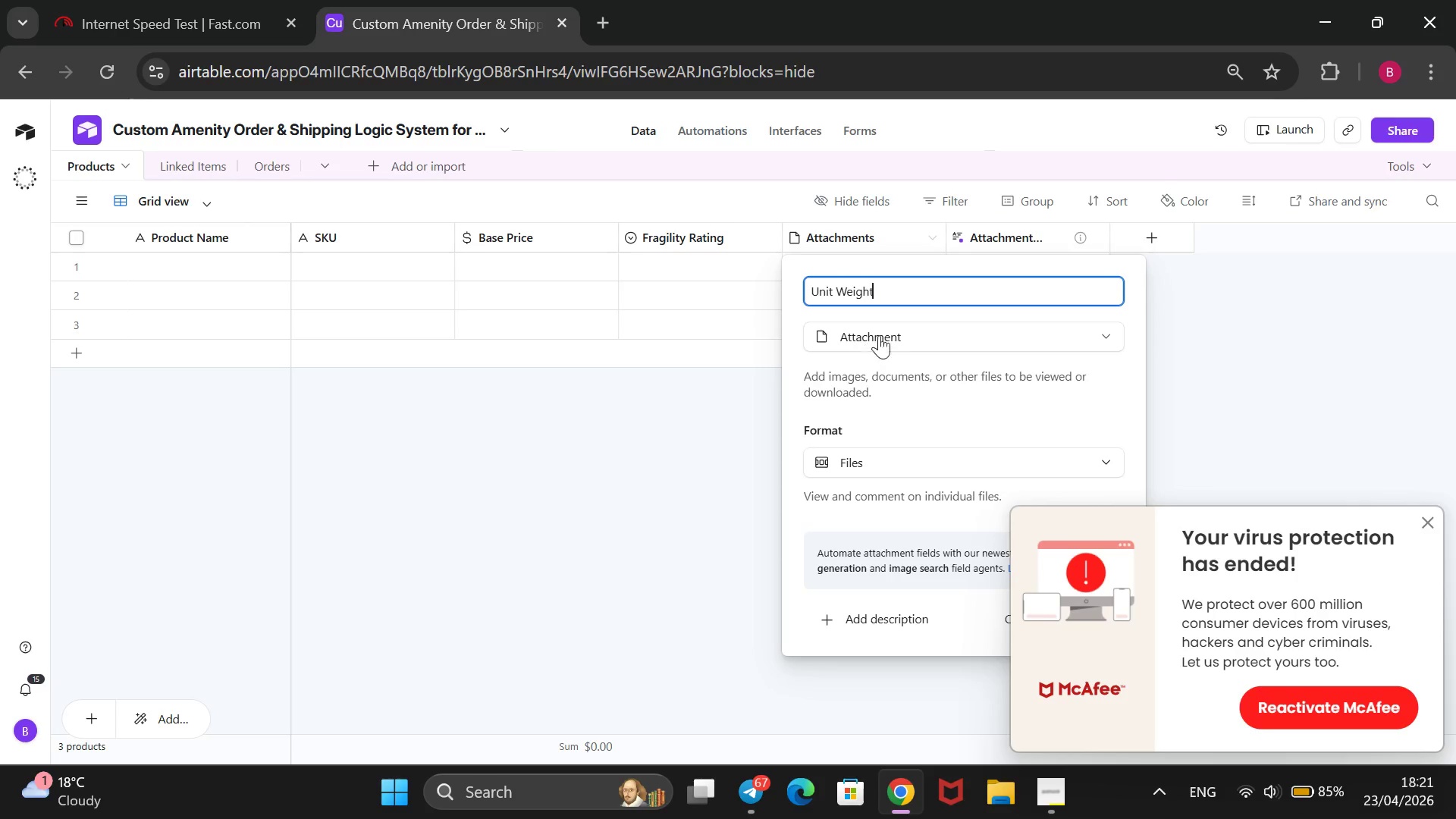 
left_click([889, 331])
 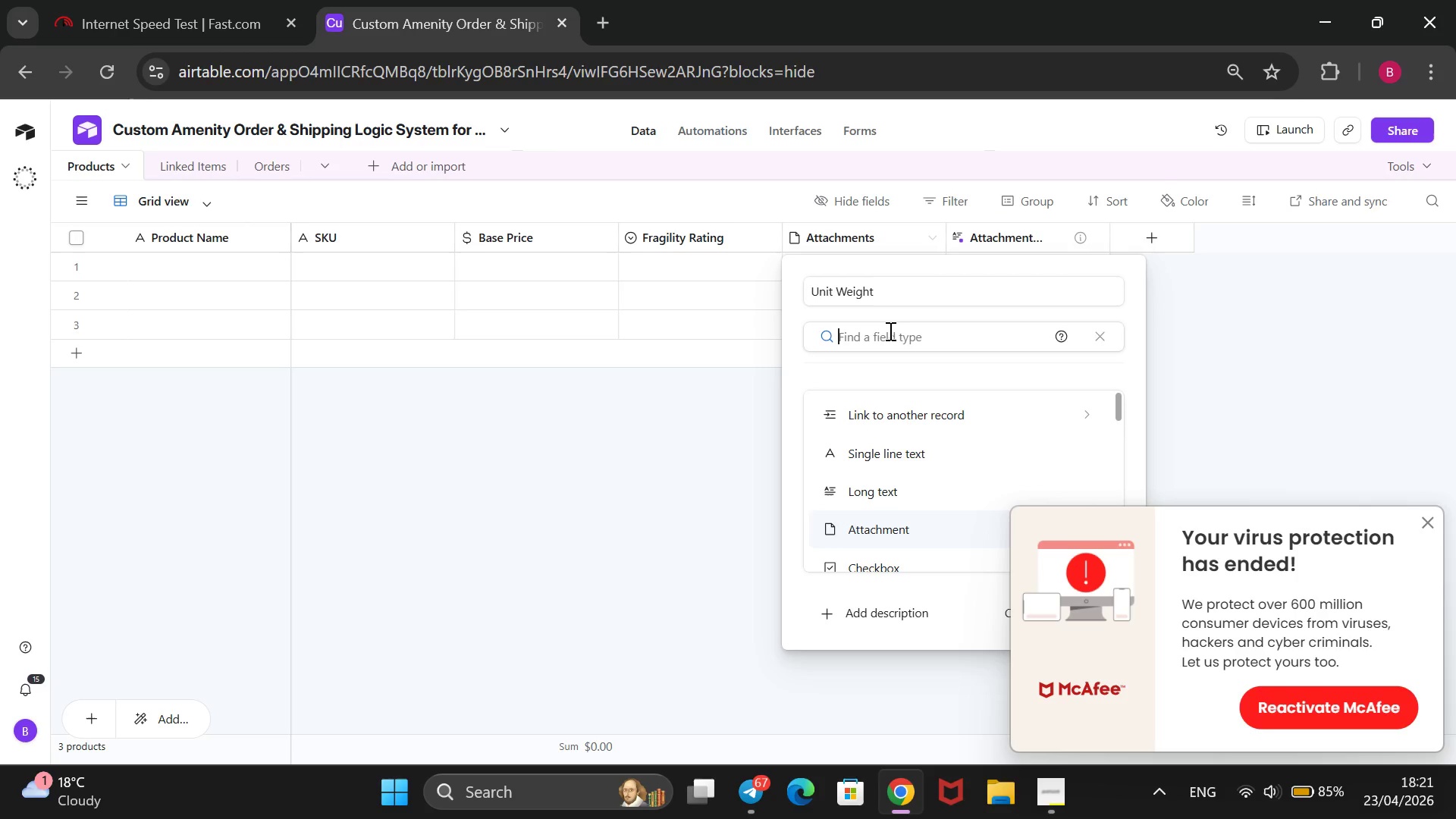 
scroll: coordinate [840, 490], scroll_direction: down, amount: 6.0
 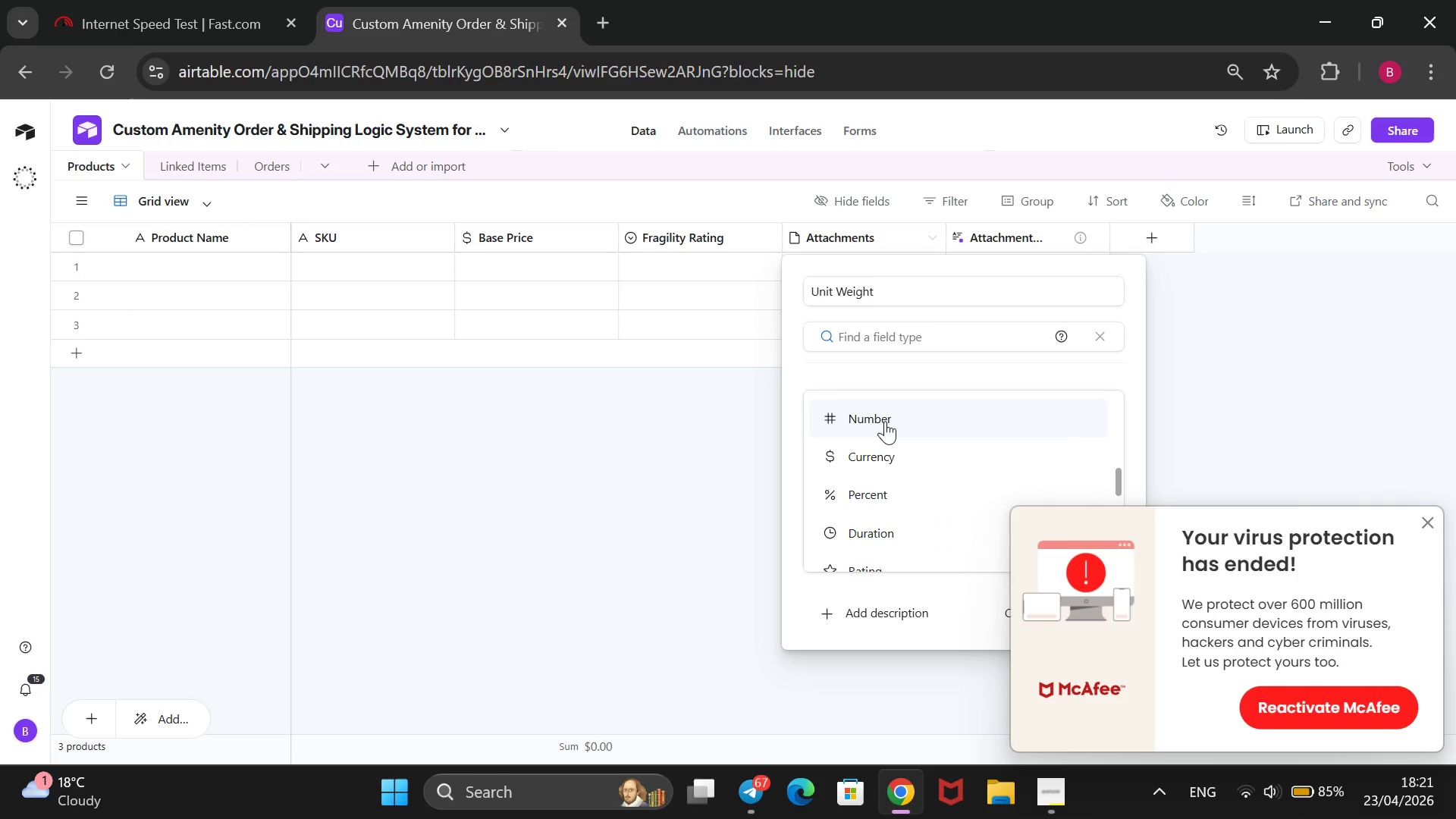 
left_click([885, 421])
 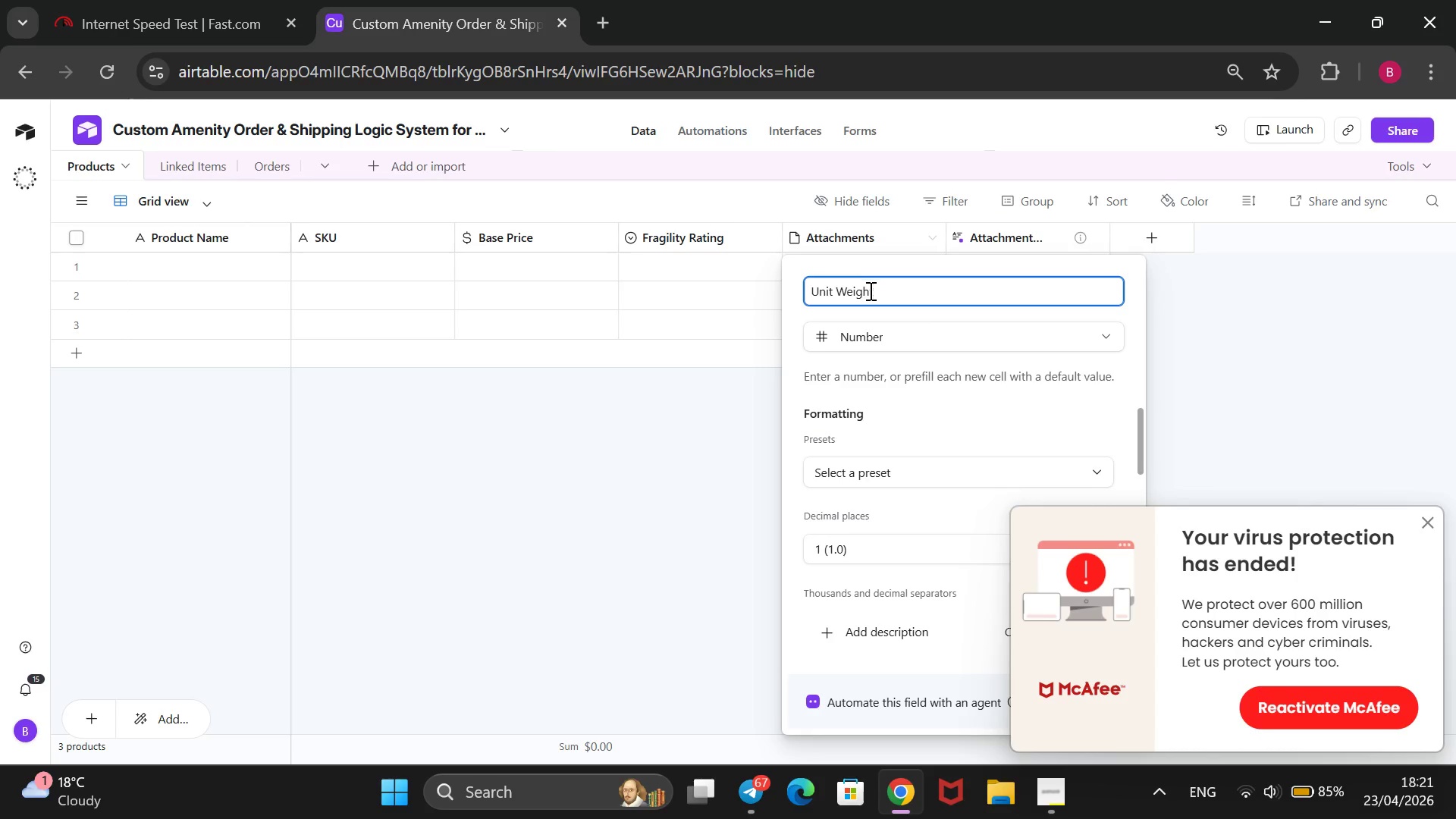 
type(())
 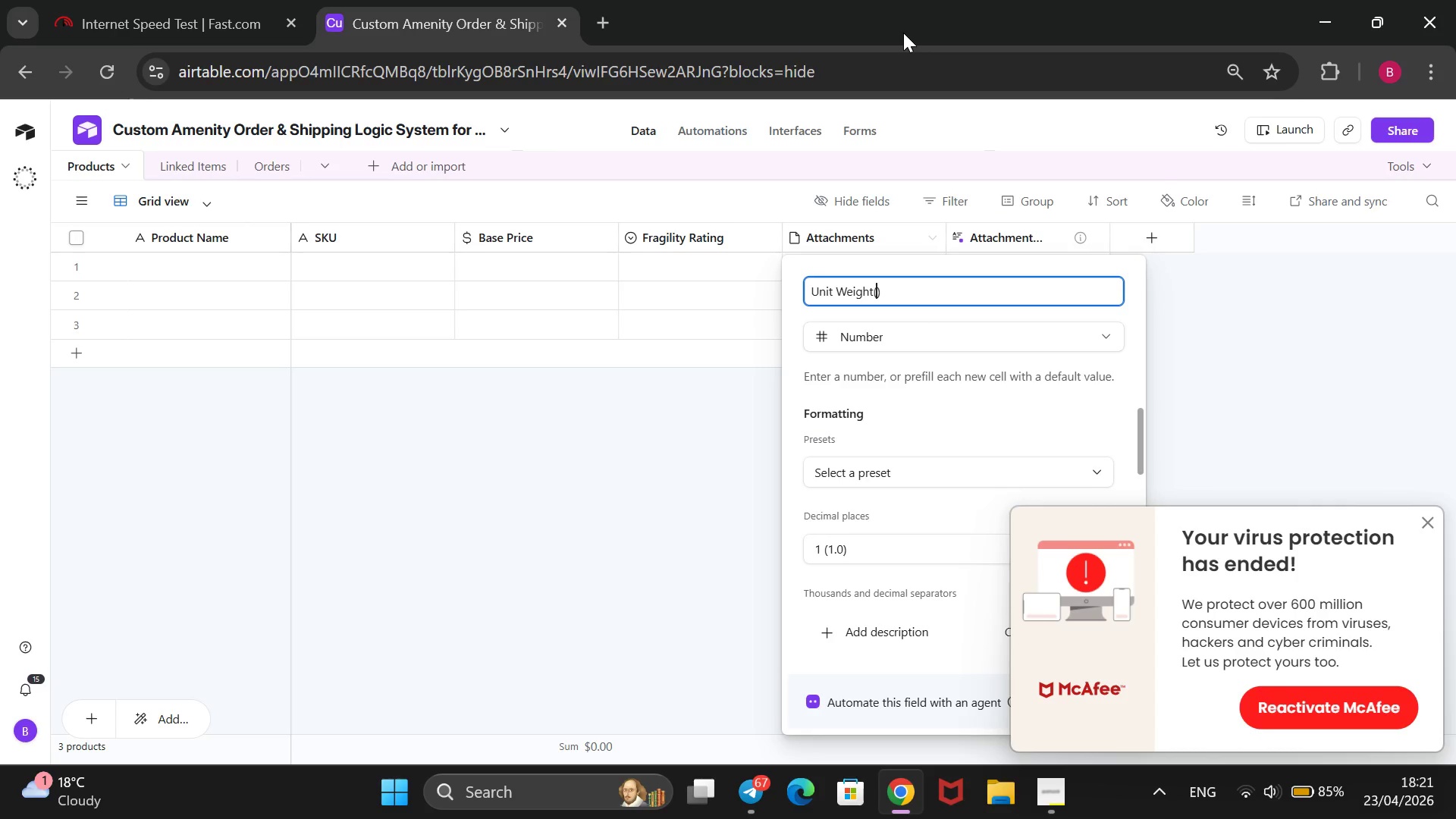 
key(ArrowLeft)
 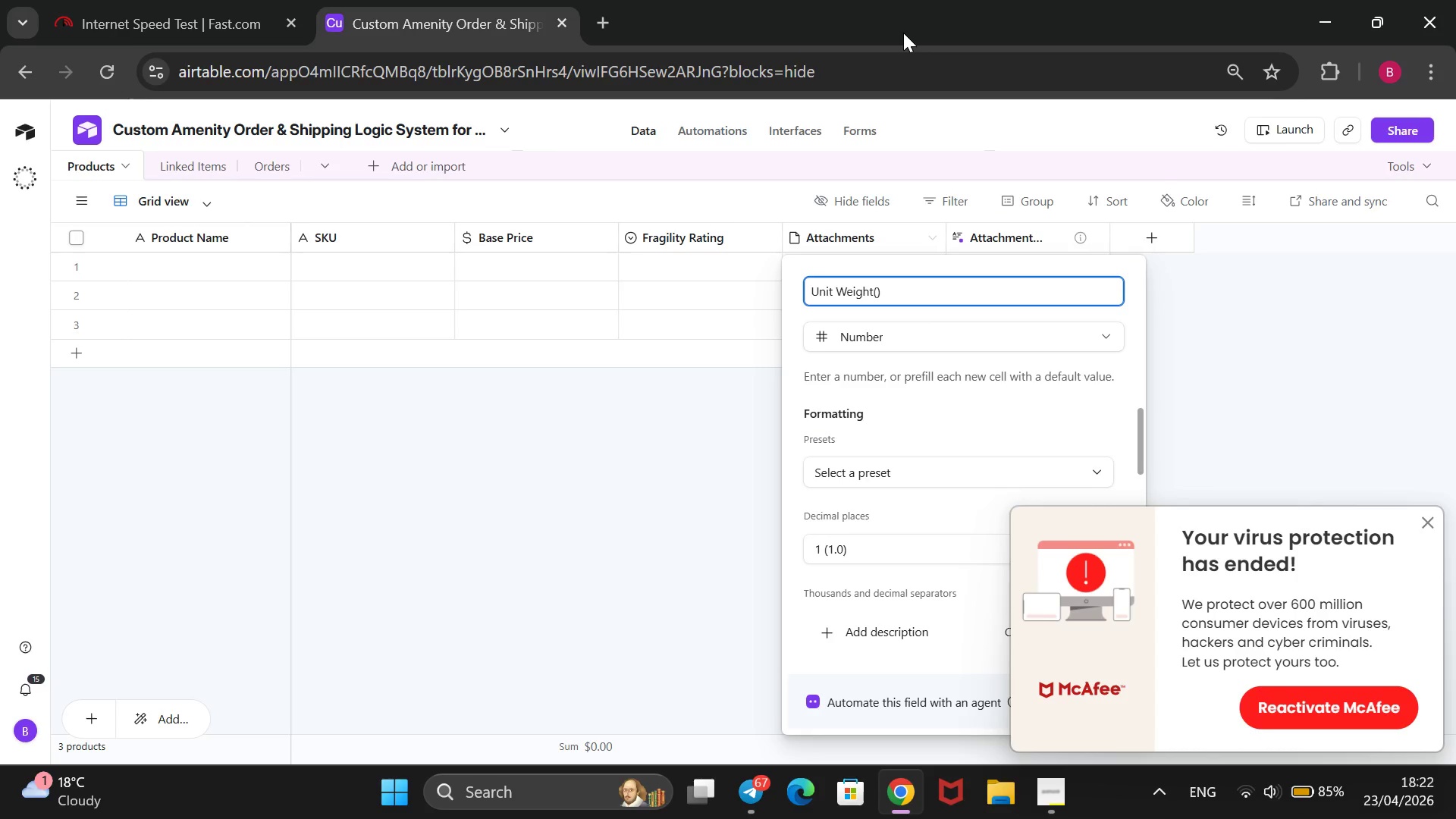 
type(lbs)
 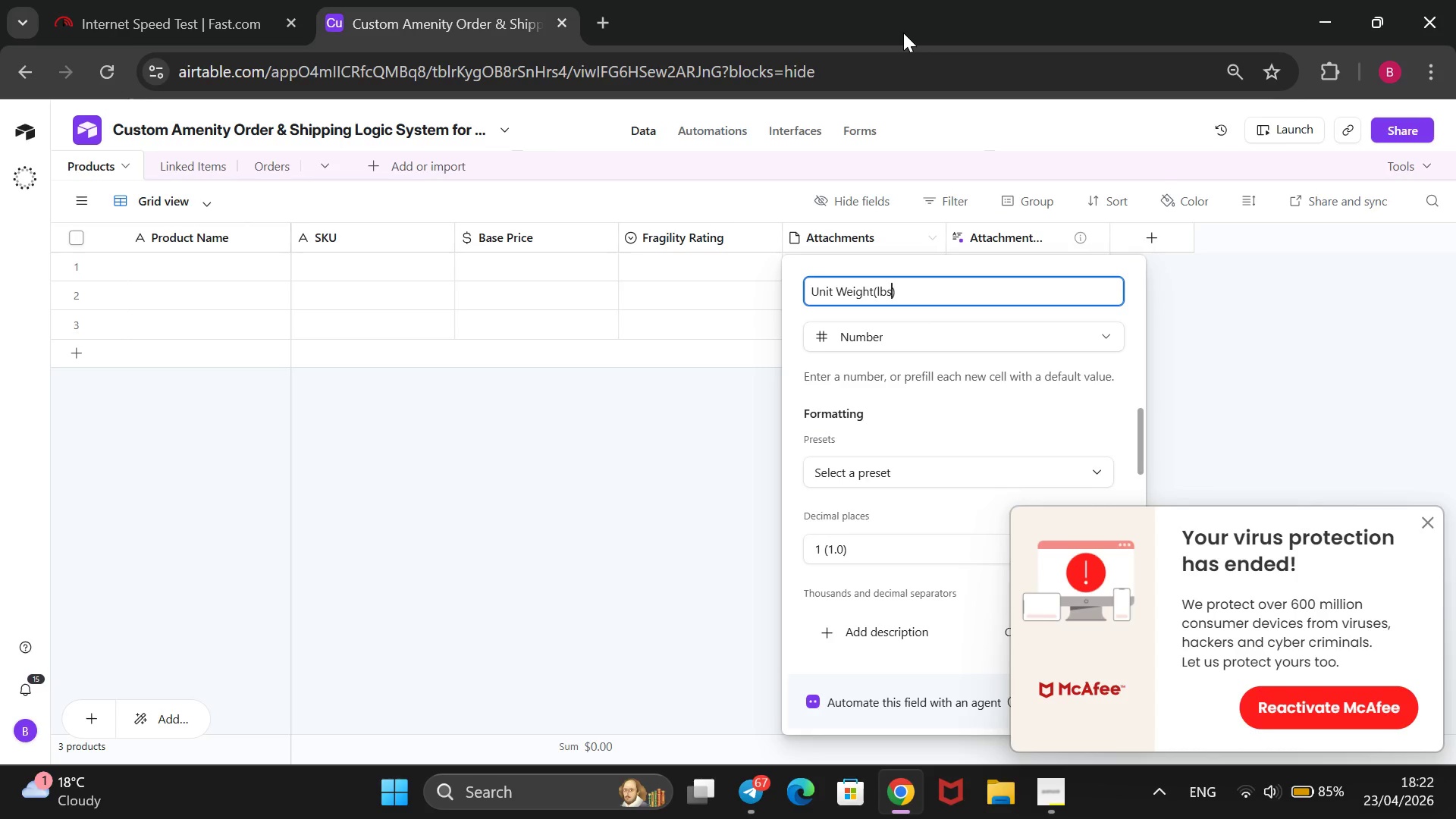 
key(Enter)
 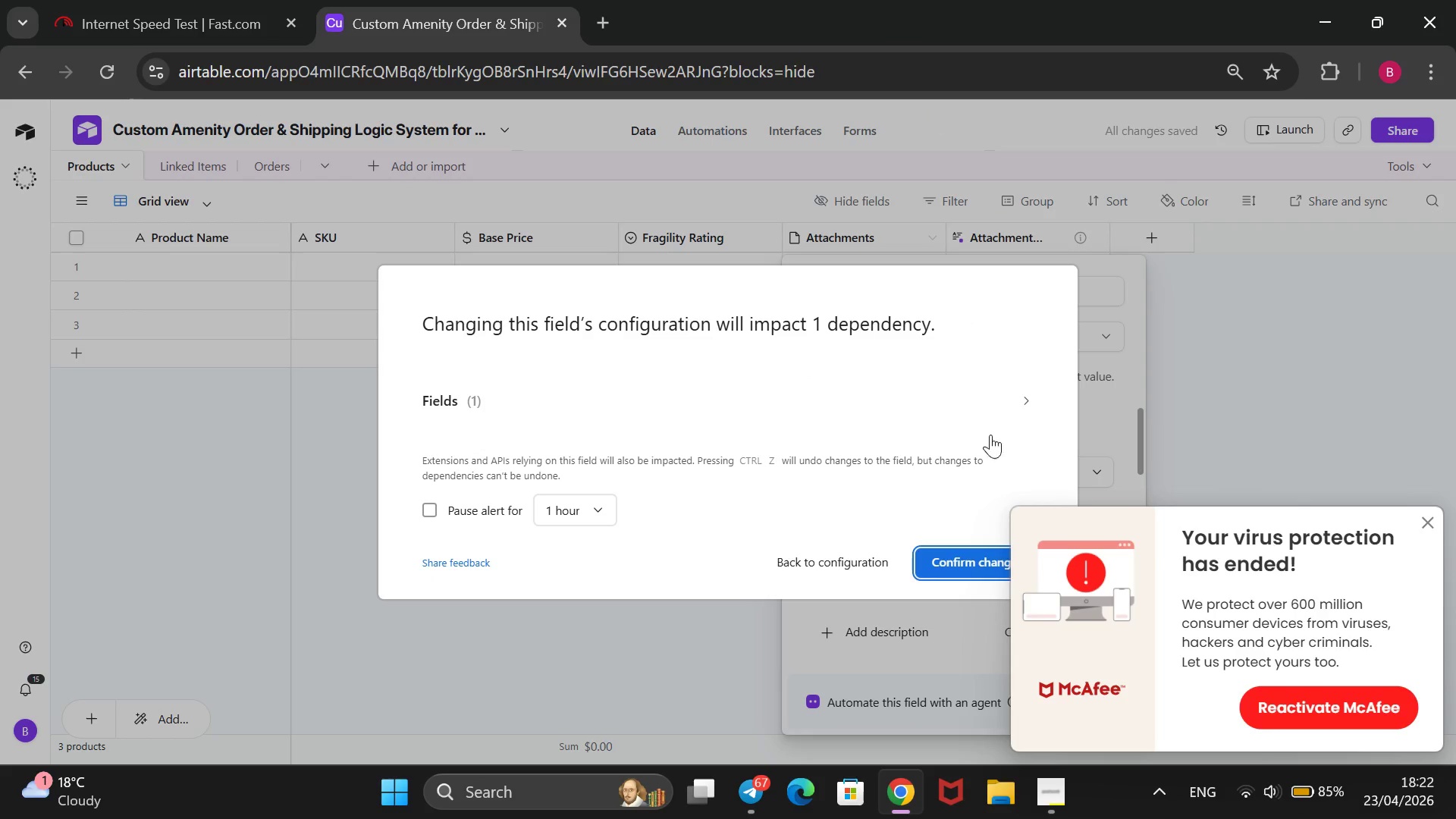 
wait(5.28)
 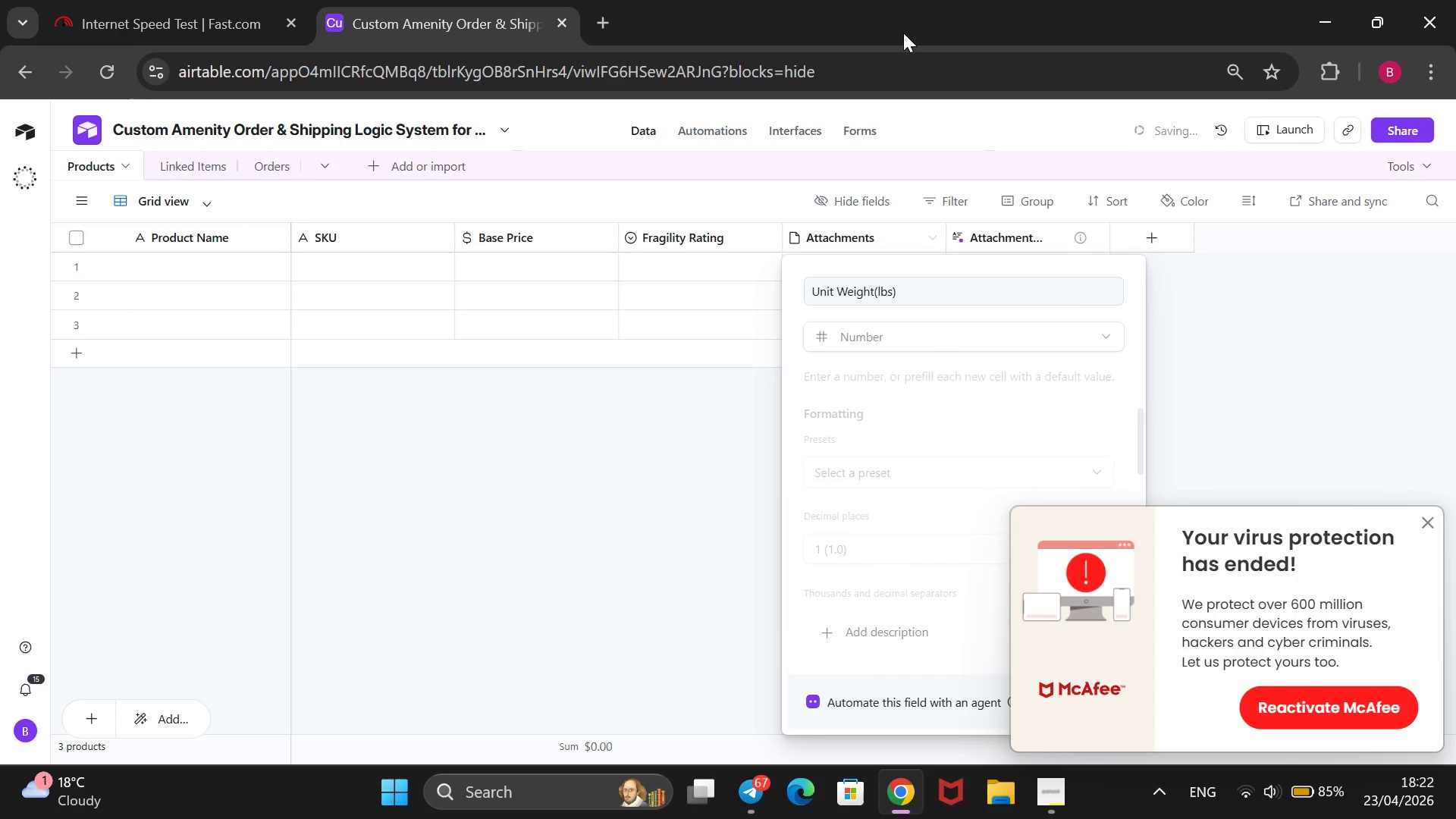 
left_click([958, 570])
 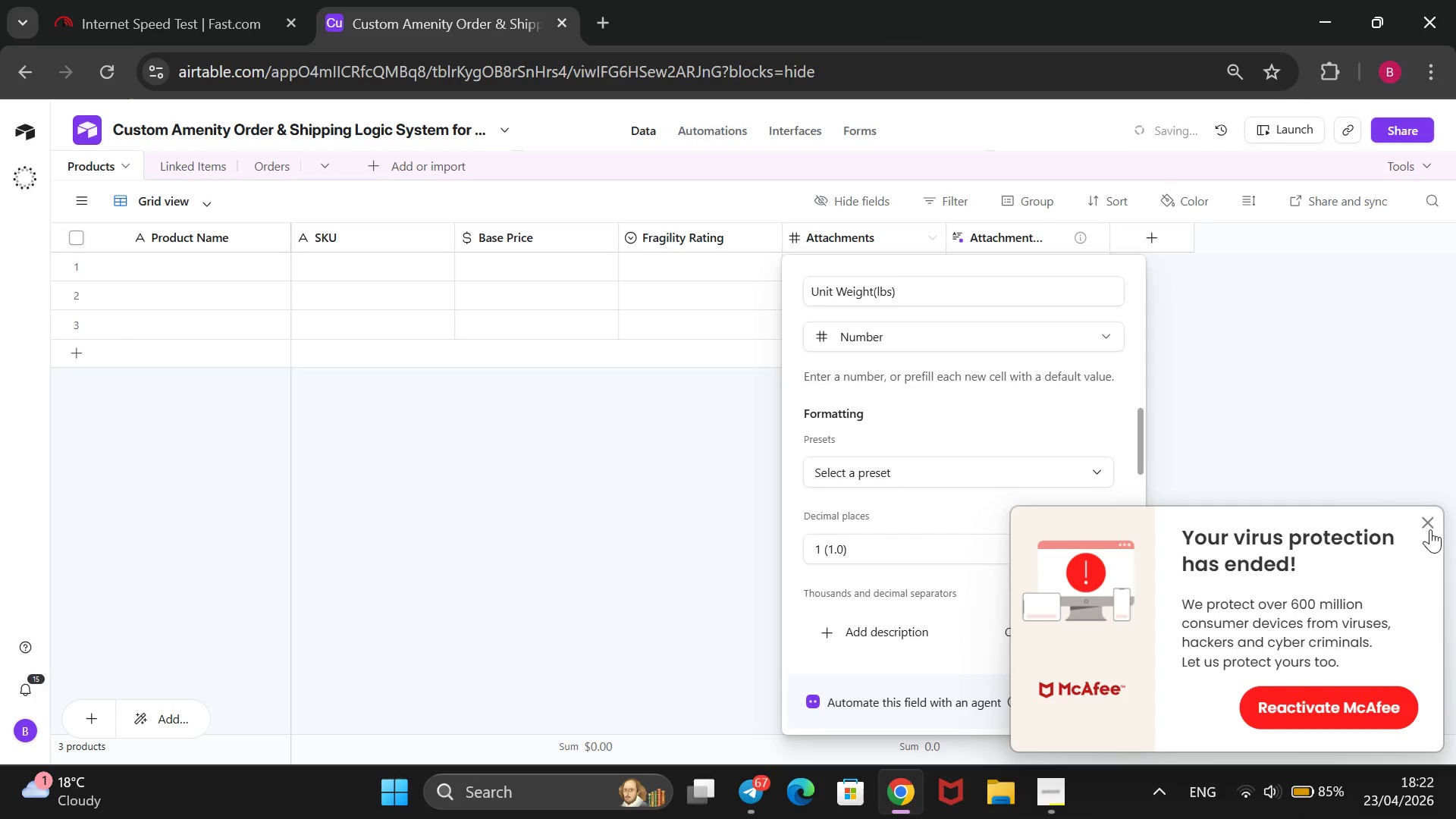 
left_click([1435, 527])
 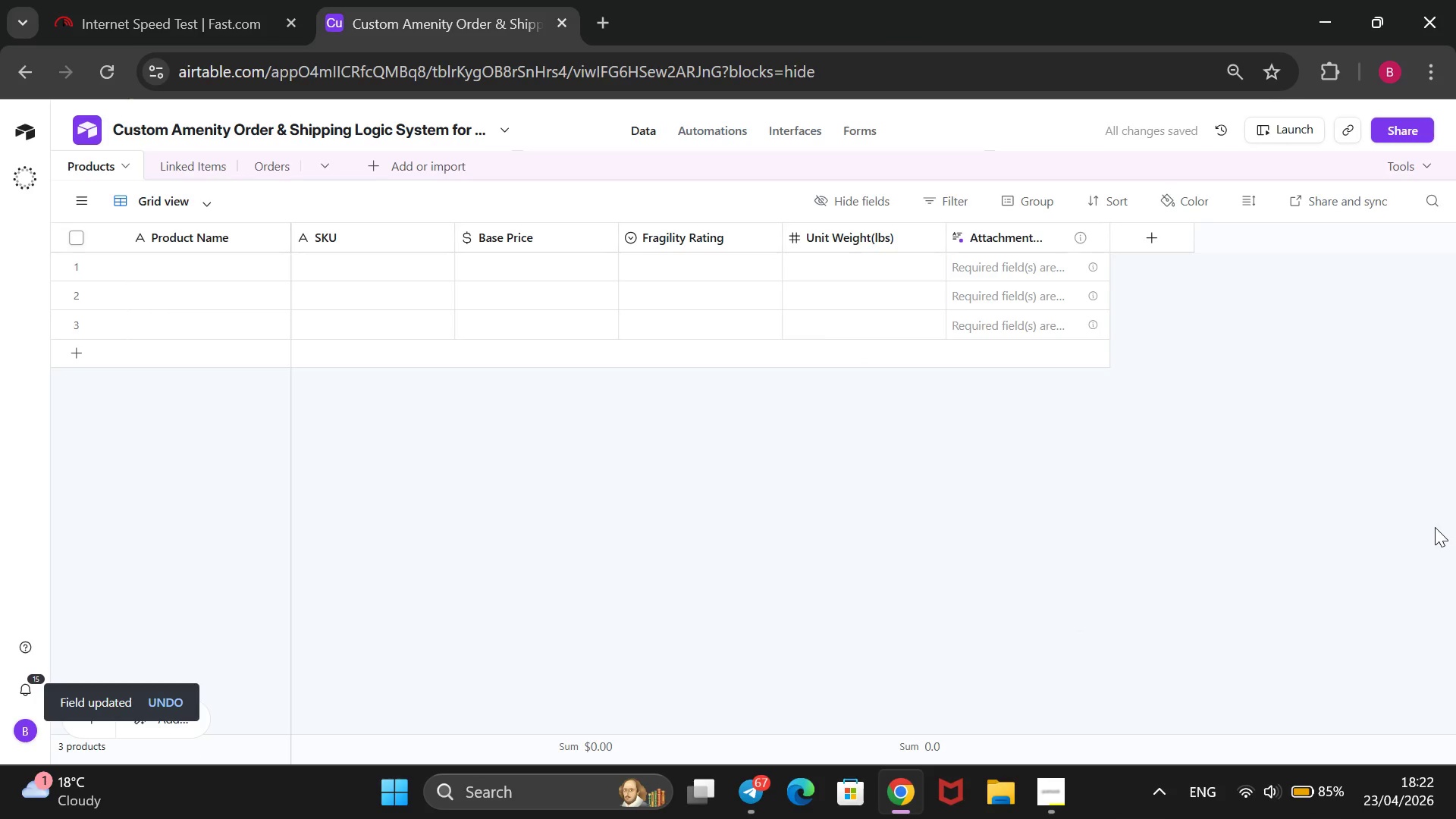 
wait(9.89)
 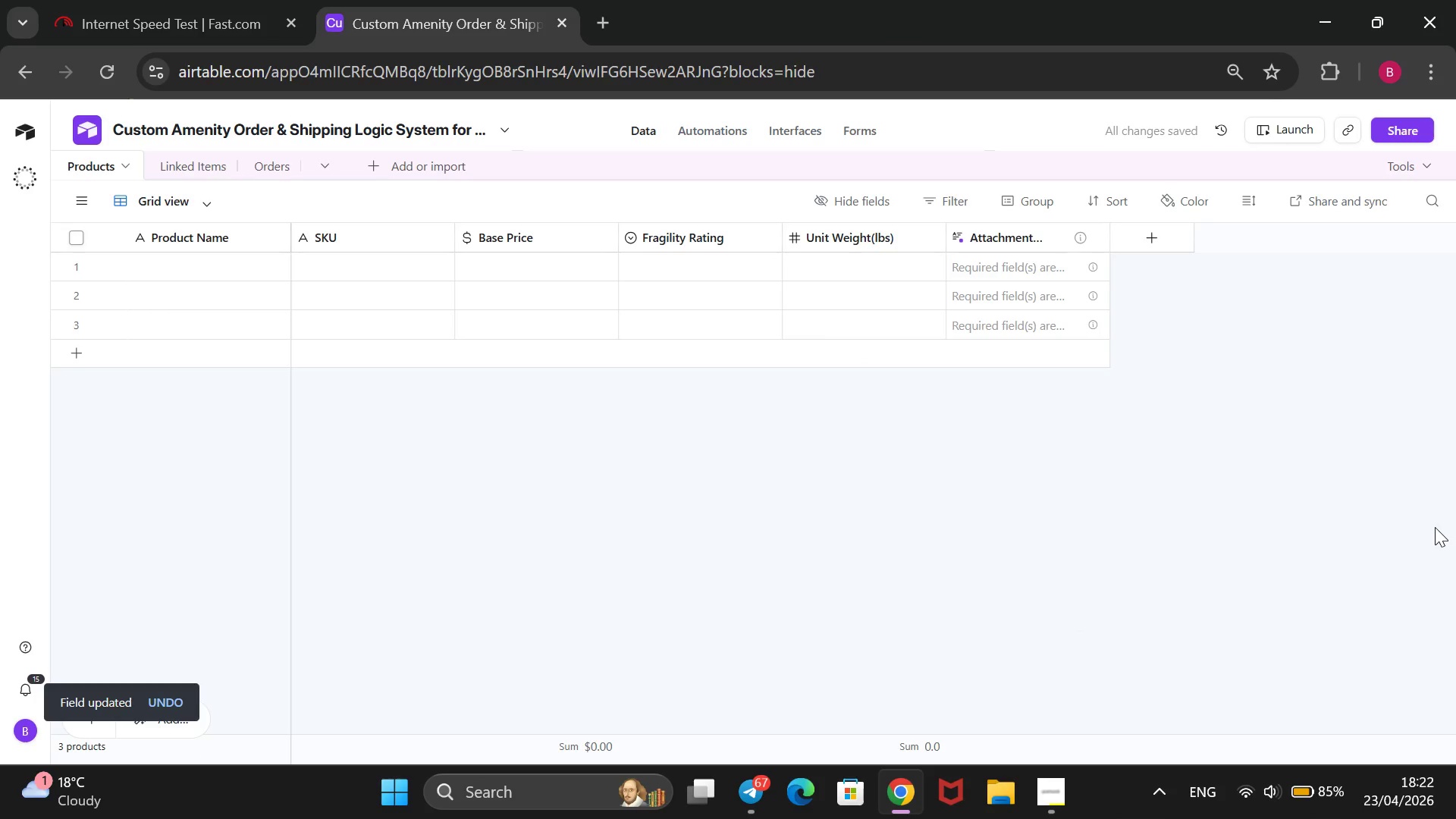 
right_click([1001, 232])
 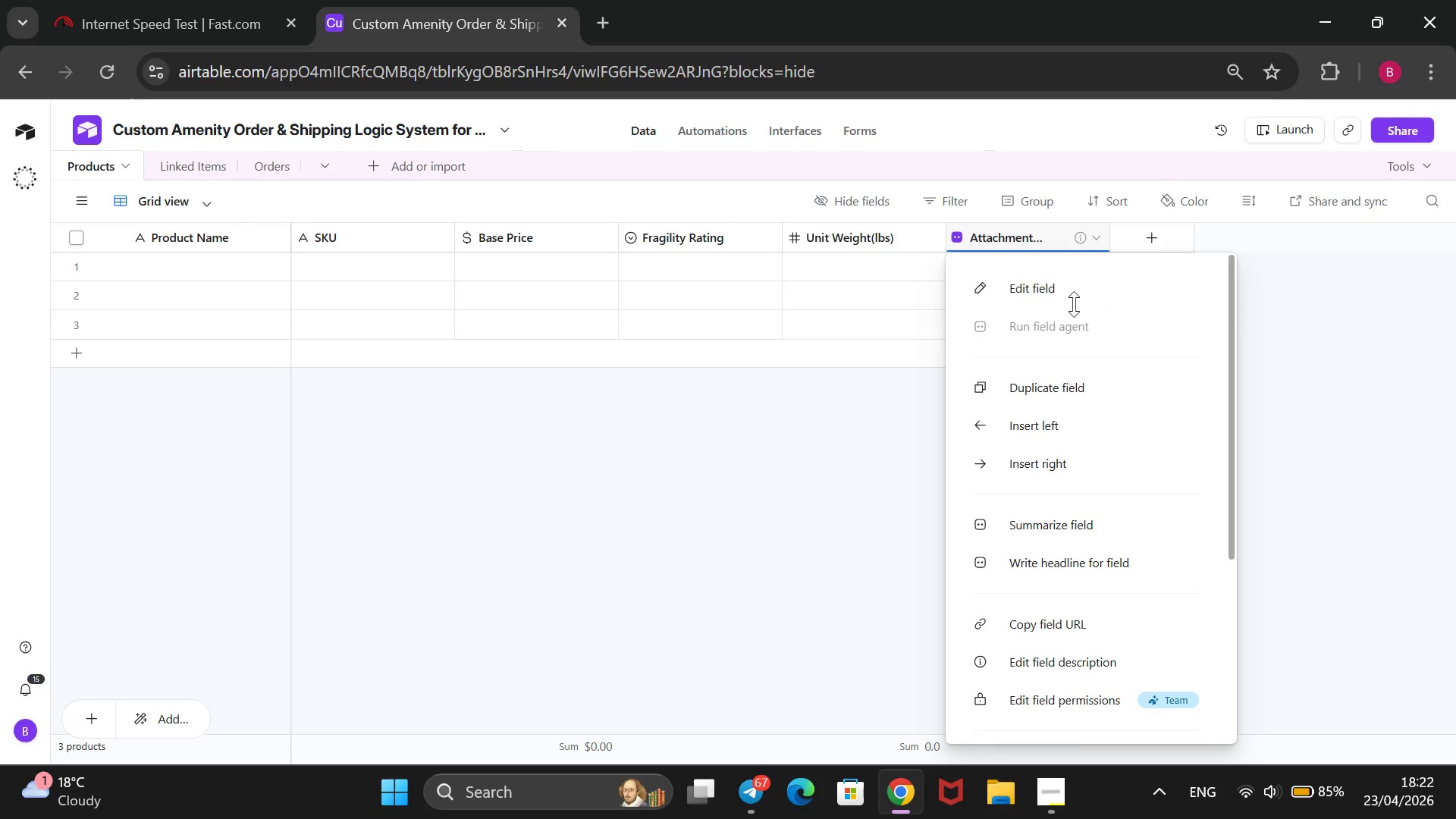 
left_click([1081, 292])
 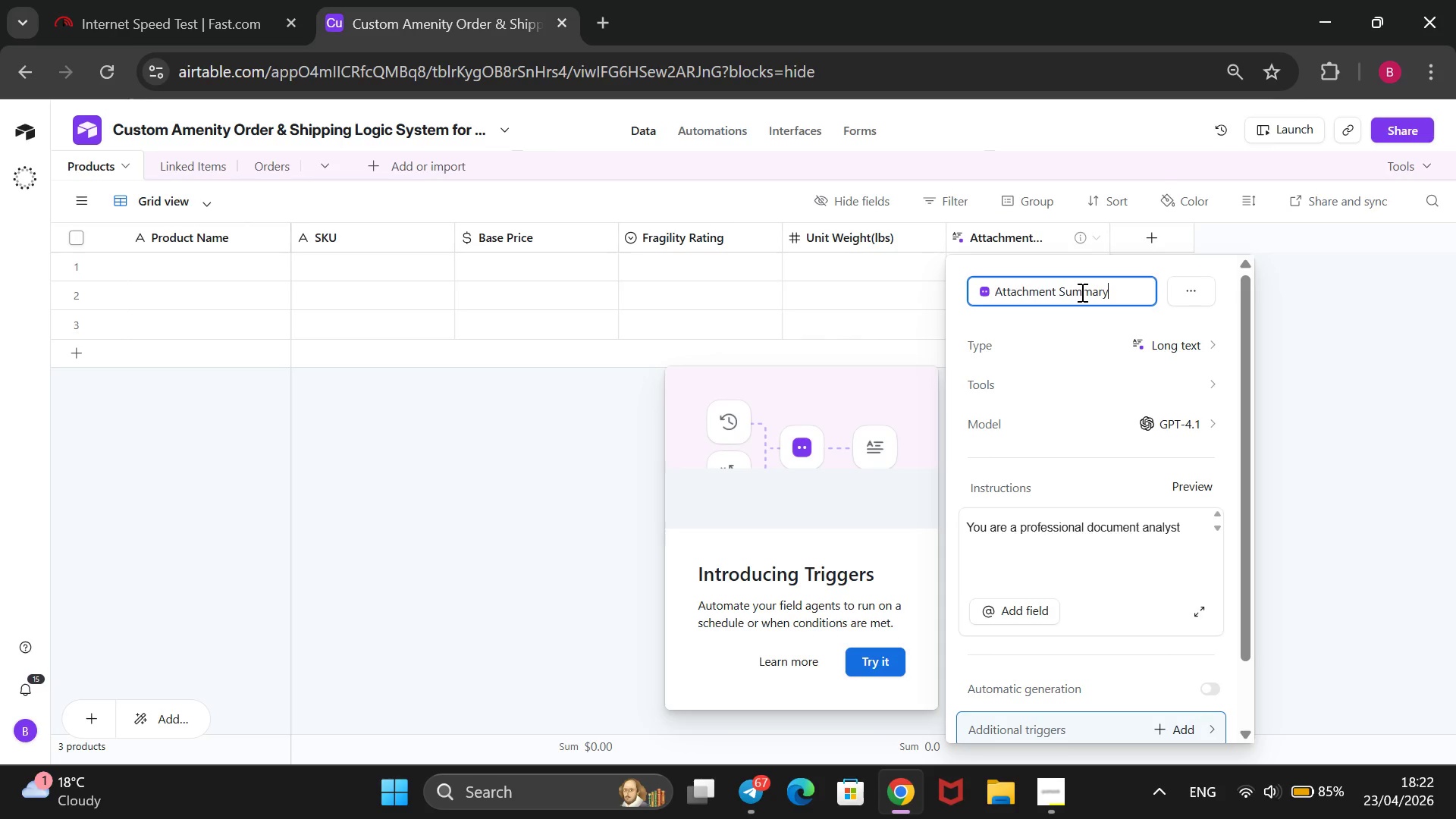 
hold_key(key=Backspace, duration=1.52)
 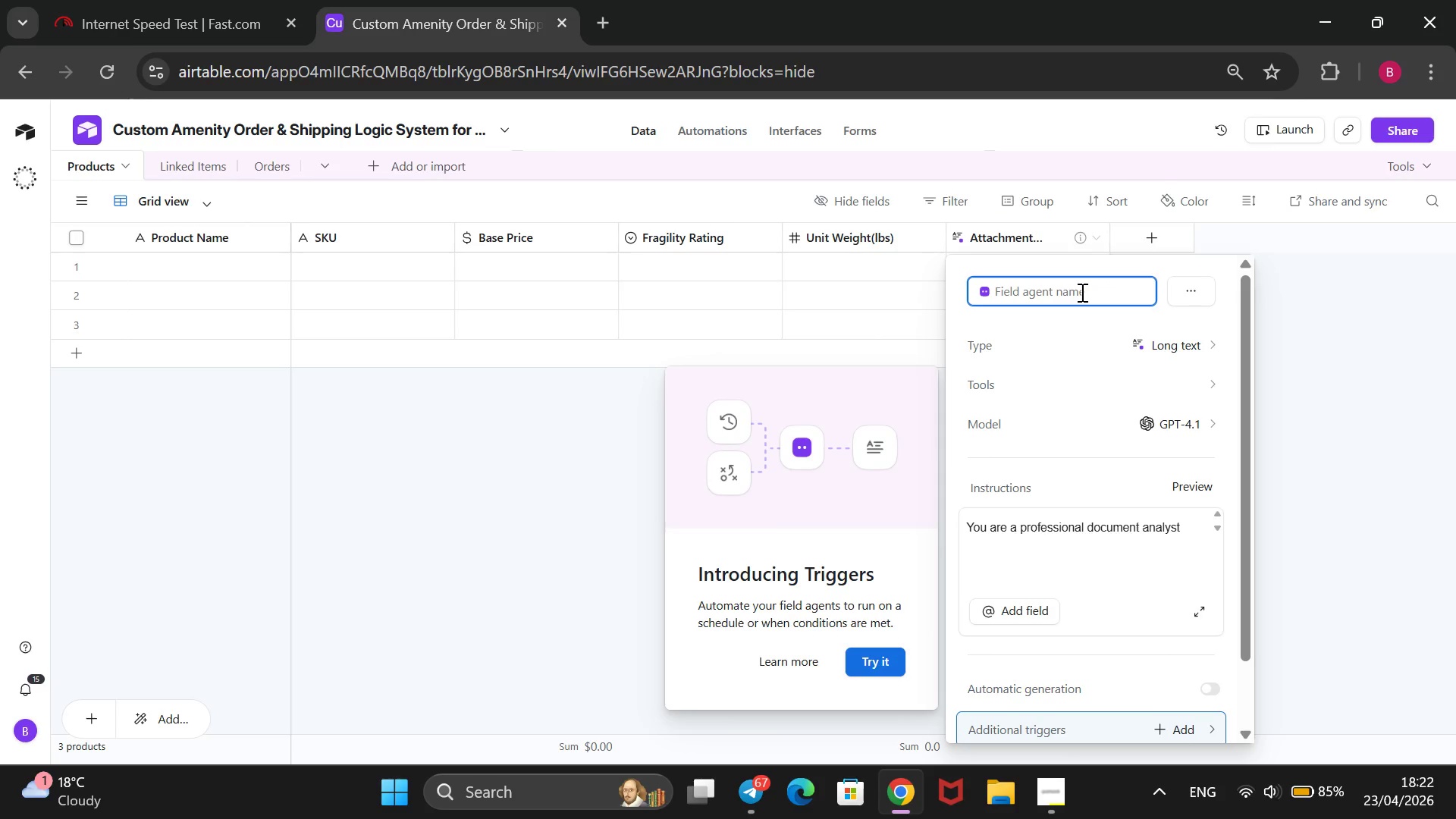 
key(Backspace)
key(Backspace)
type(Image)
 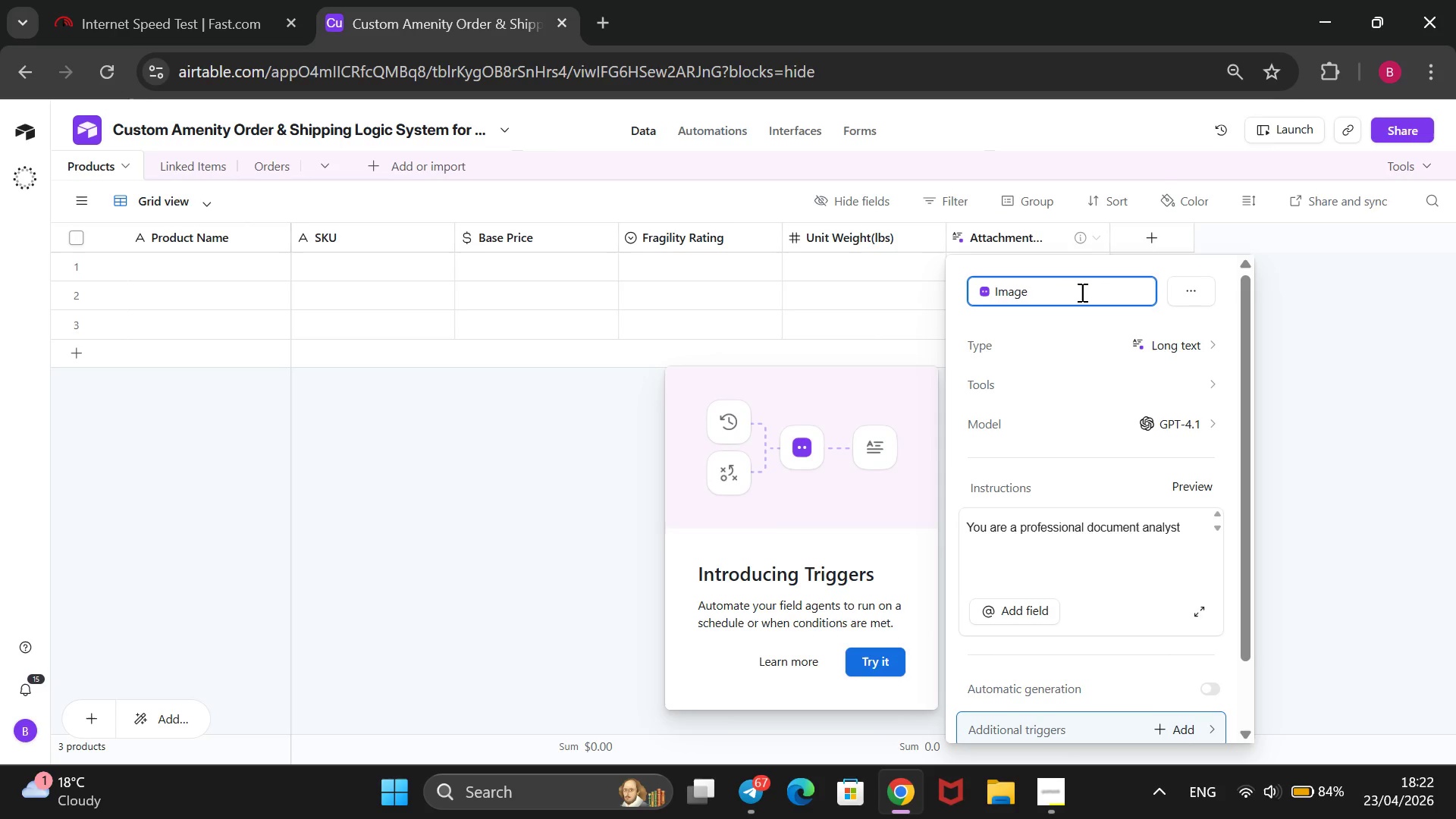 
key(Enter)
 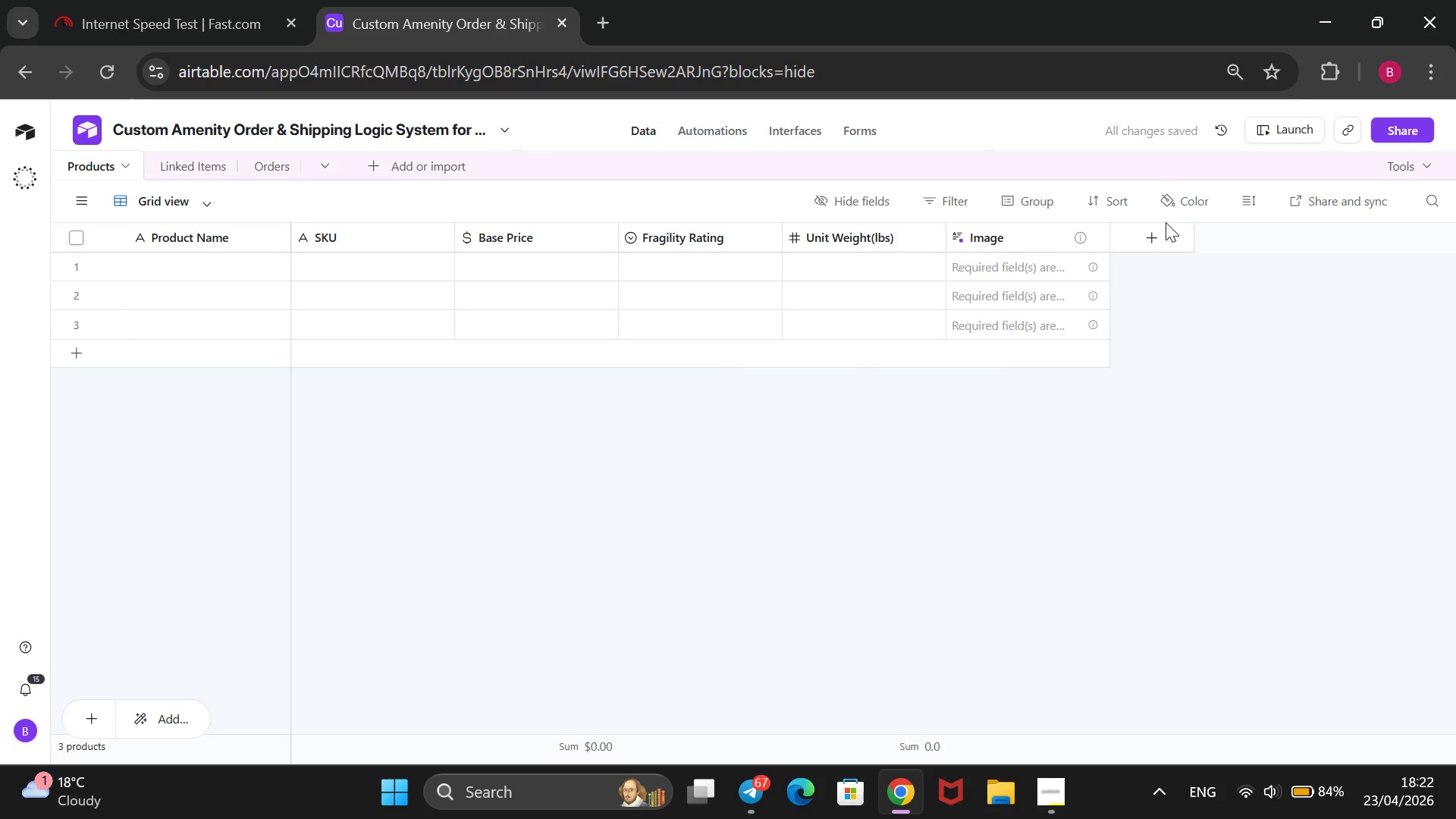 
wait(5.35)
 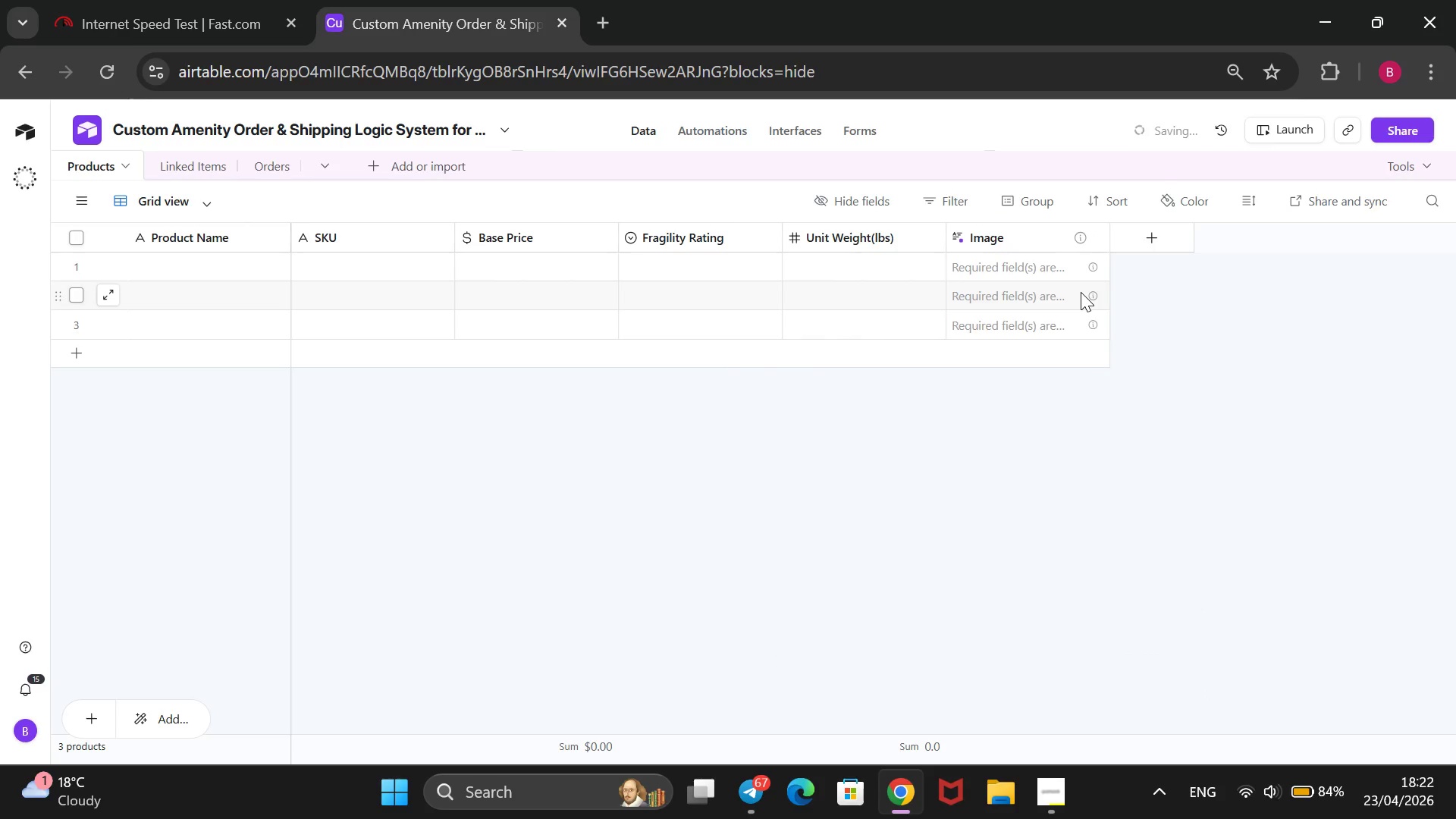 
mouse_move([1044, 242])
 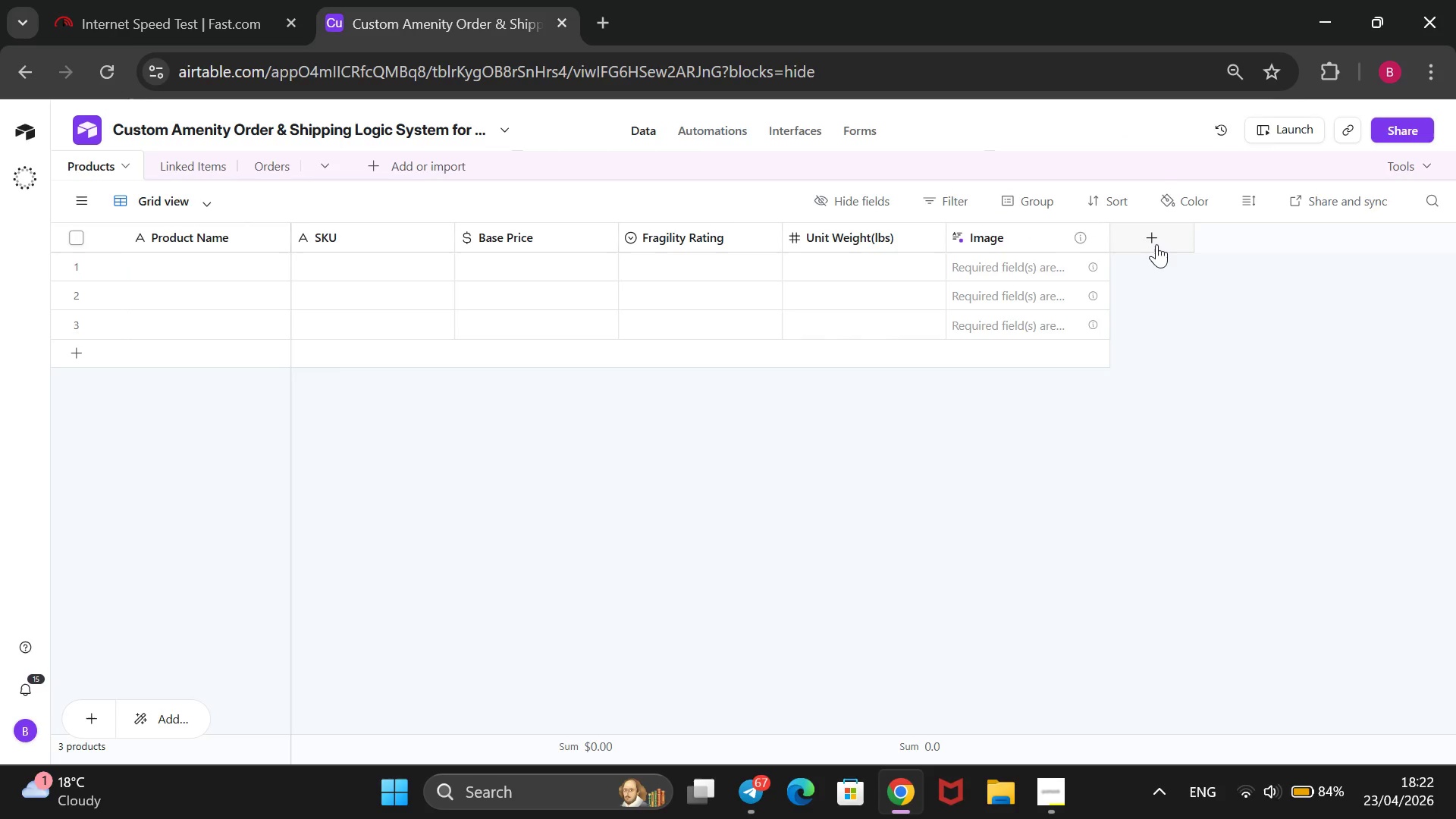 
left_click([1156, 244])
 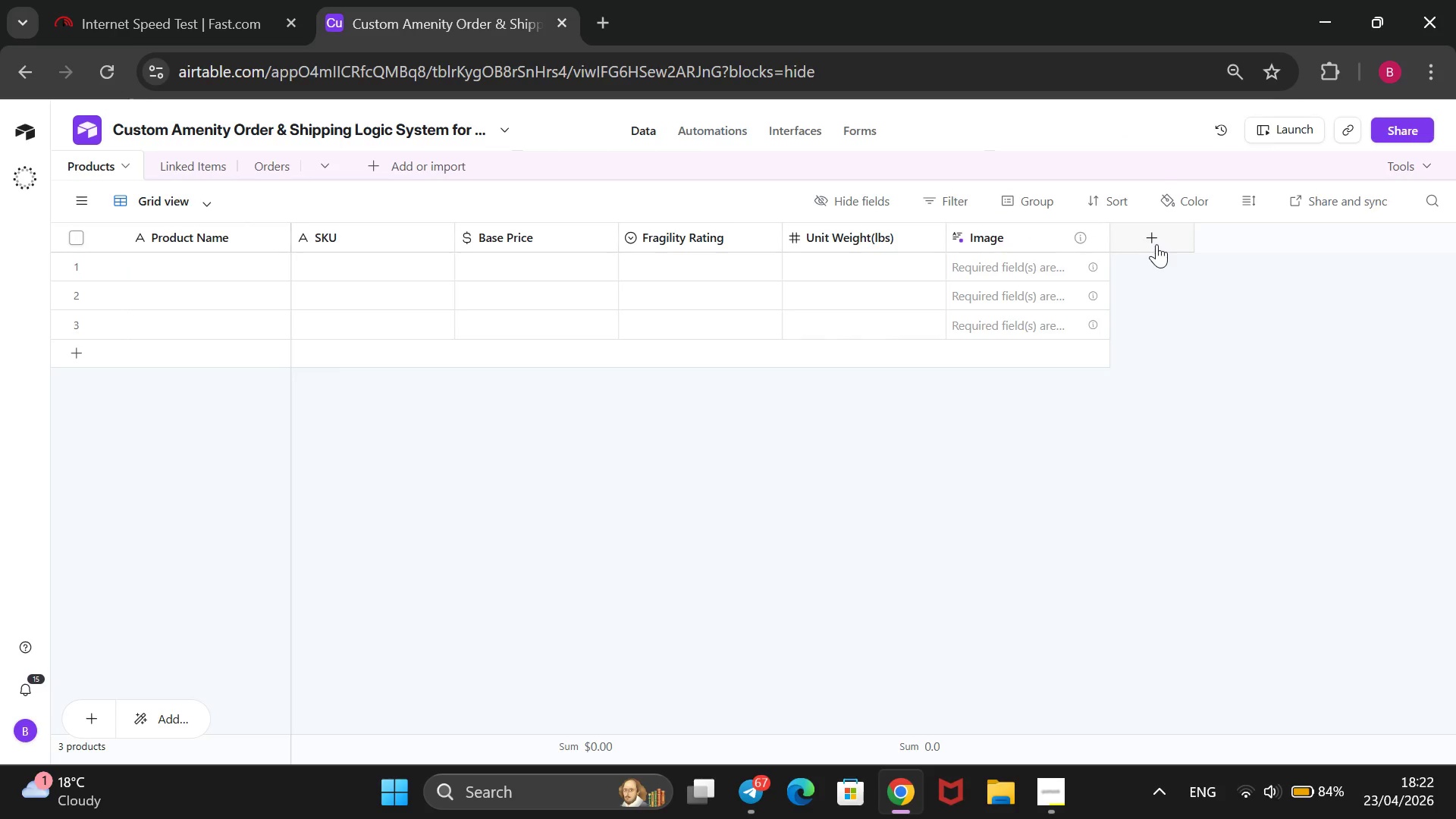 
key(CapsLock)
 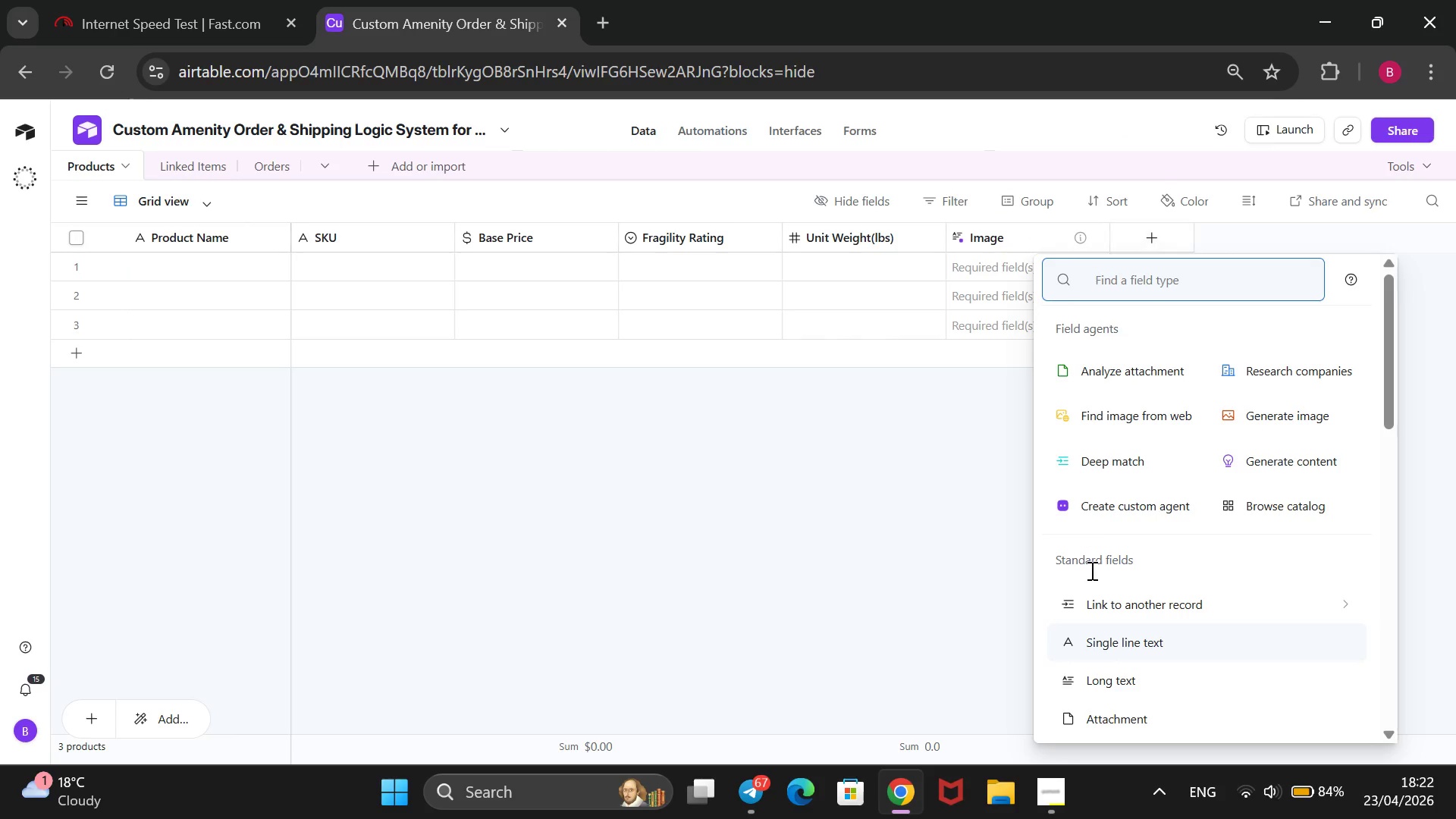 
left_click([1108, 692])
 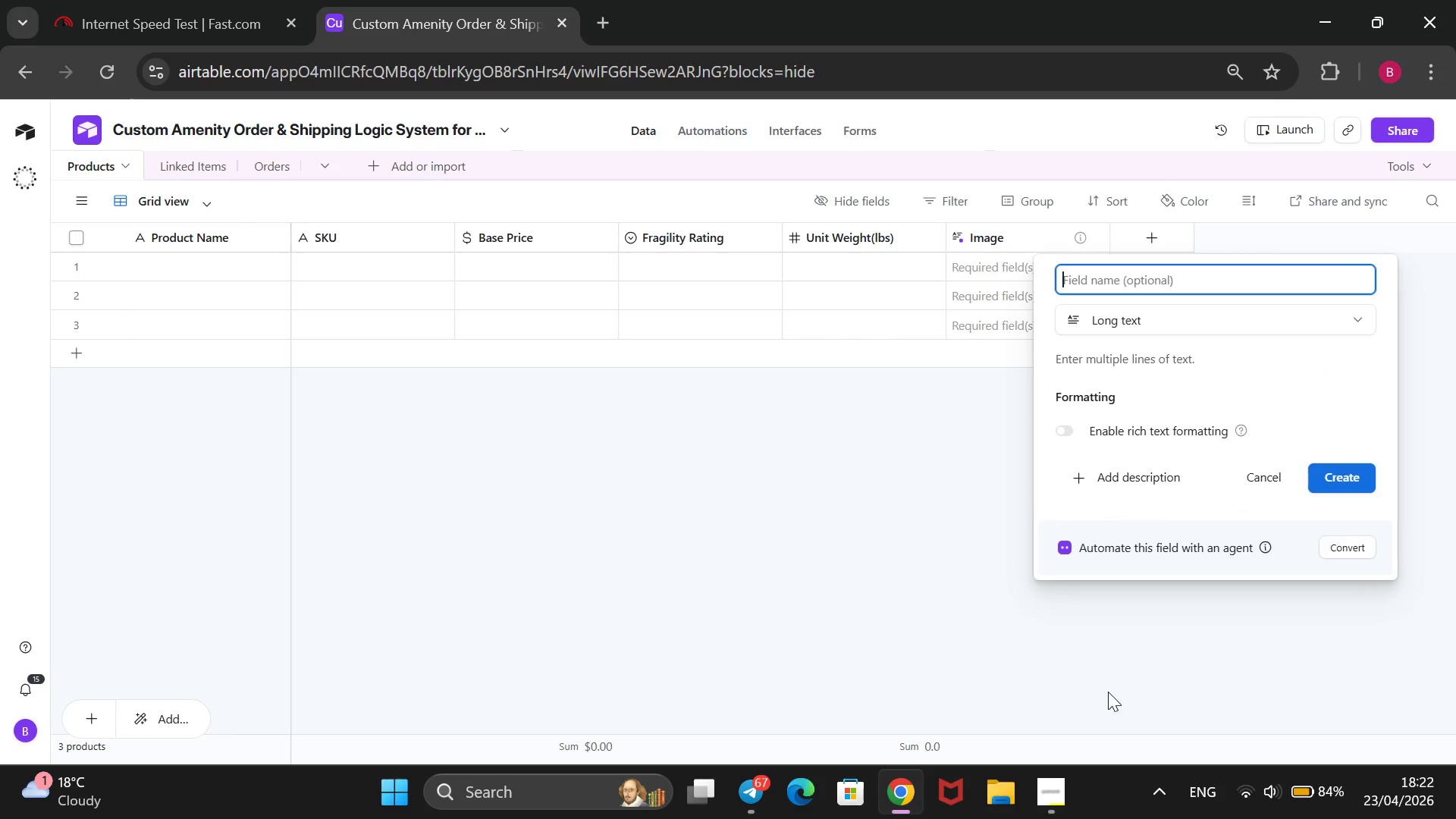 
type(SEO Descrit)
key(Backspace)
type(ption)
 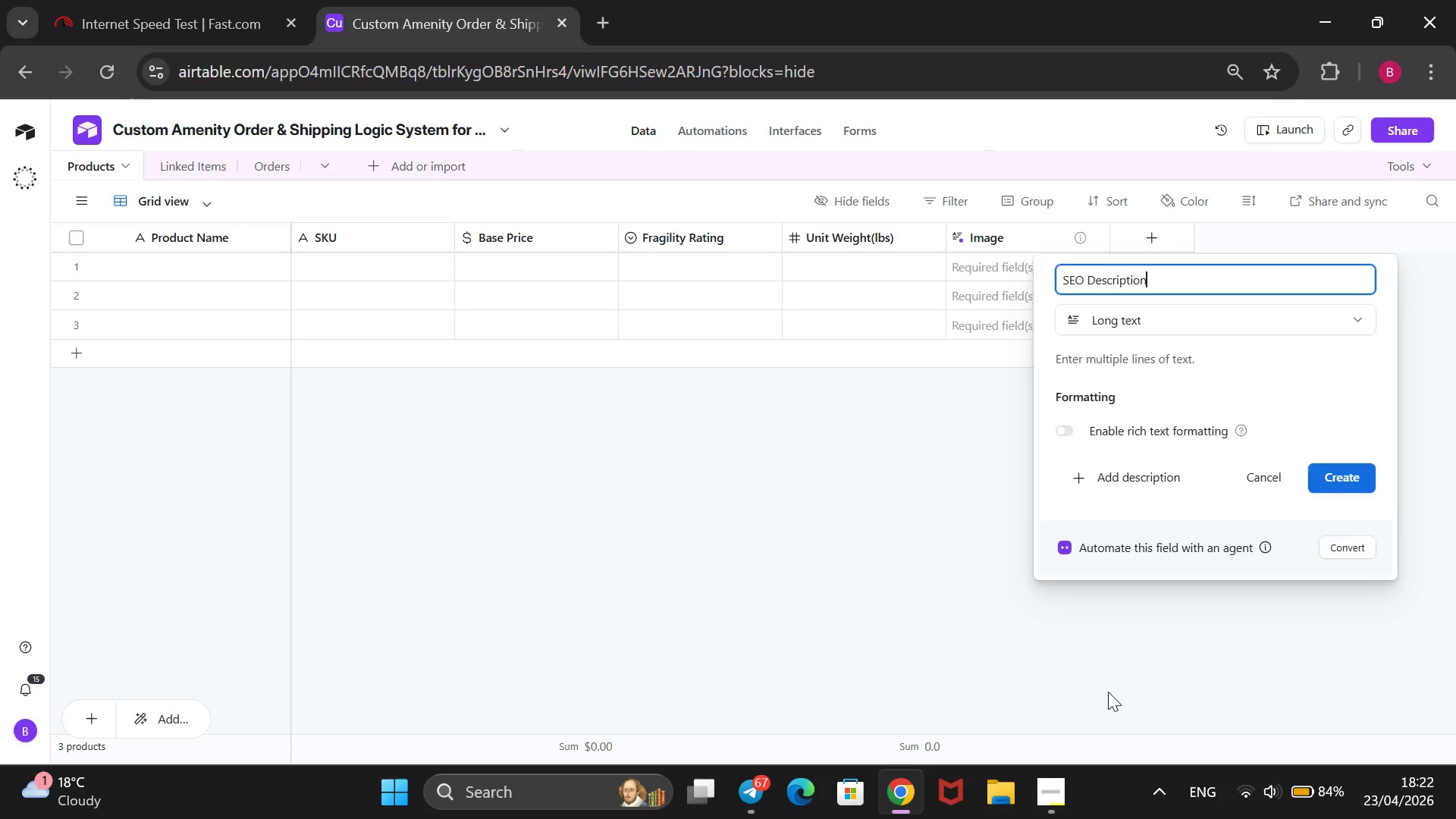 
key(Enter)
 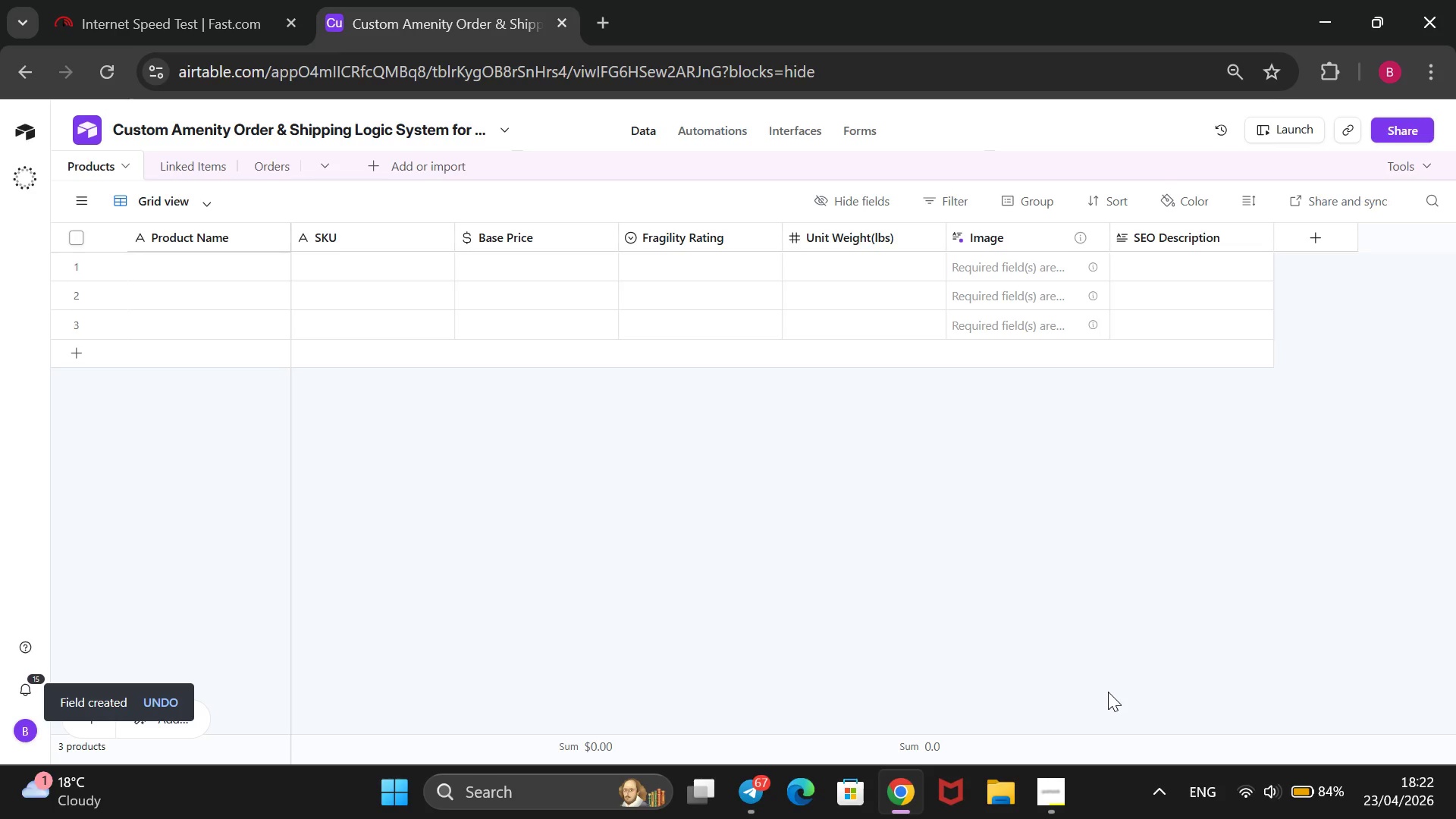 
wait(11.34)
 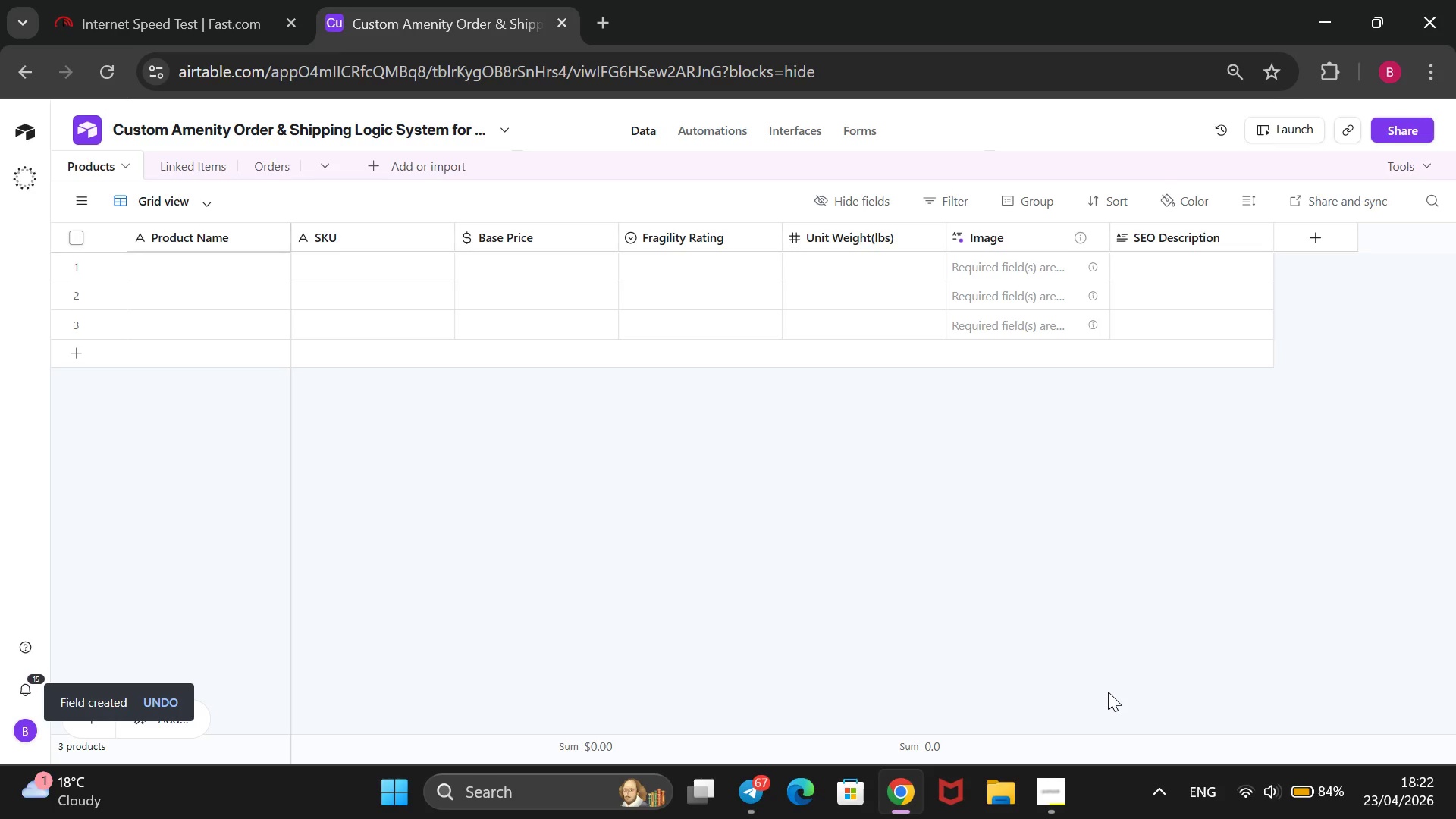 
left_click([263, 260])
 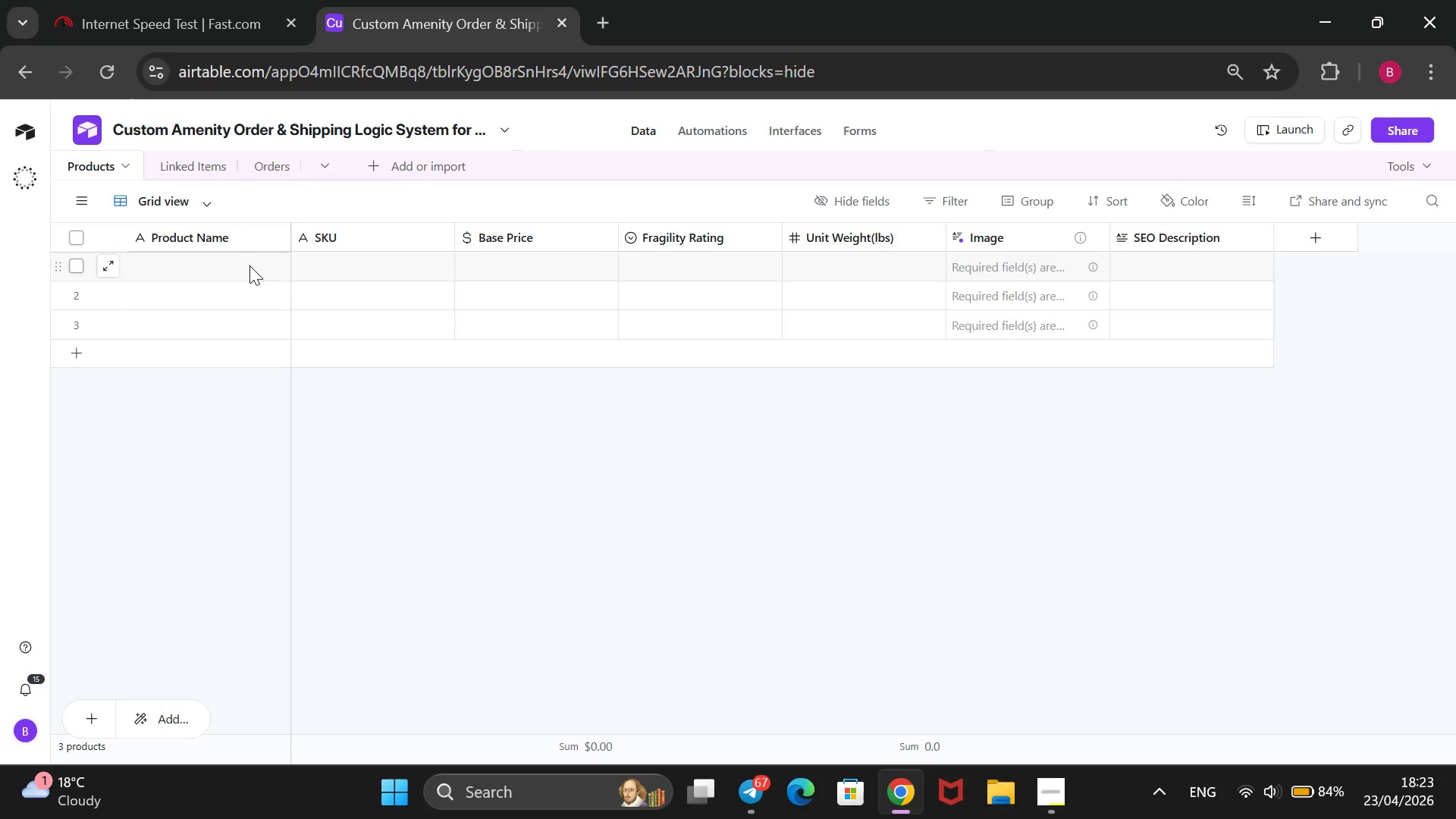 
key(CapsLock)
 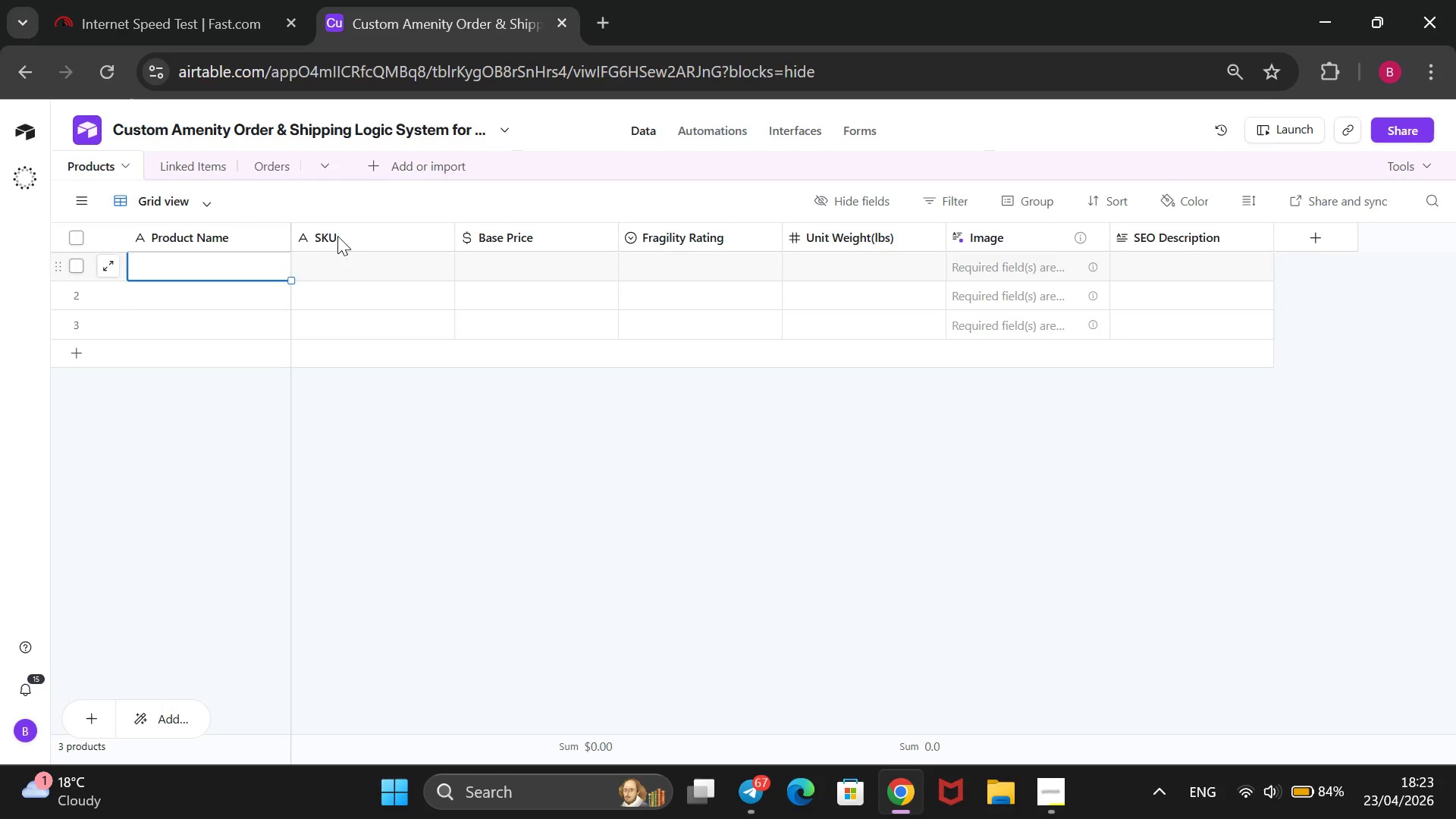 
key(W)
 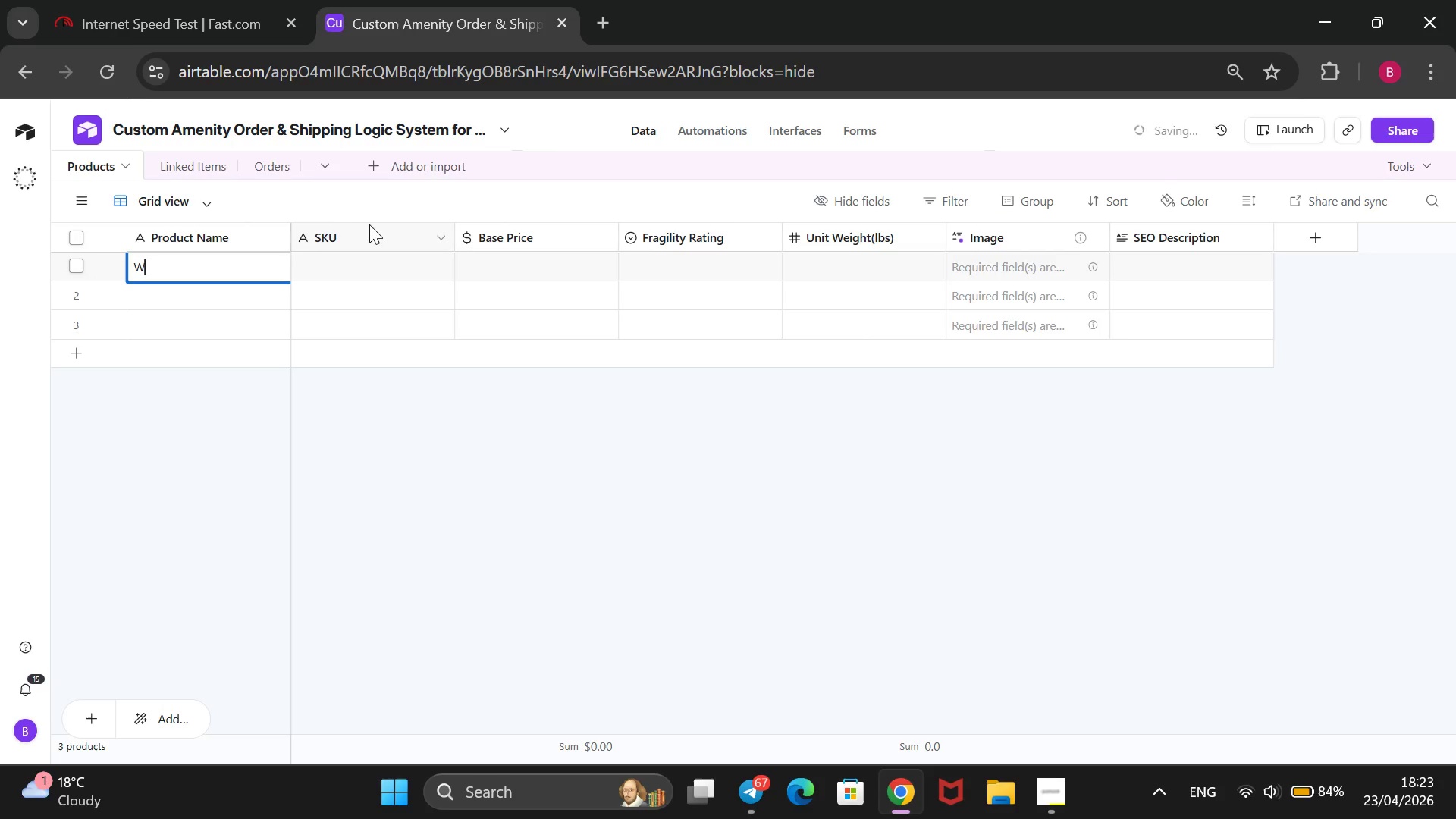 
type(eighted wool)
 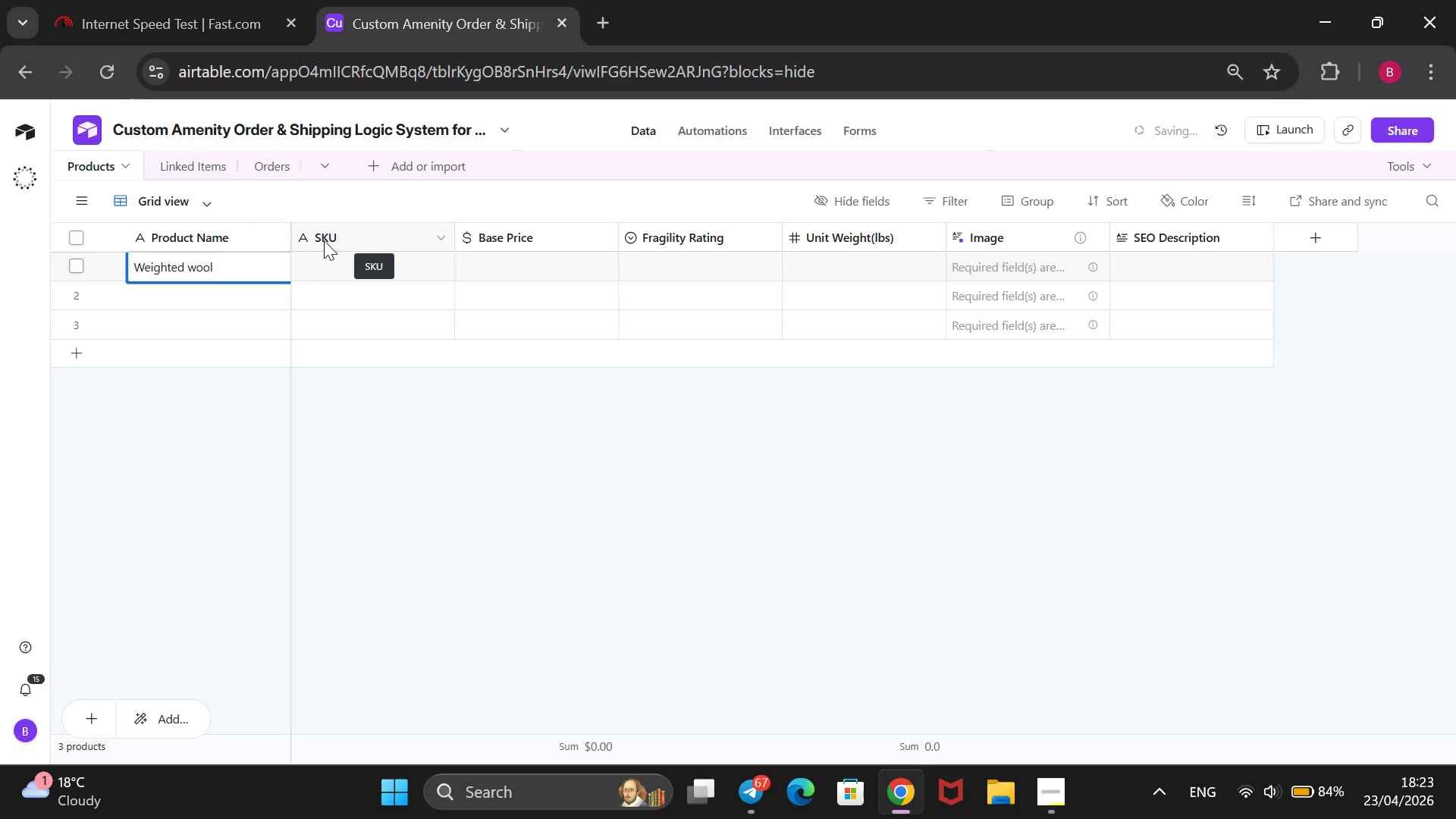 
key(ArrowLeft)
 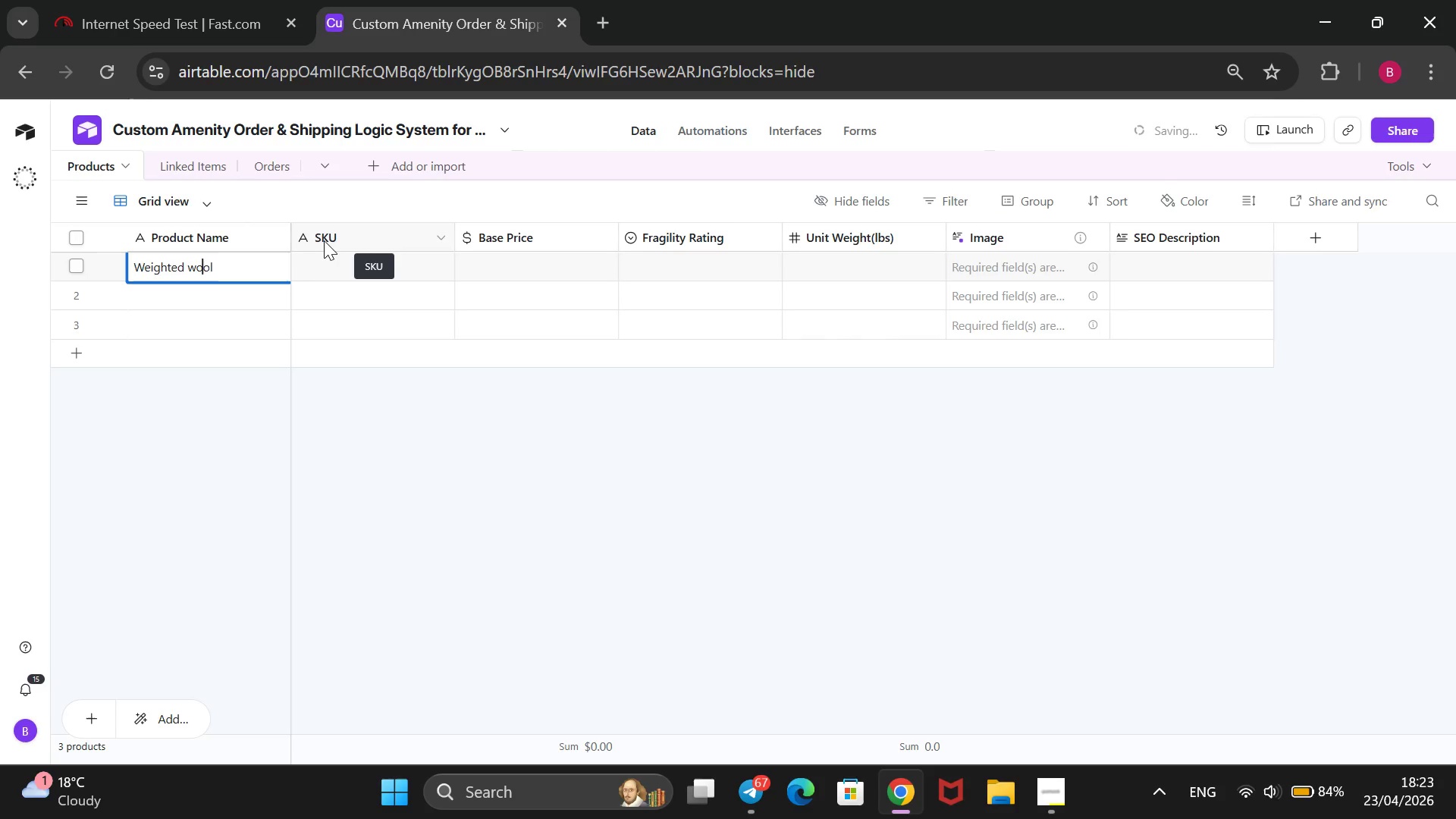 
key(ArrowLeft)
 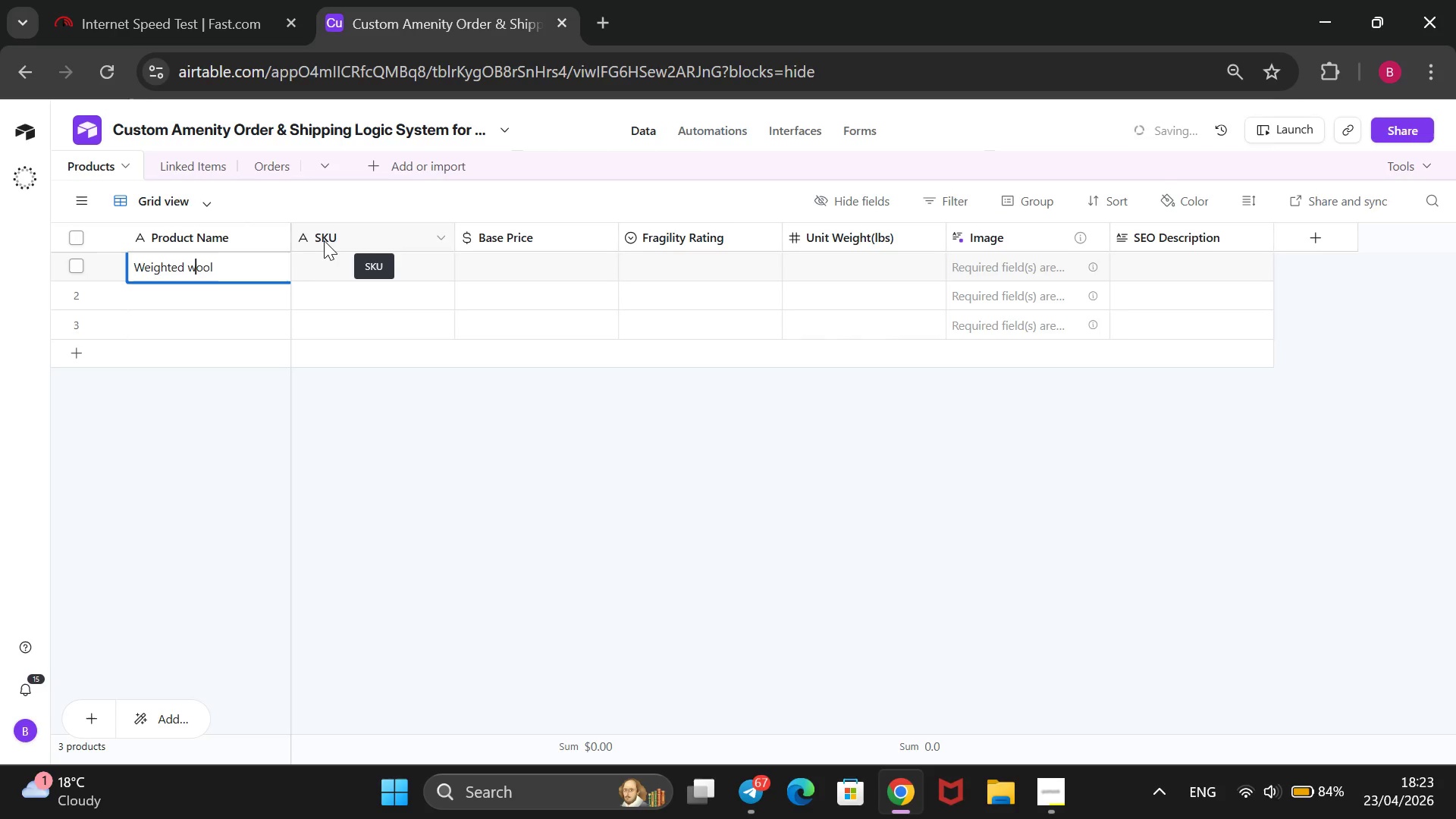 
key(ArrowLeft)
 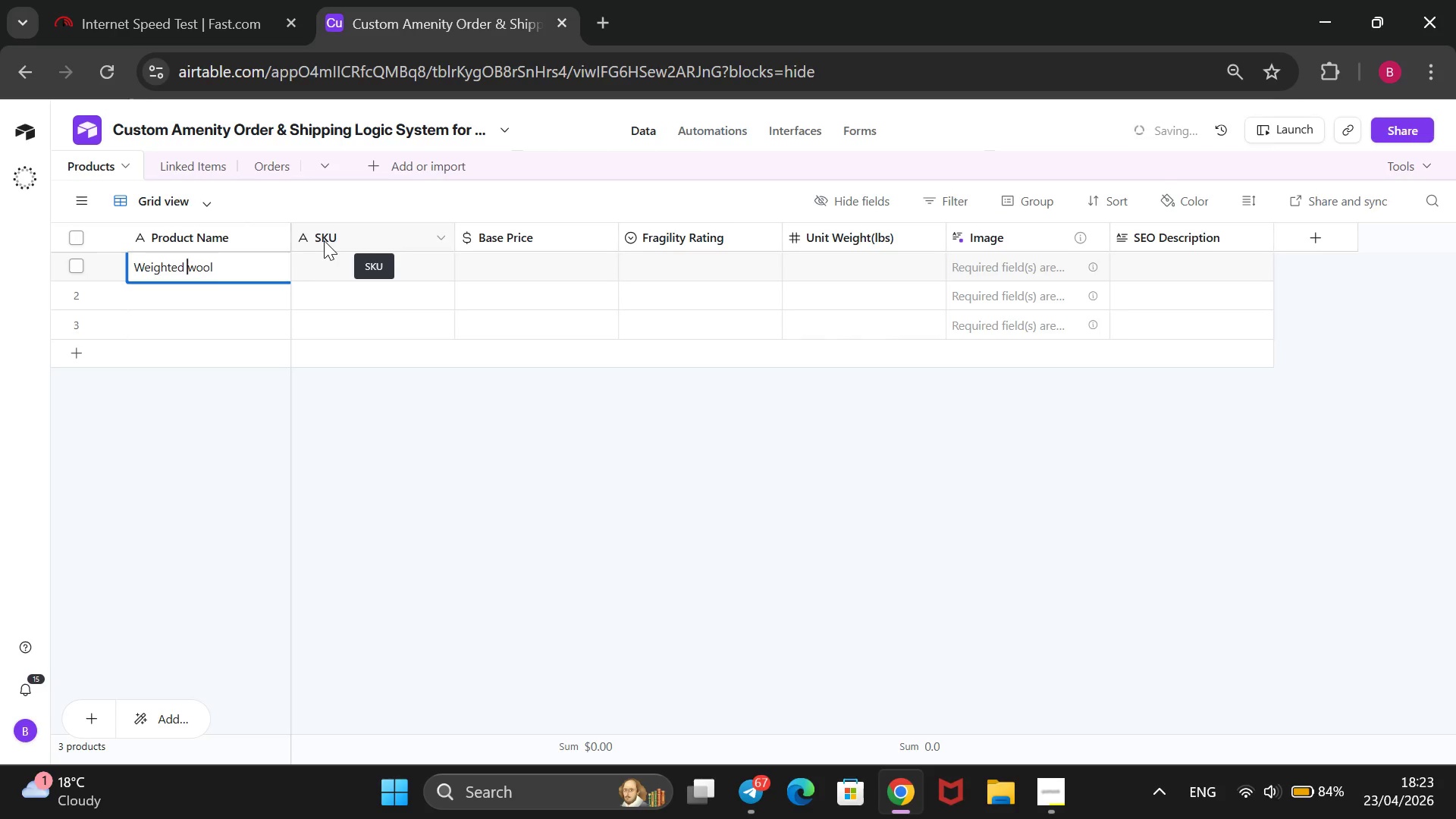 
key(ArrowLeft)
 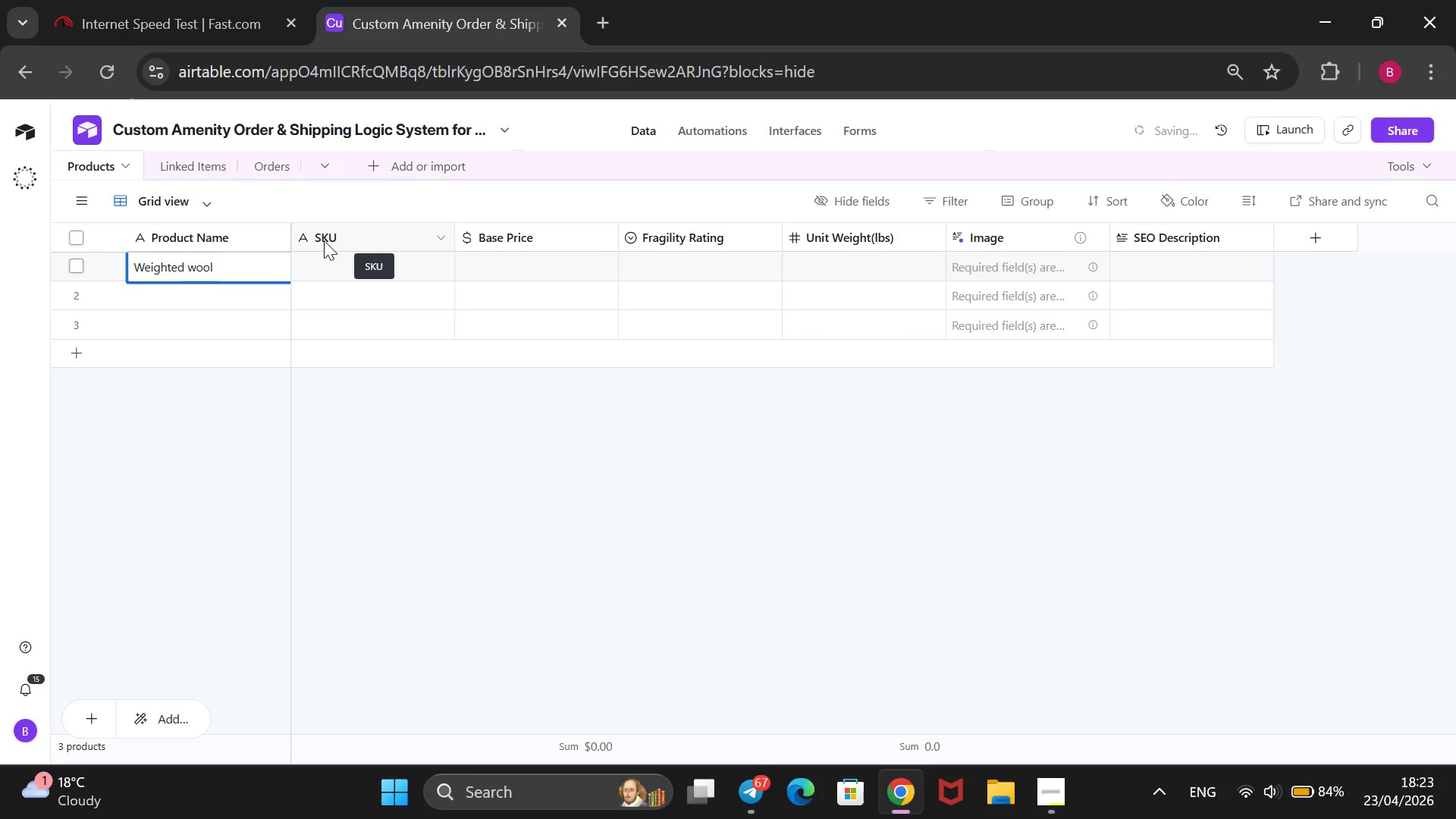 
key(ArrowRight)
 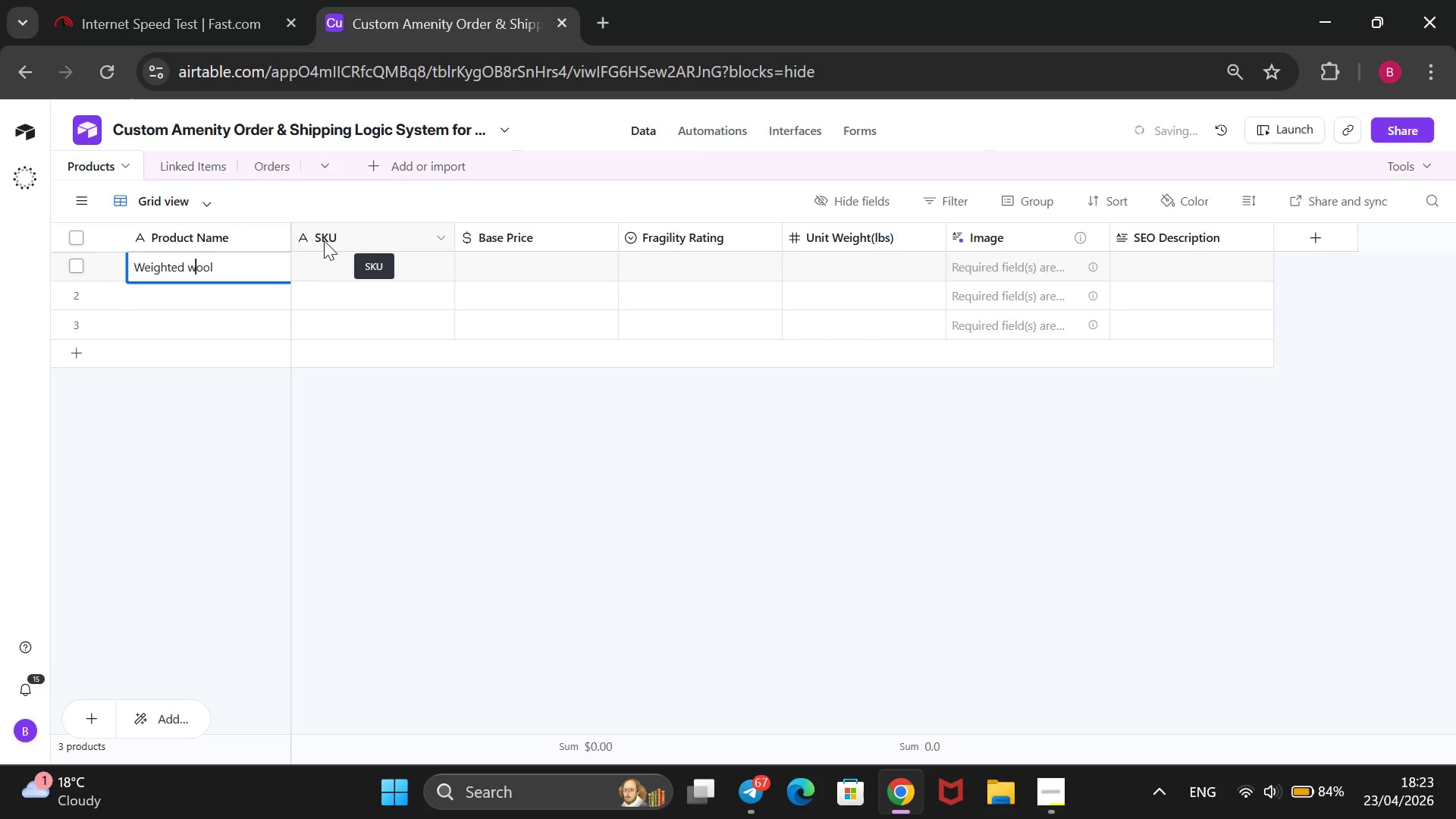 
key(Backspace)
 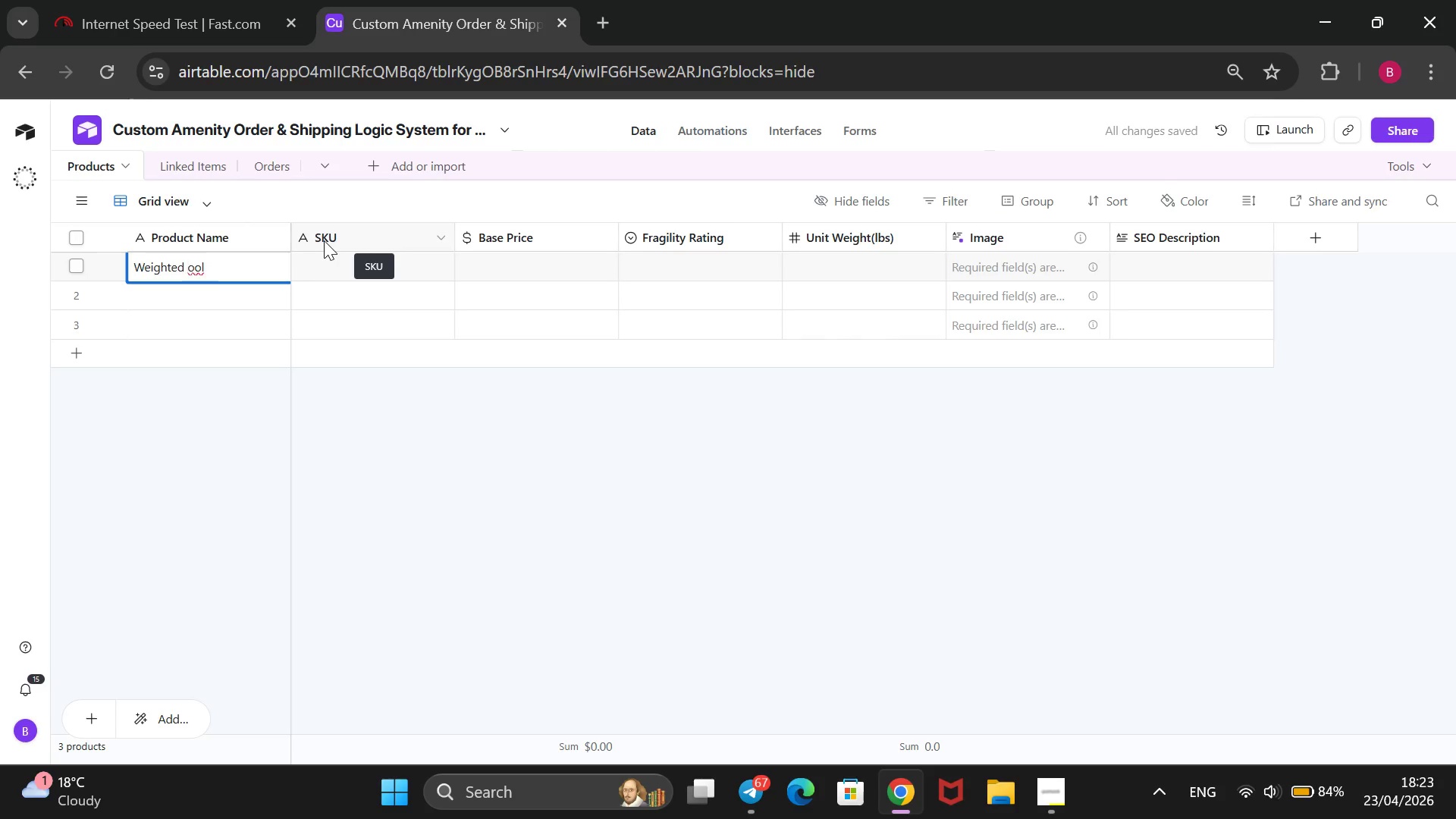 
key(CapsLock)
 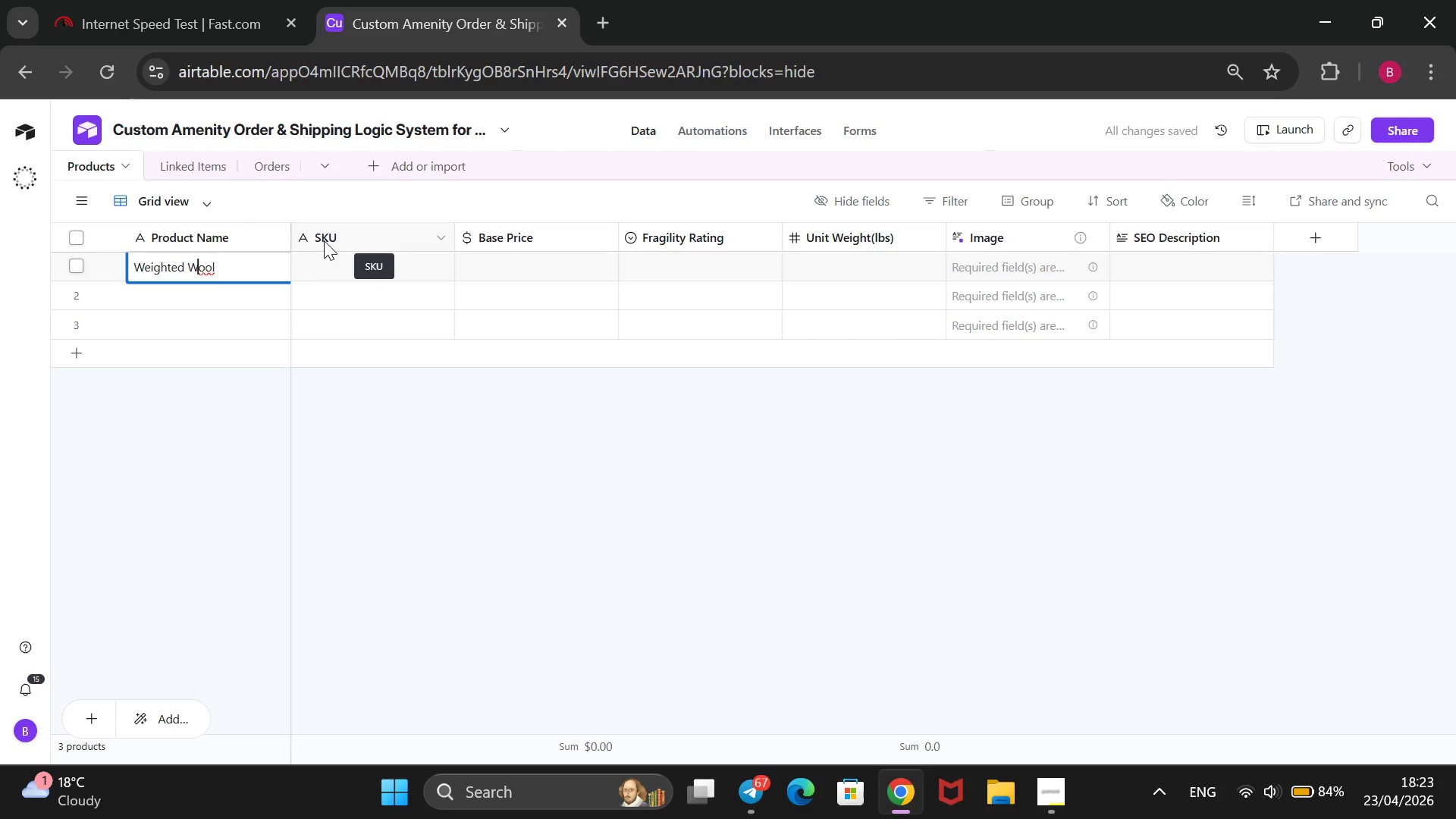 
key(W)
 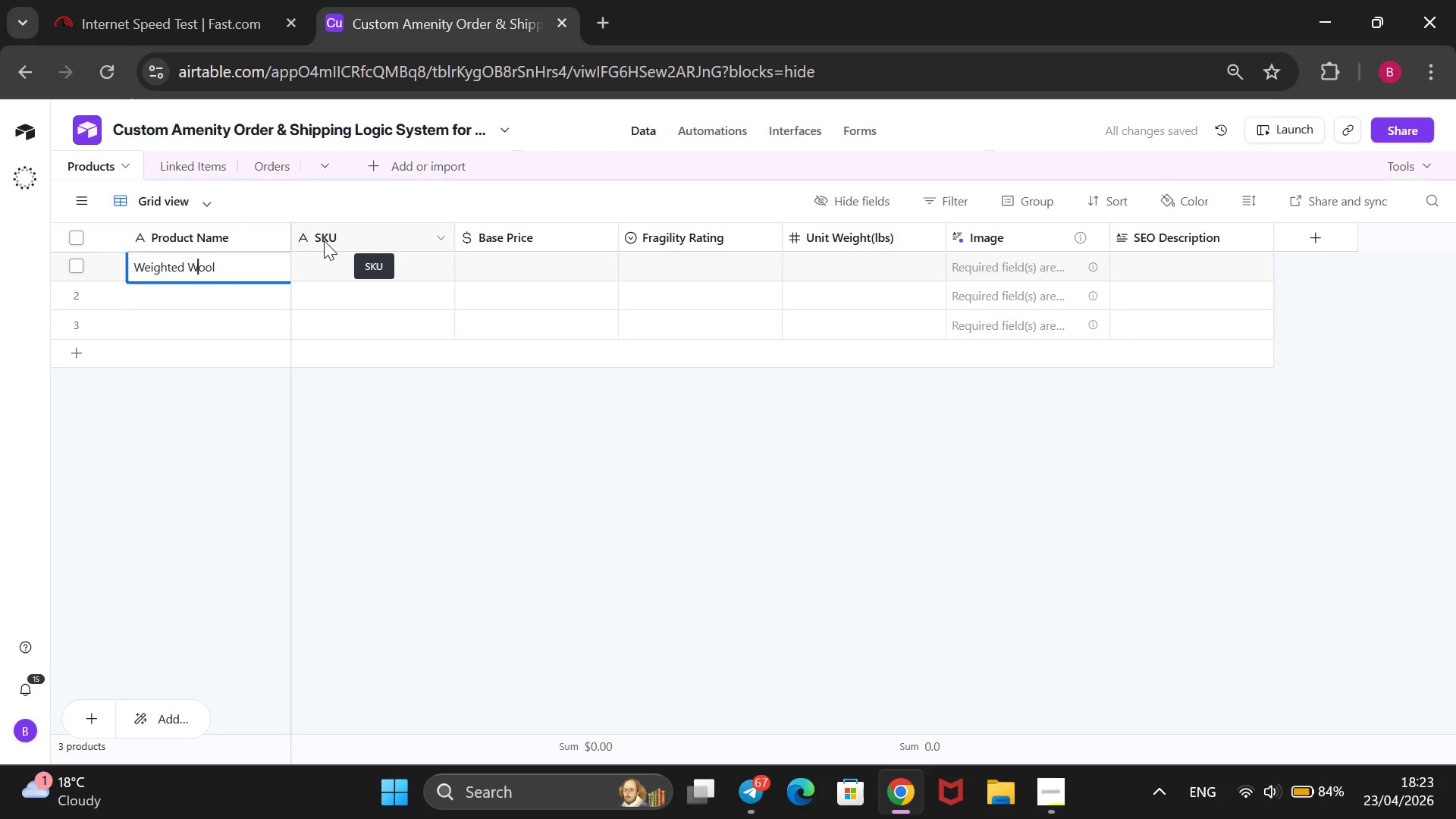 
key(CapsLock)
 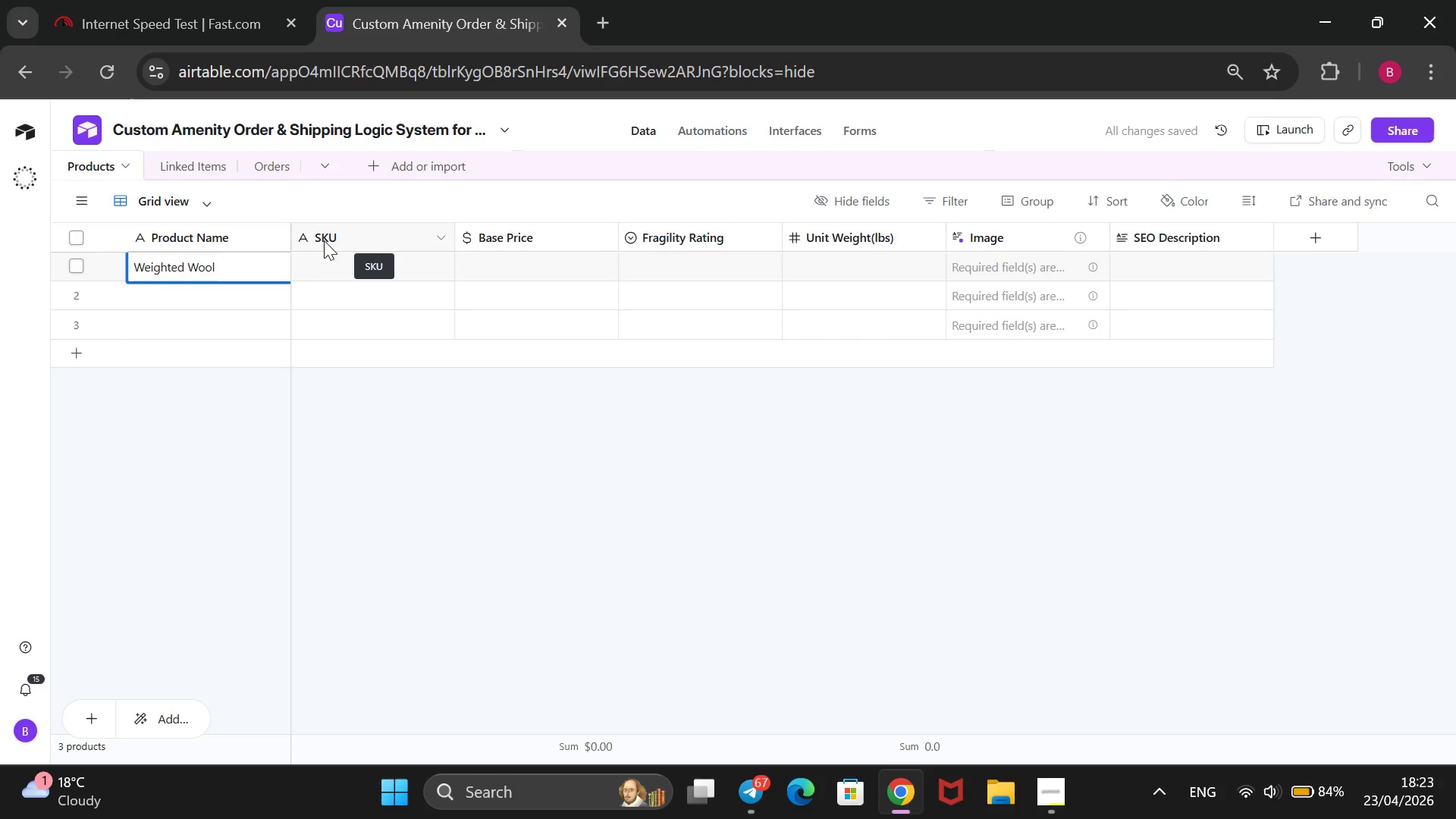 
key(ArrowUp)
 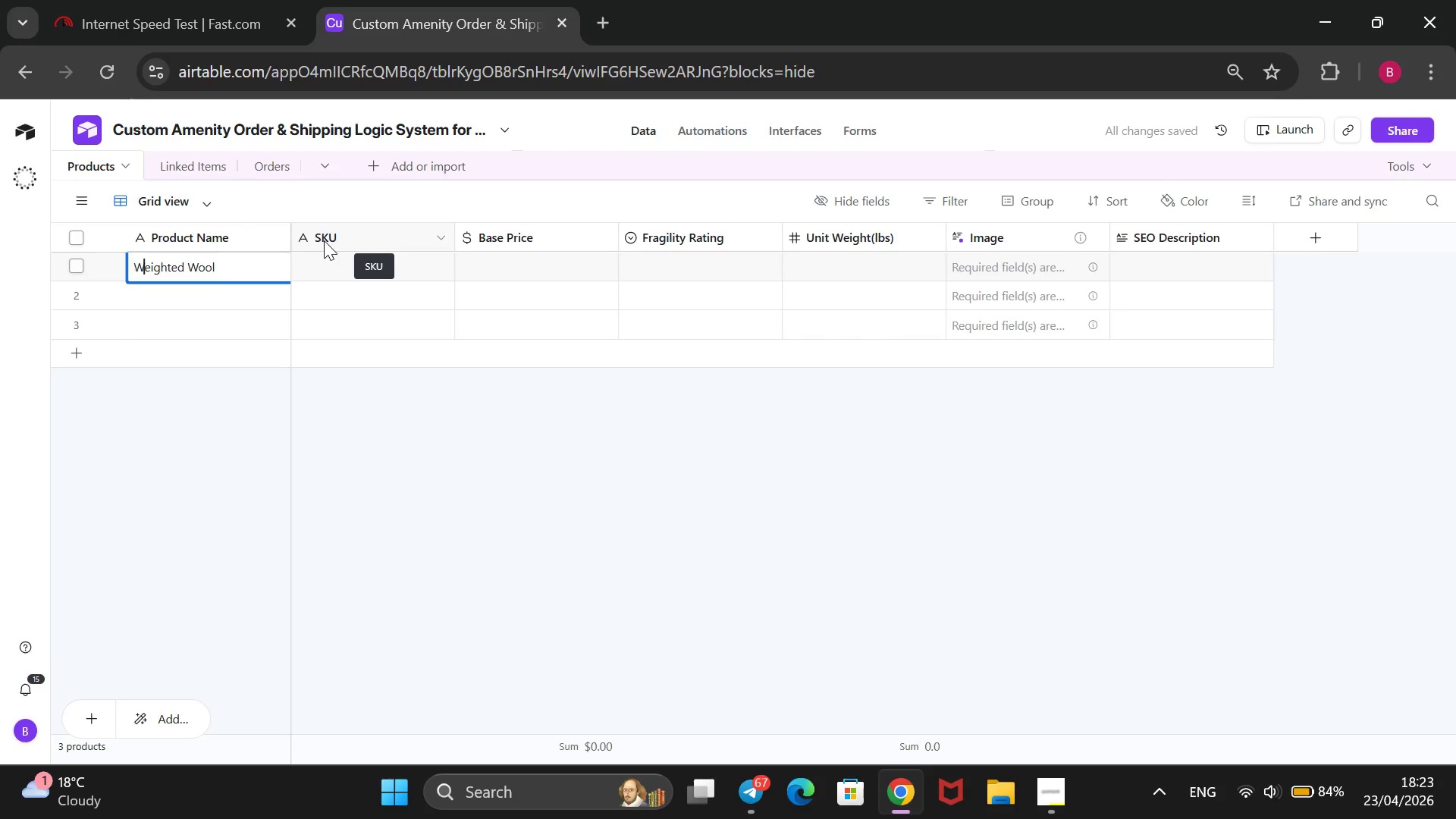 
key(ArrowRight)
 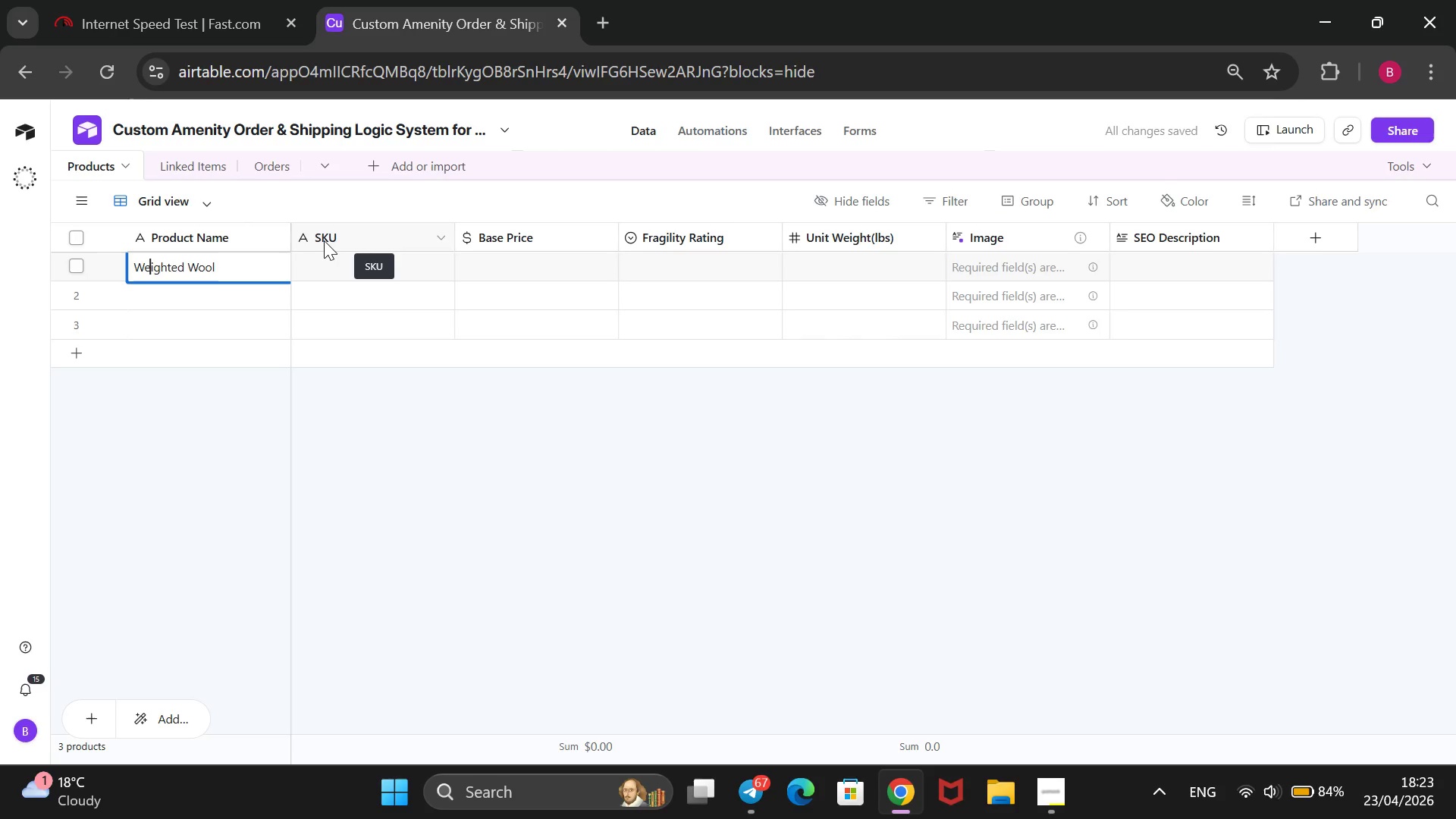 
key(ArrowRight)
 